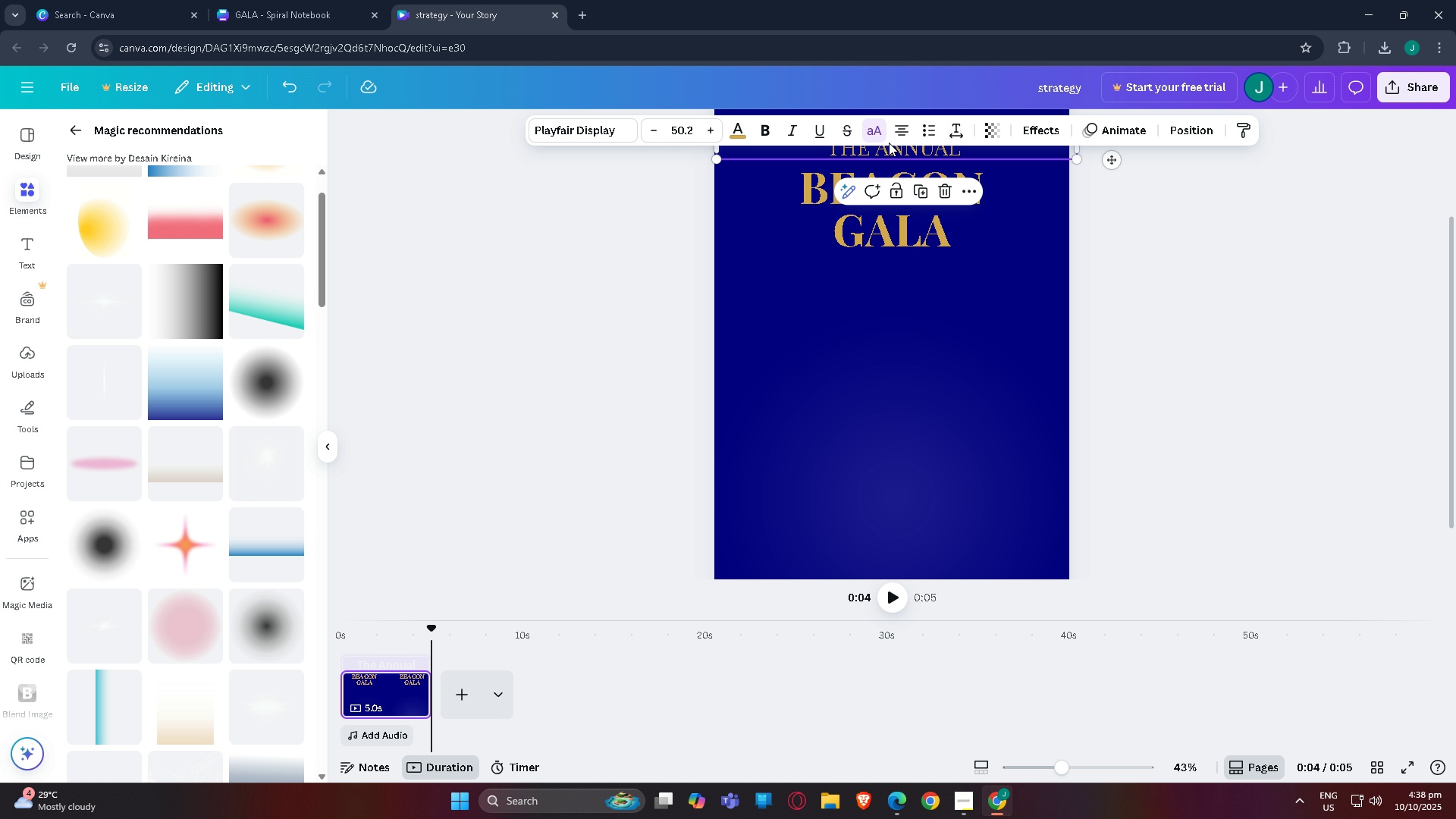 
left_click([889, 143])
 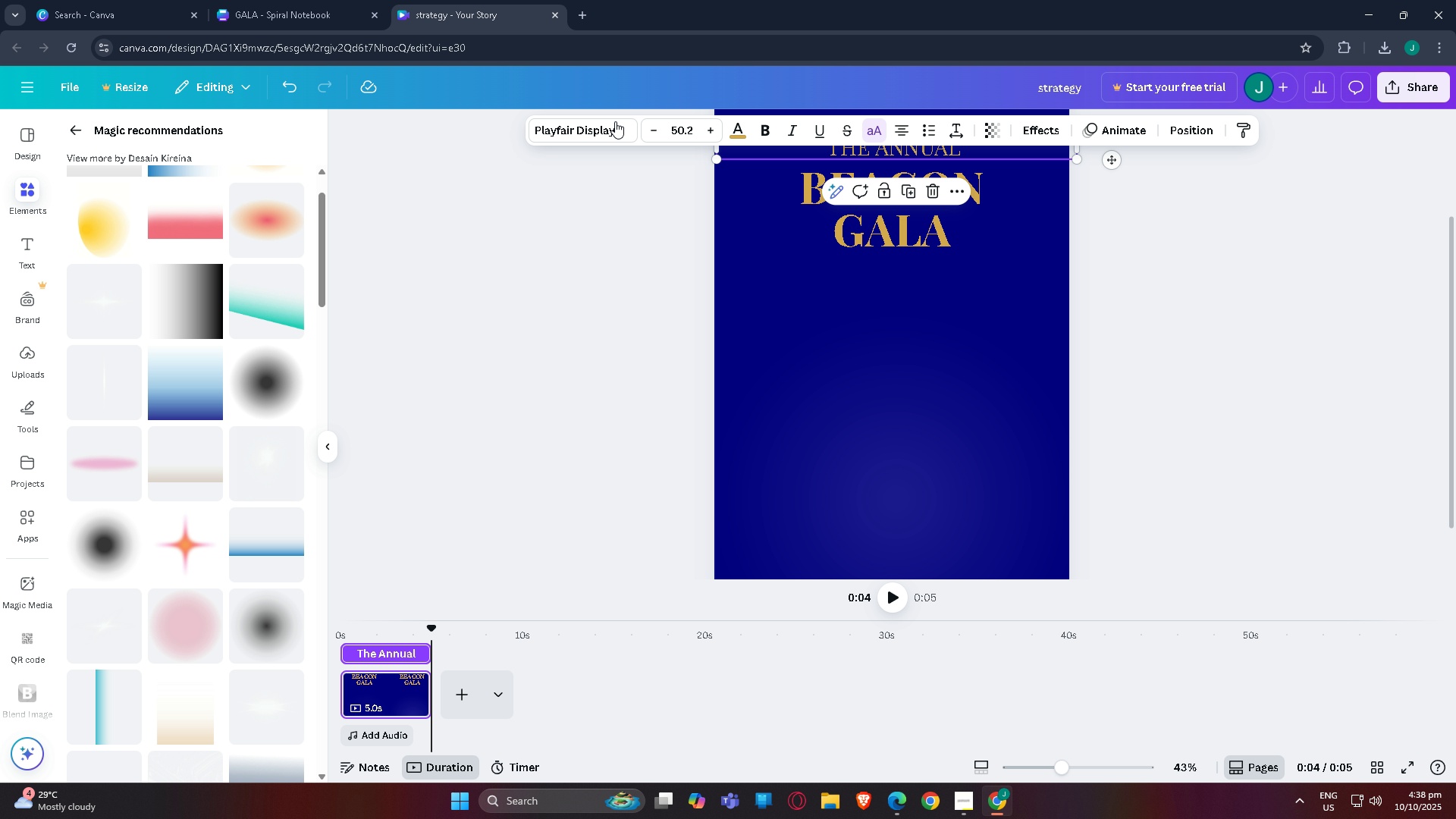 
key(Control+C)
 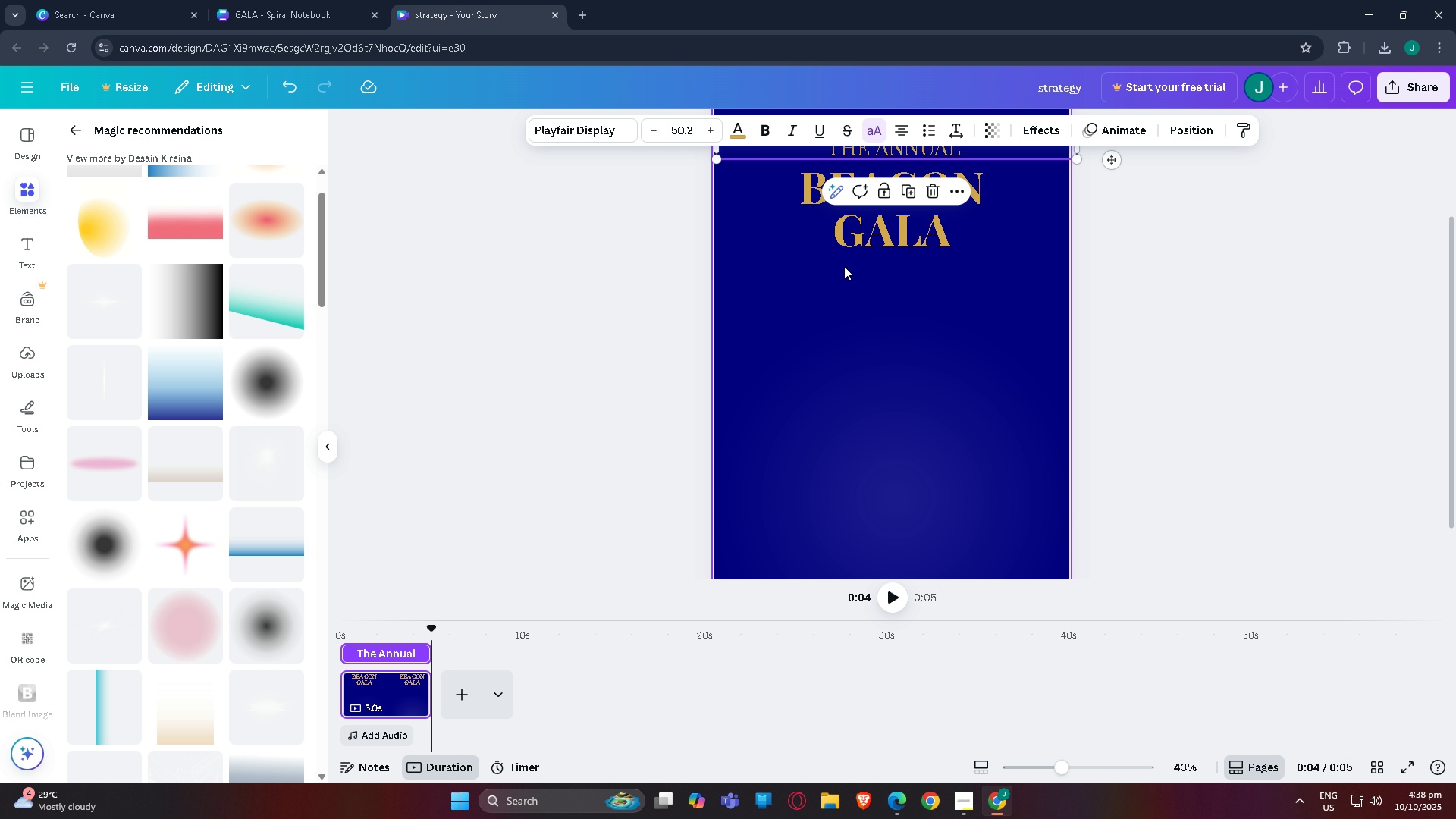 
key(Control+V)
 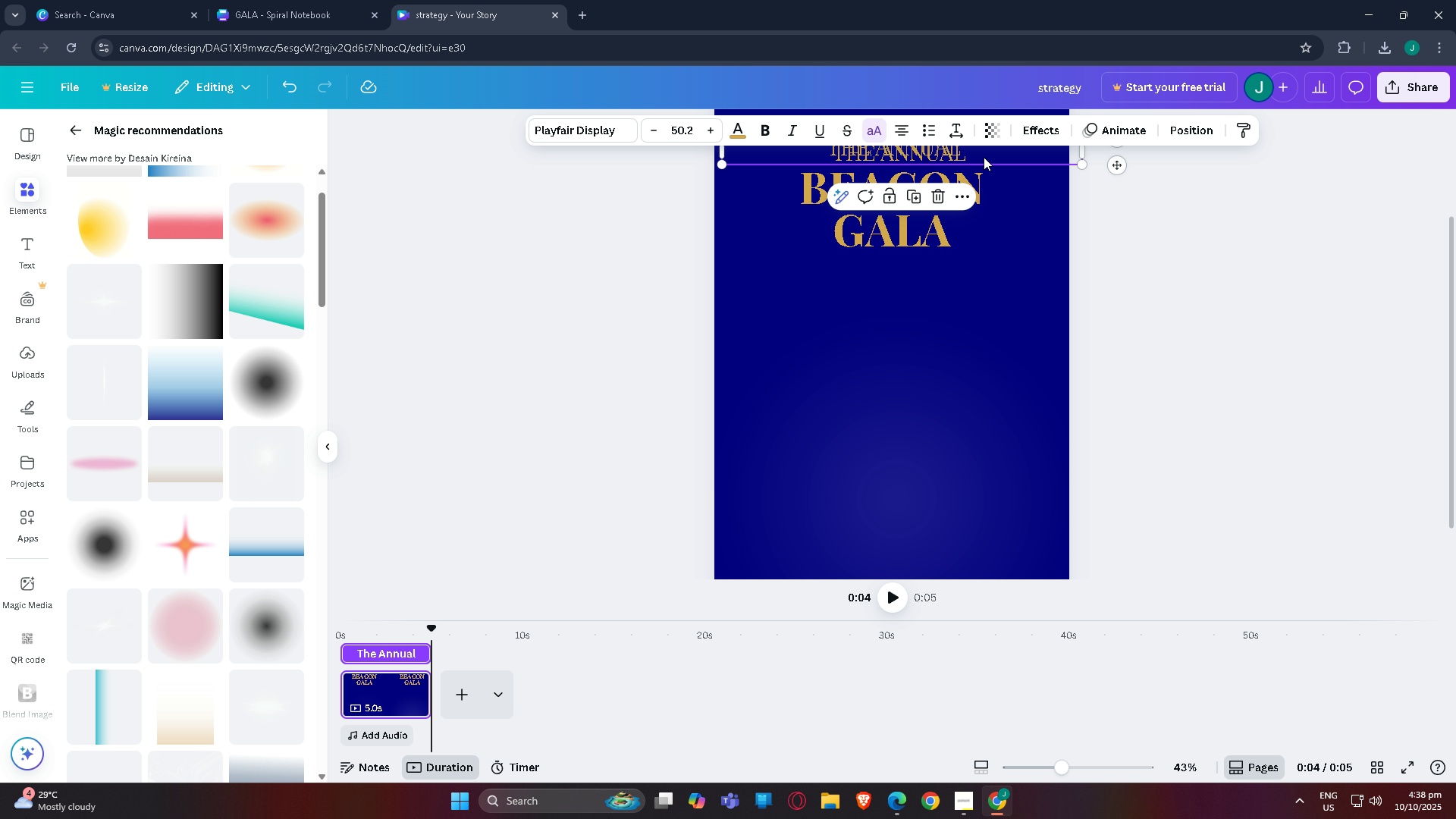 
left_click_drag(start_coordinate=[1007, 150], to_coordinate=[1009, 325])
 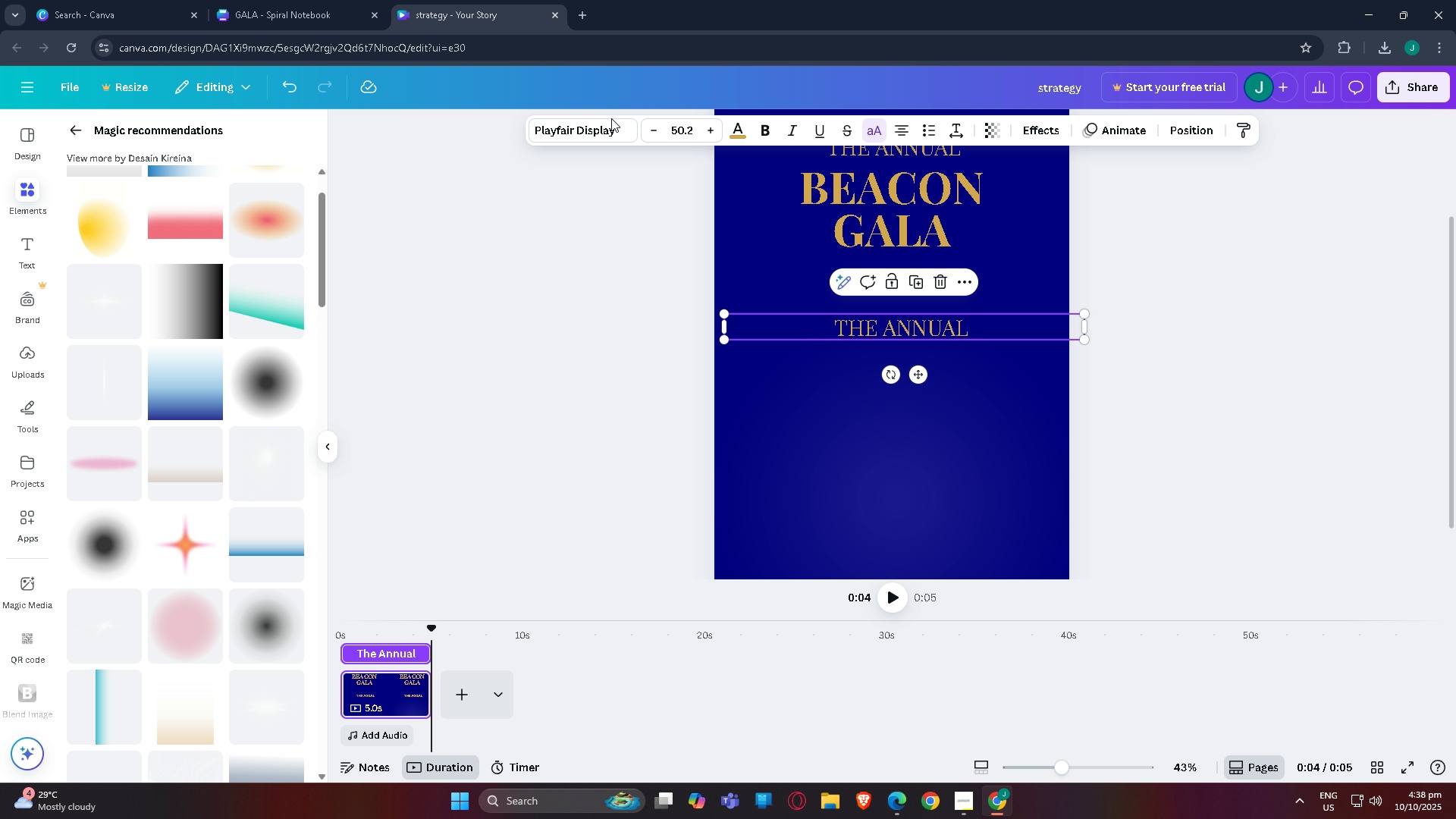 
left_click([610, 130])
 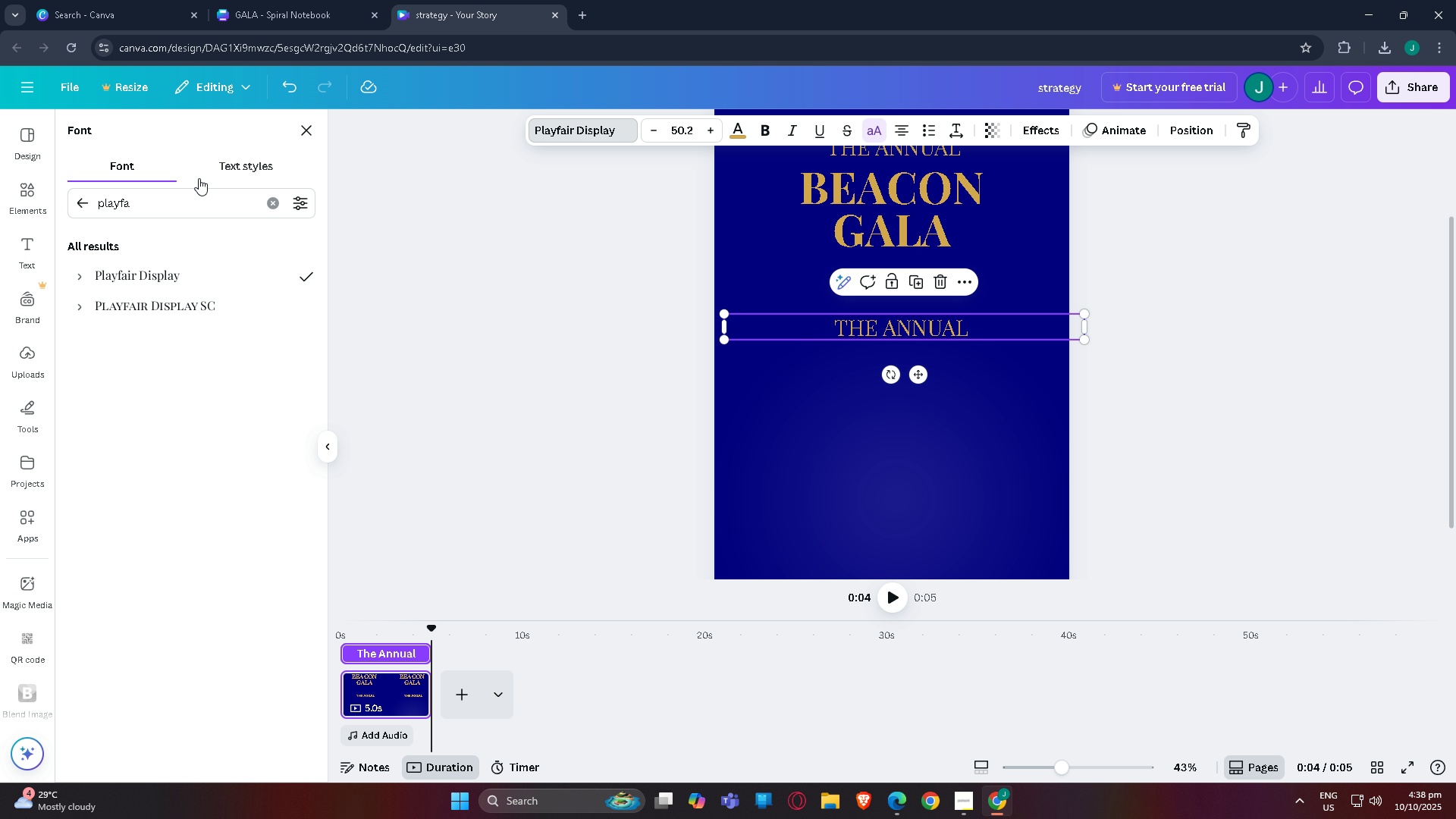 
left_click_drag(start_coordinate=[196, 214], to_coordinate=[0, 212])
 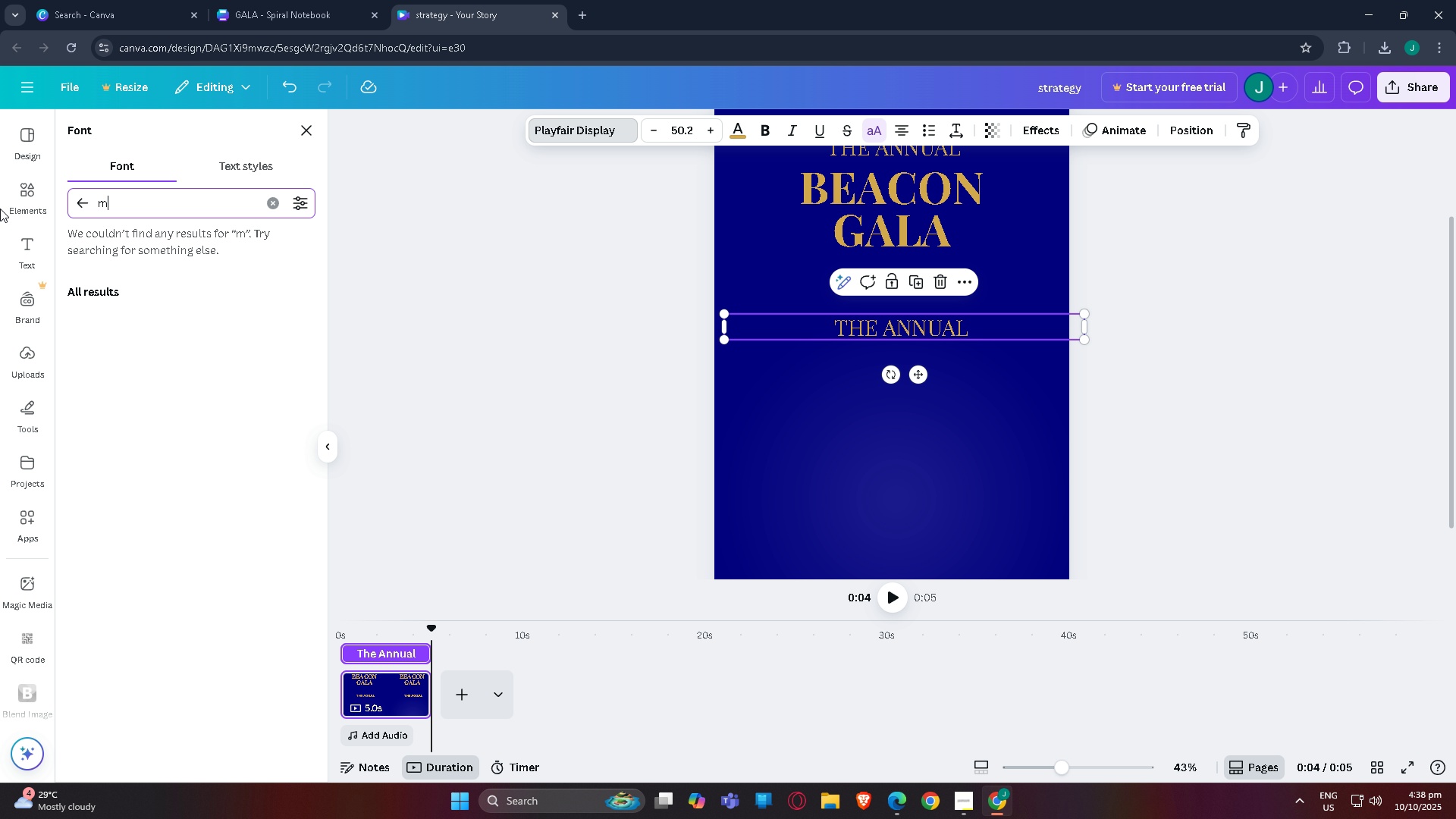 
type(mont)
 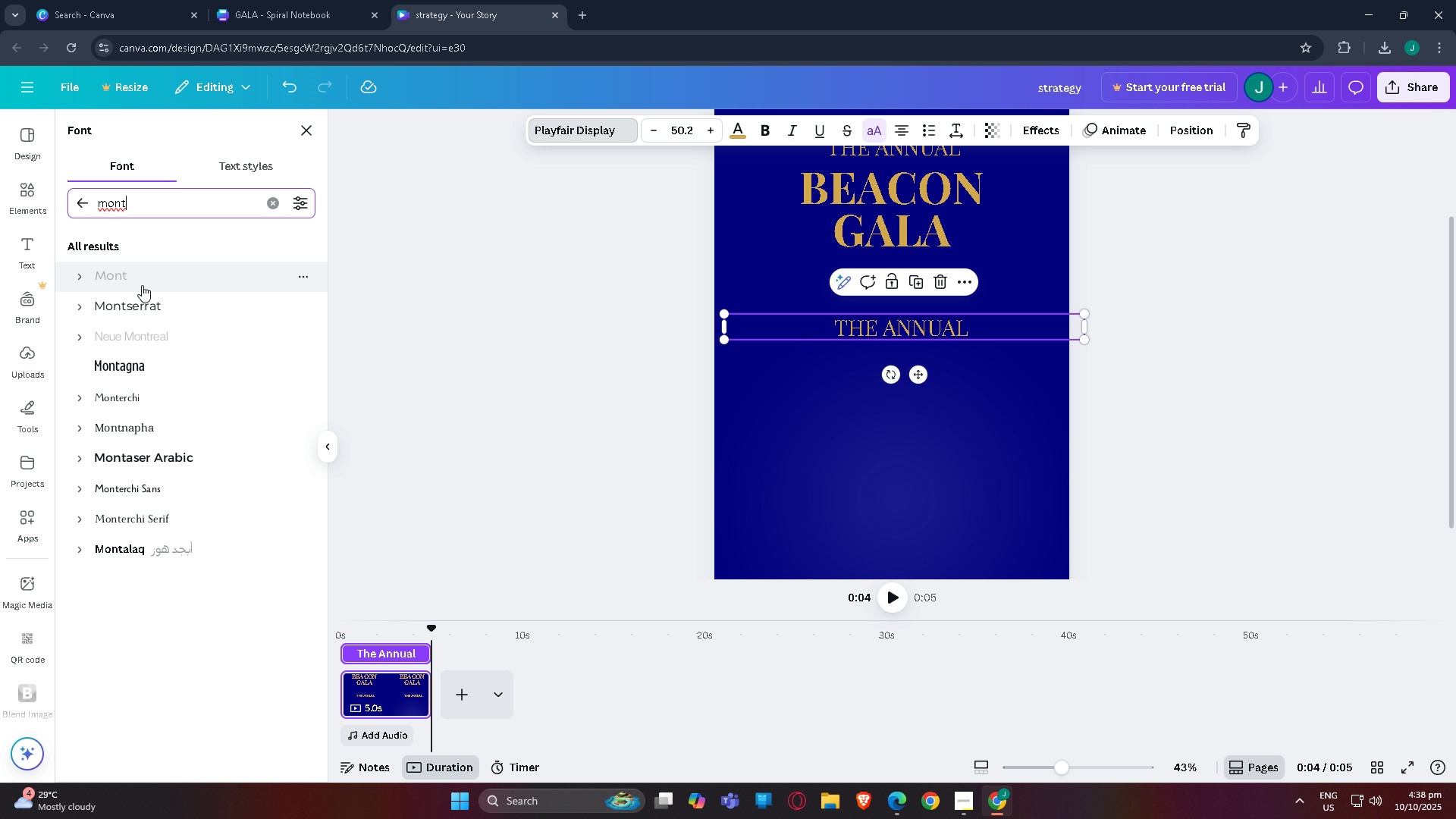 
left_click([162, 311])
 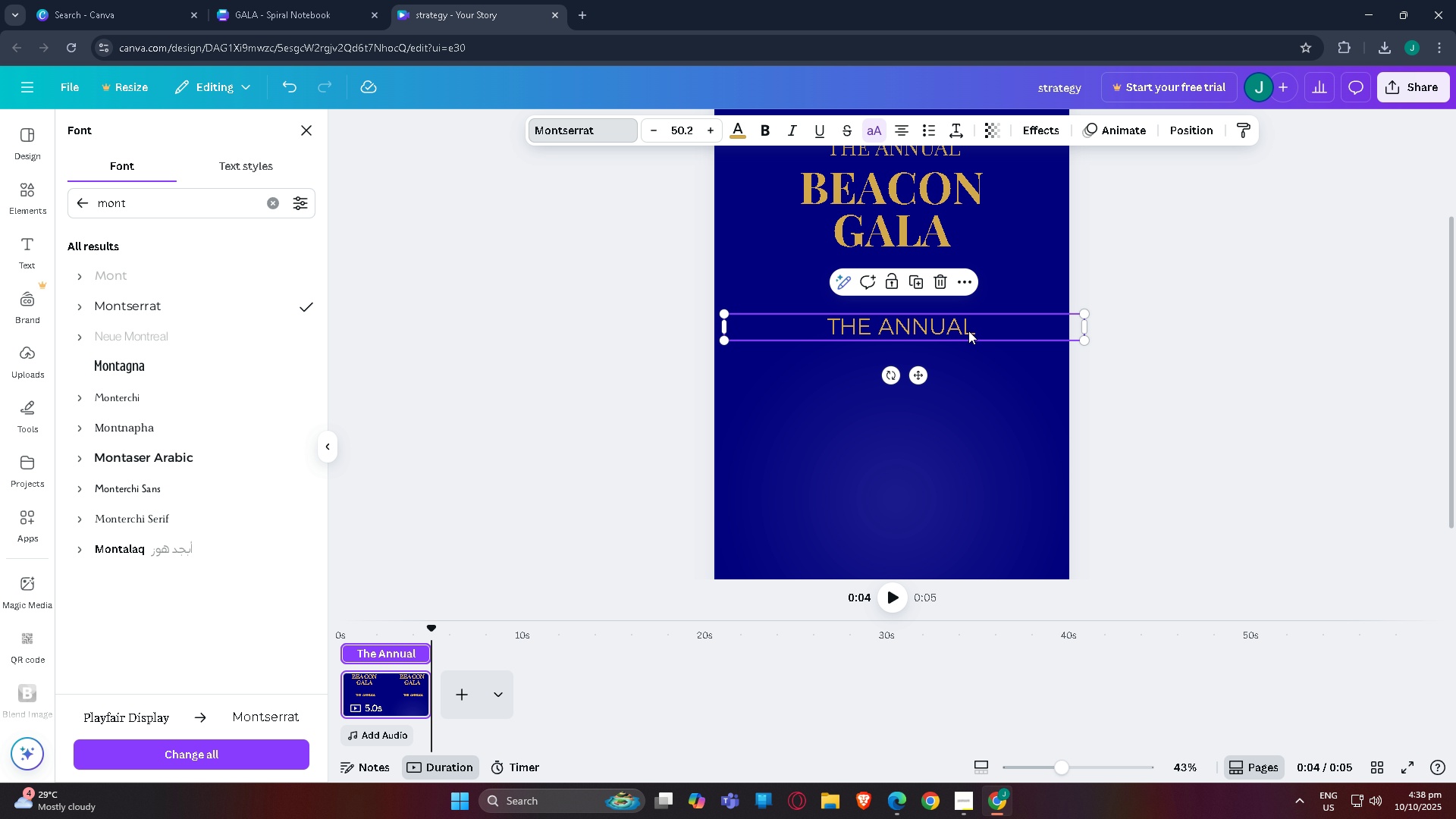 
double_click([968, 331])
 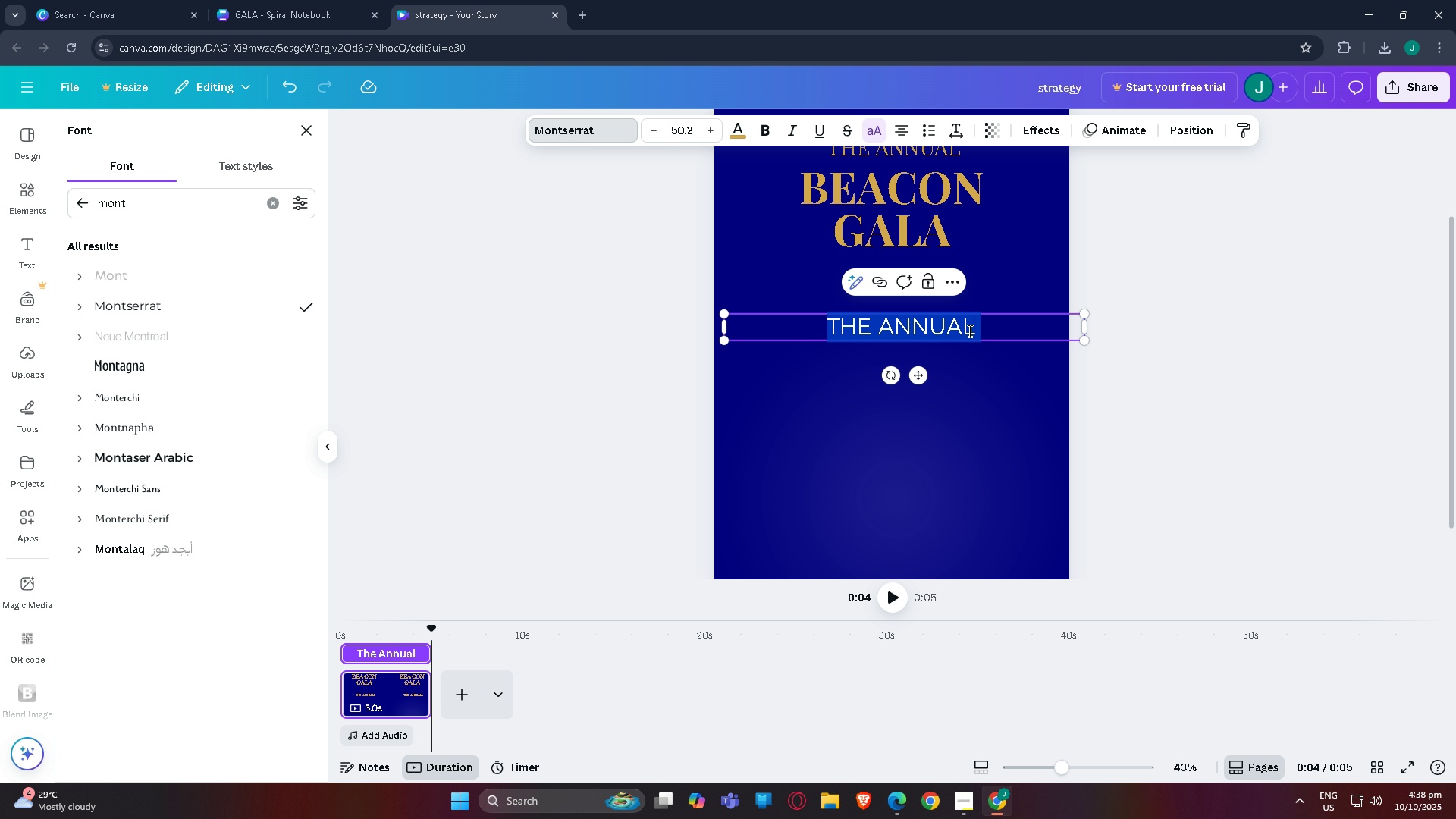 
type(A Night)
 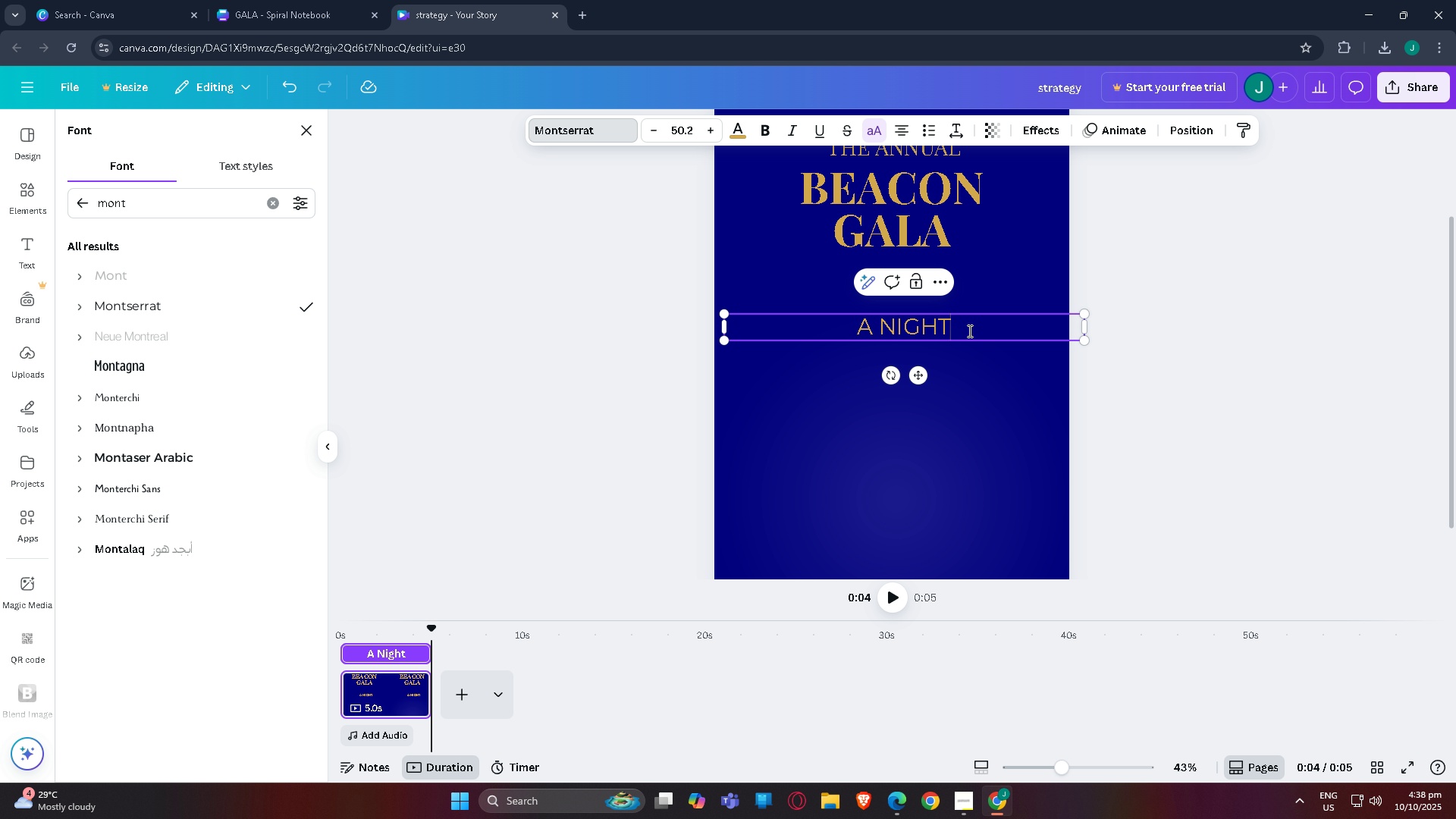 
left_click([868, 133])
 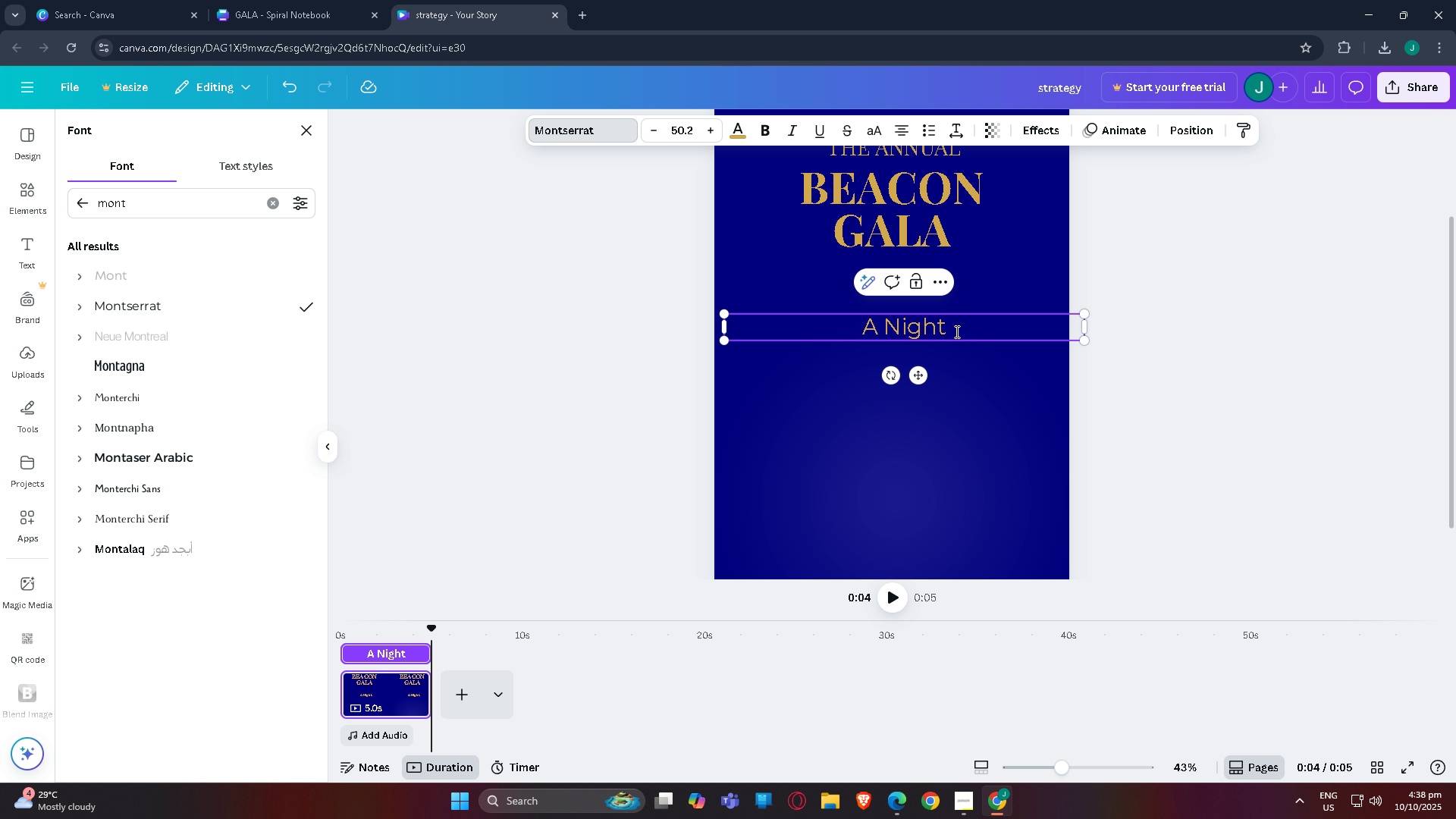 
left_click([956, 331])
 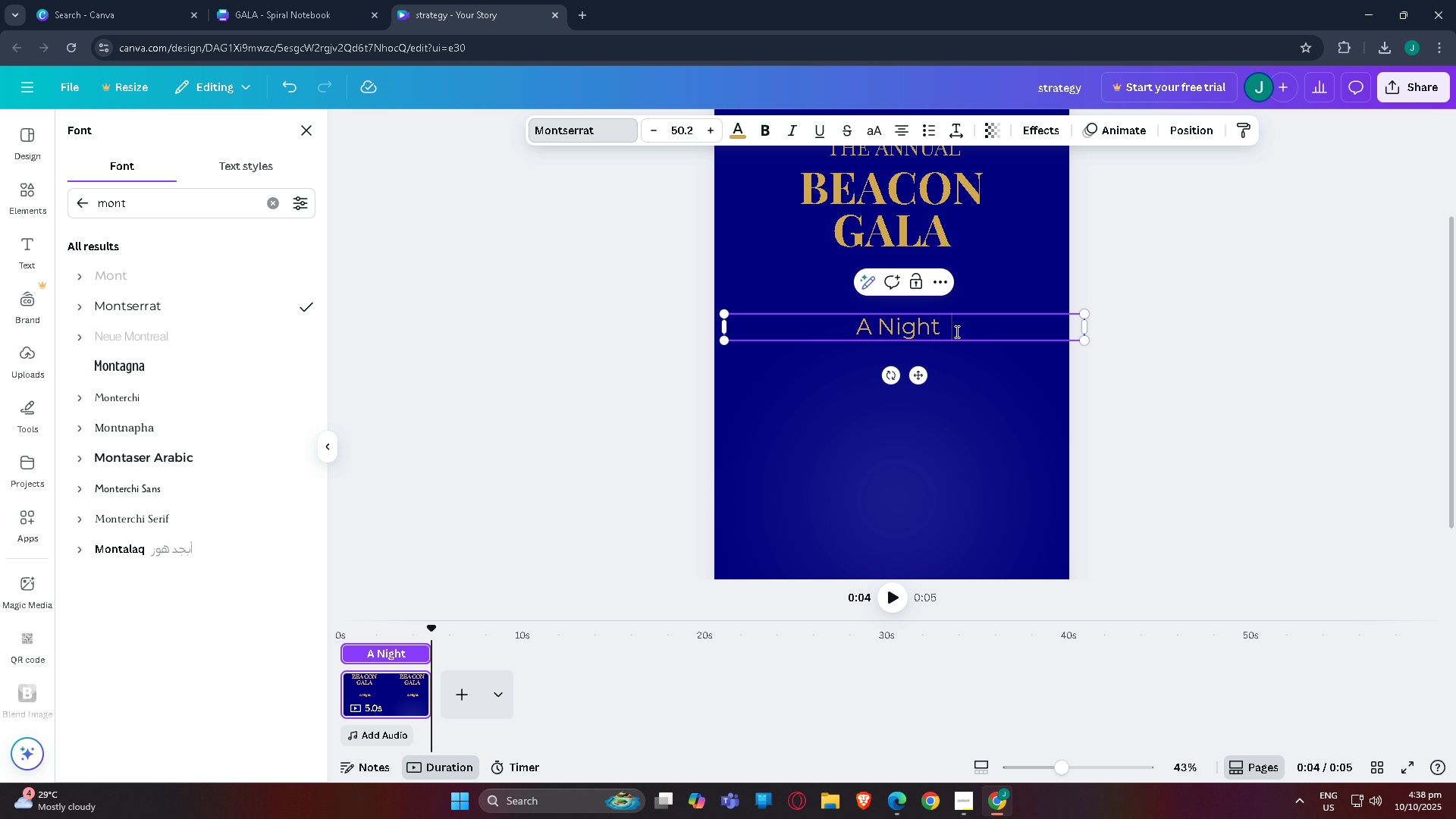 
type(  of Commui)
key(Backspace)
type(nio)
key(Backspace)
type(ty & Compassion to Support {)
key(Backspace)
type({)
key(Backspace)
type([Shelter NAM)
key(Backspace)
key(Backspace)
type(ame})
key(Backspace)
type(])
 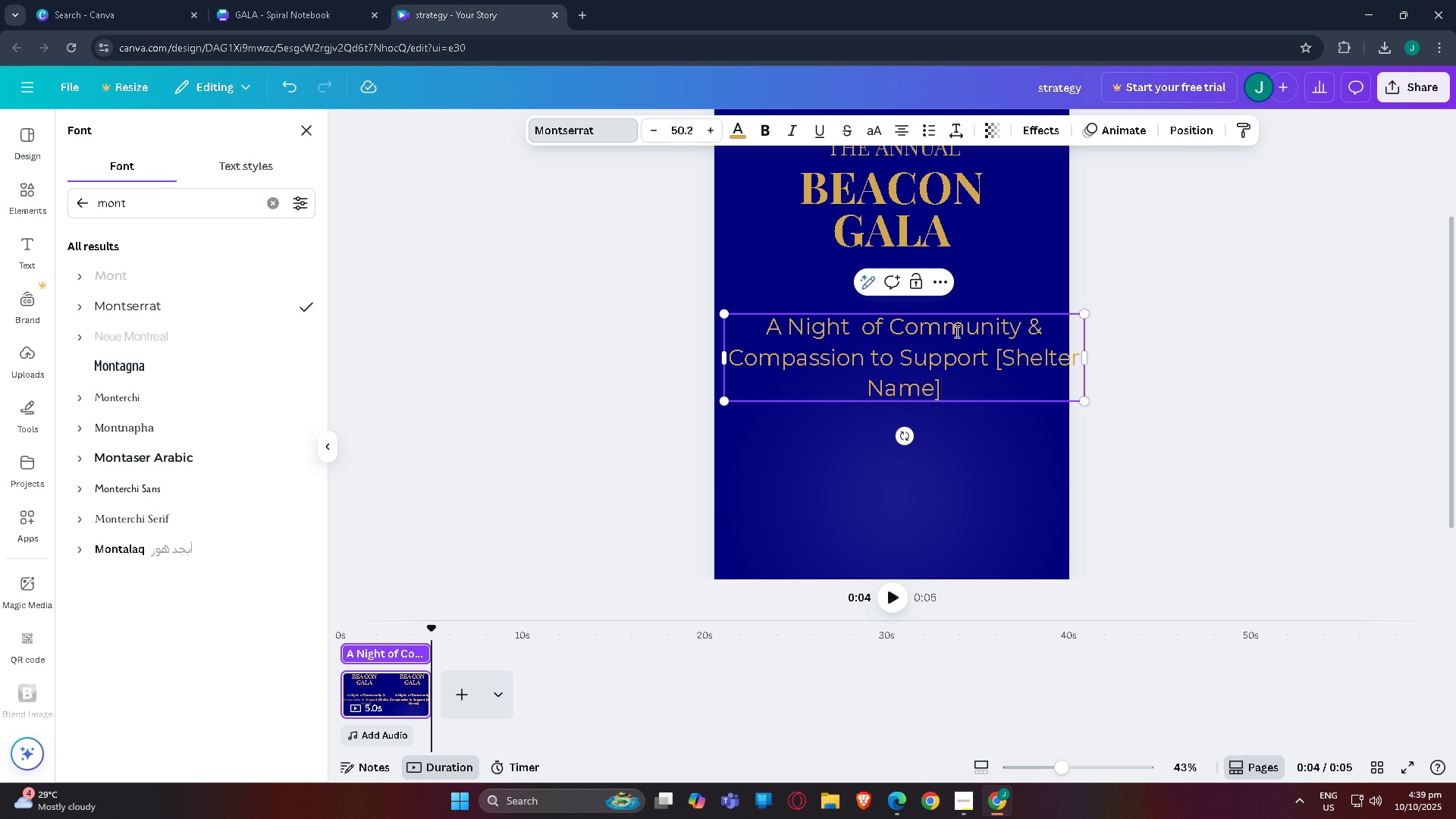 
left_click_drag(start_coordinate=[1087, 361], to_coordinate=[1152, 347])
 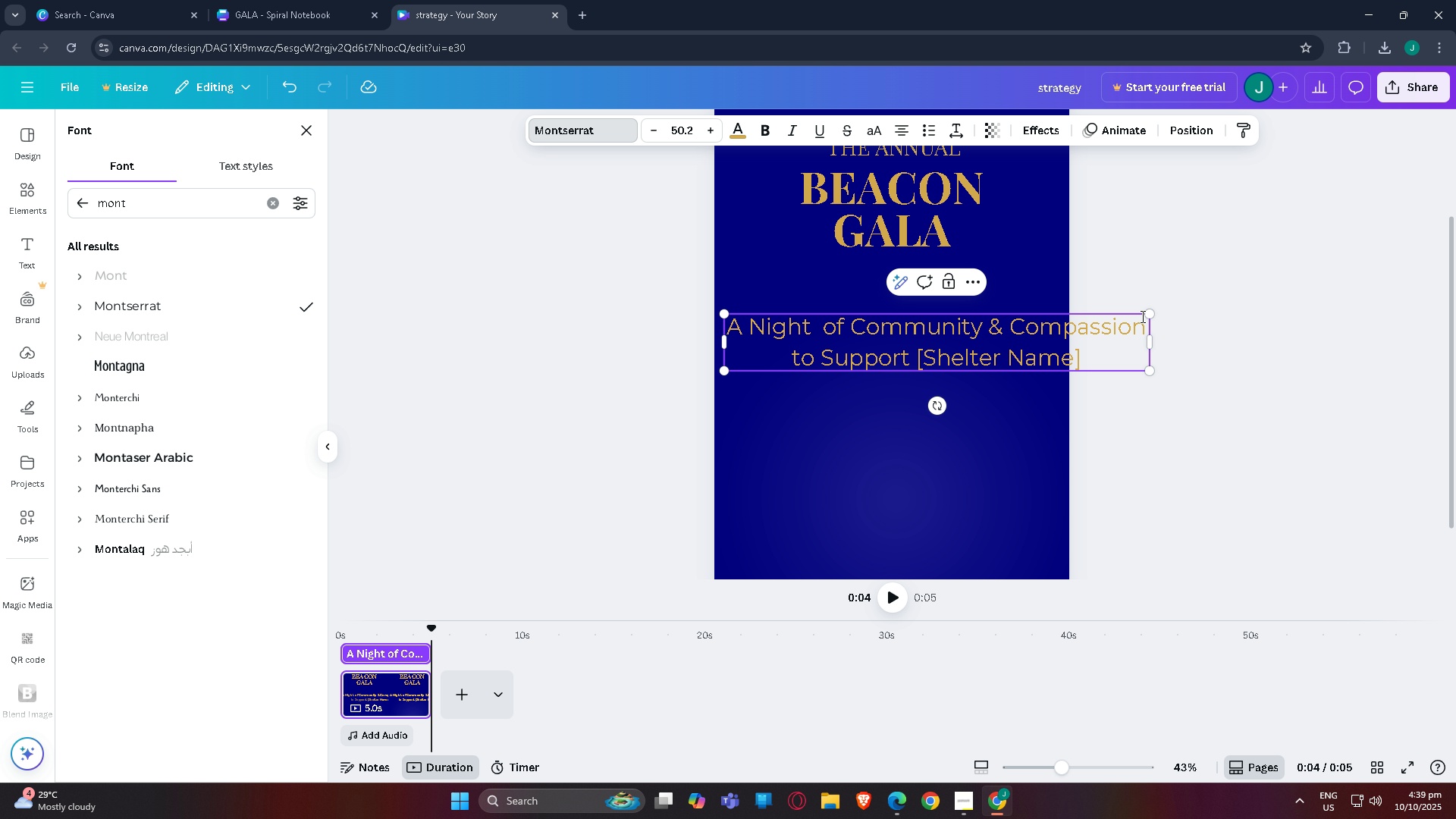 
left_click_drag(start_coordinate=[1153, 315], to_coordinate=[1075, 322])
 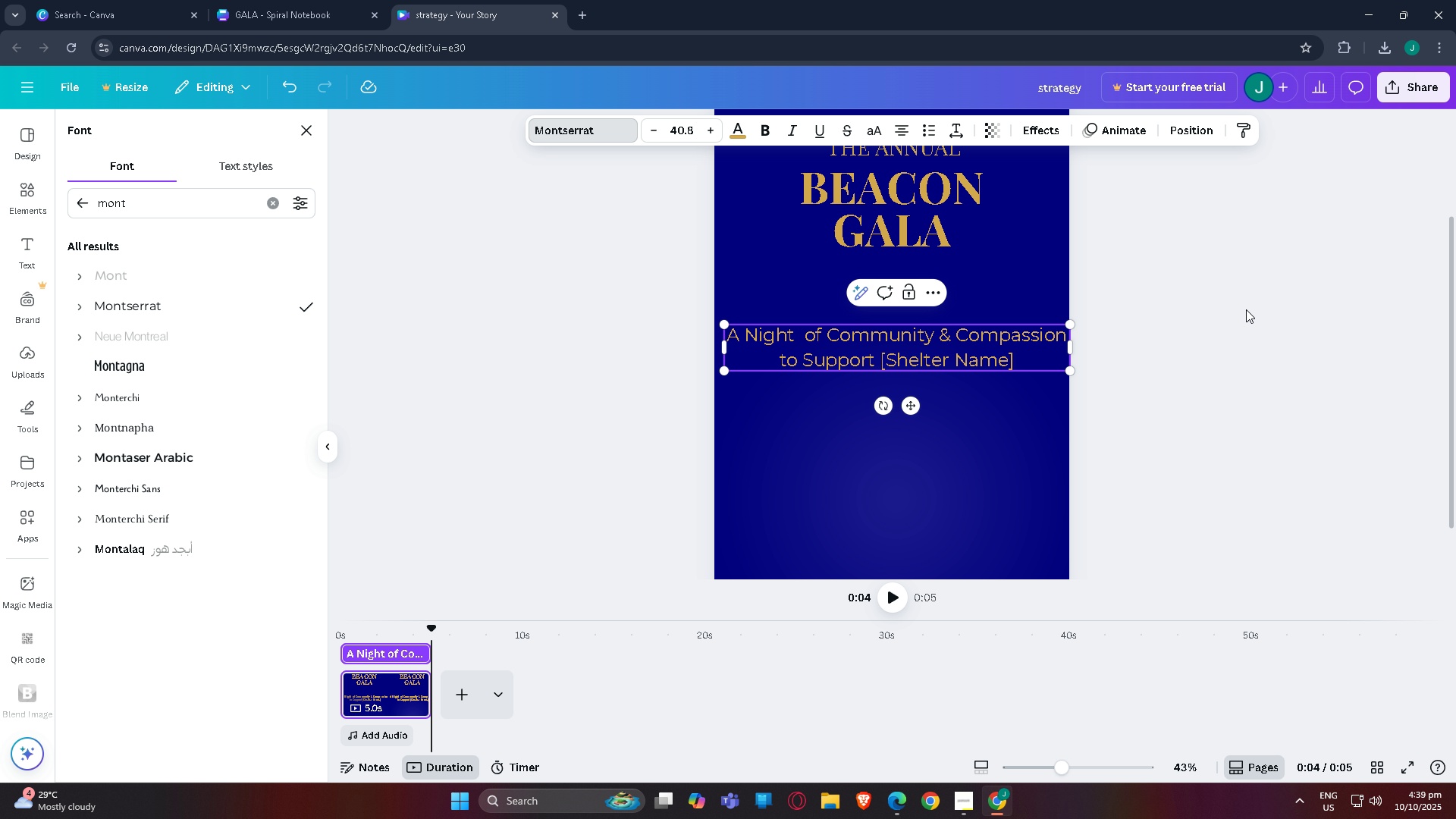 
left_click([1246, 309])
 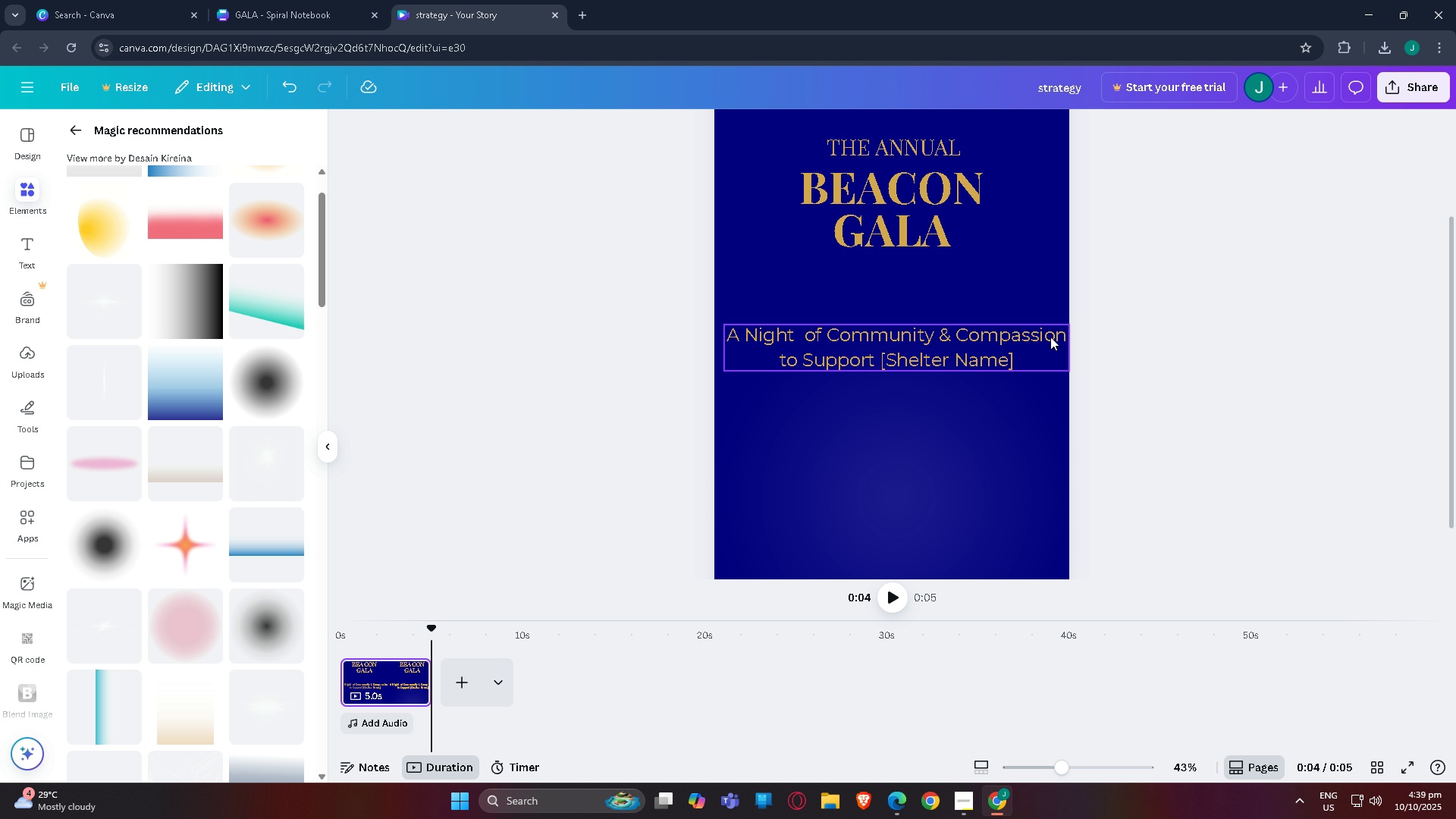 
left_click_drag(start_coordinate=[983, 359], to_coordinate=[981, 293])
 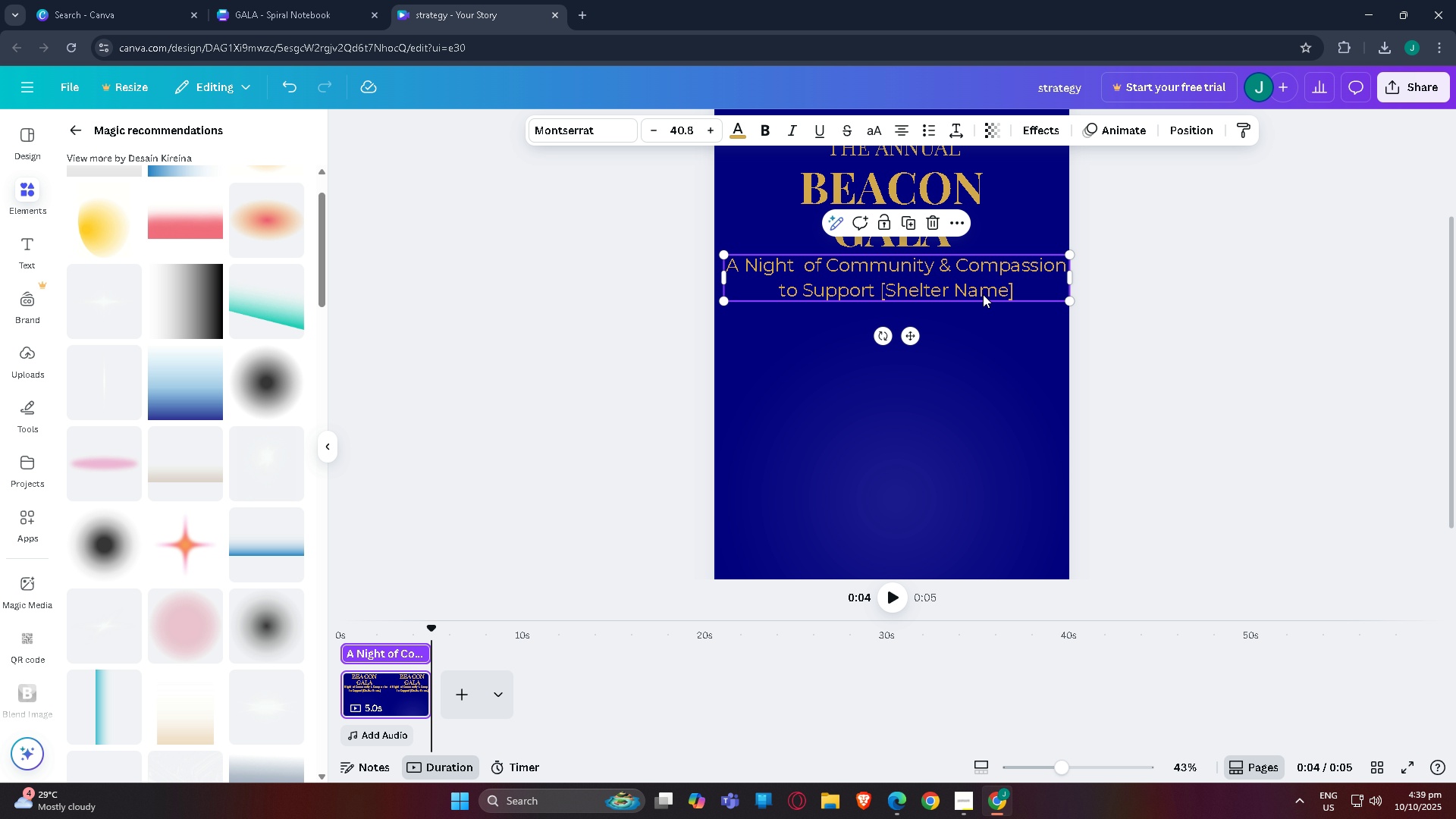 
scroll: coordinate [984, 294], scroll_direction: up, amount: 2.0
 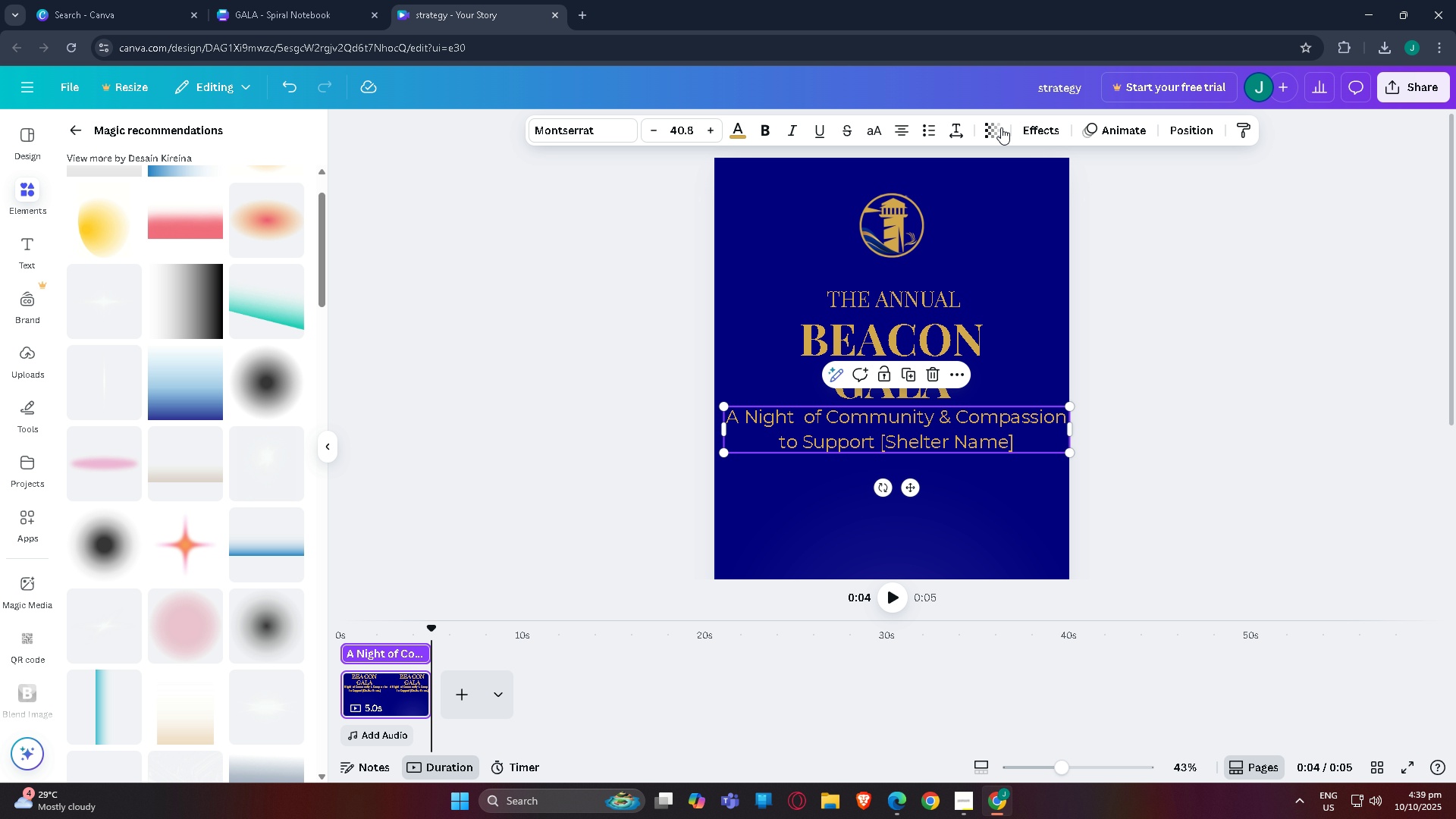 
left_click([1028, 124])
 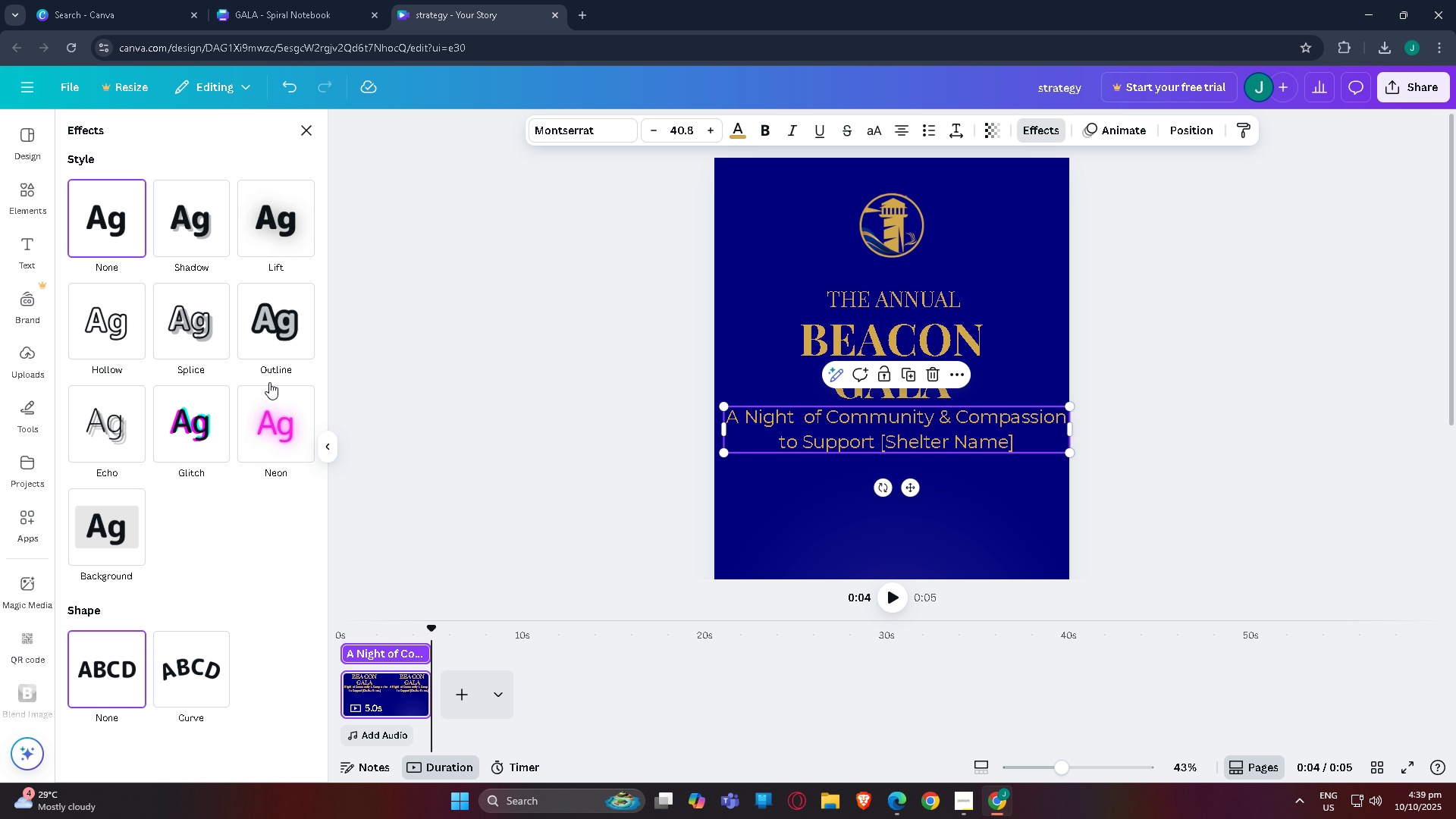 
left_click([269, 430])
 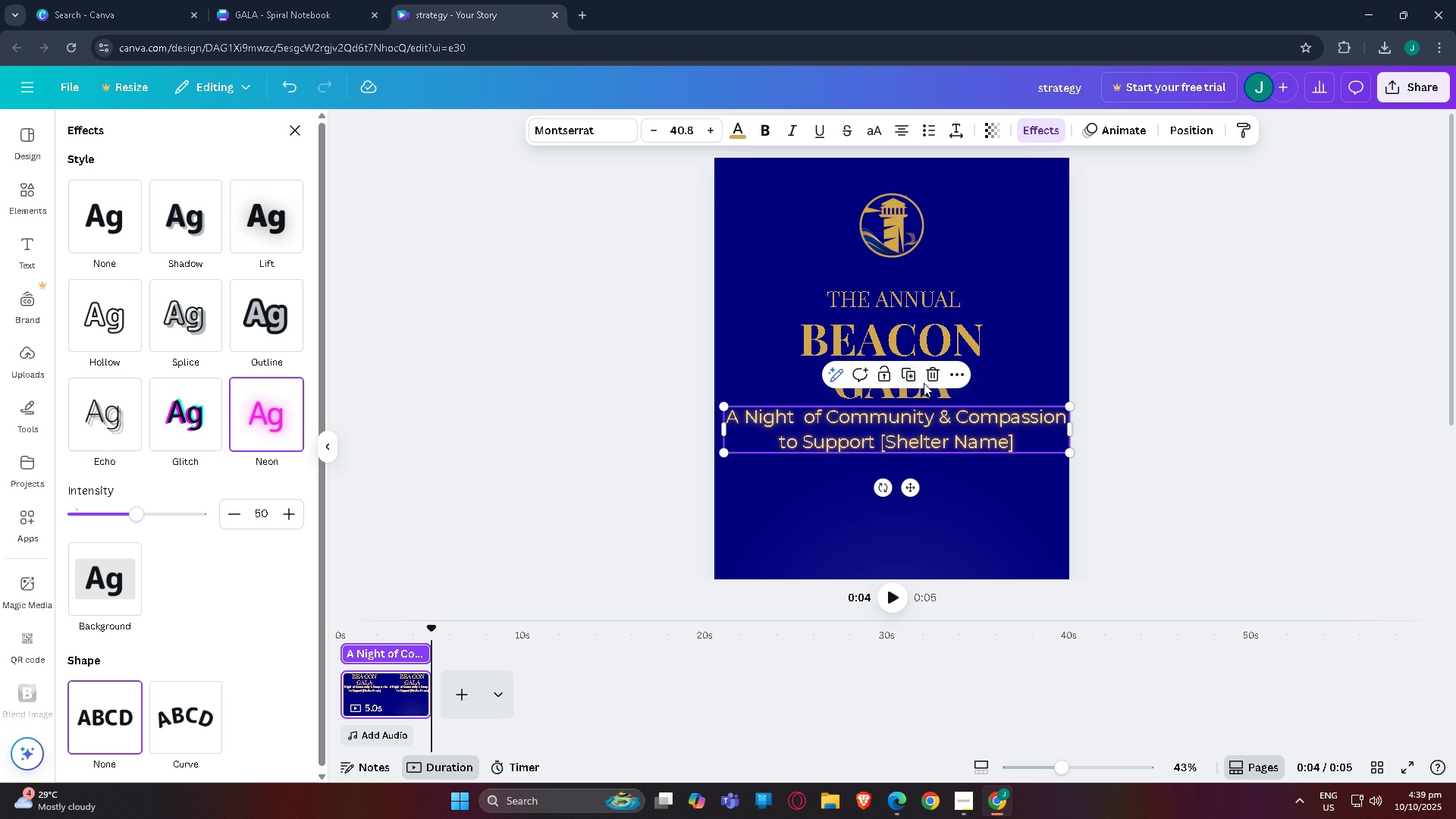 
left_click([956, 352])
 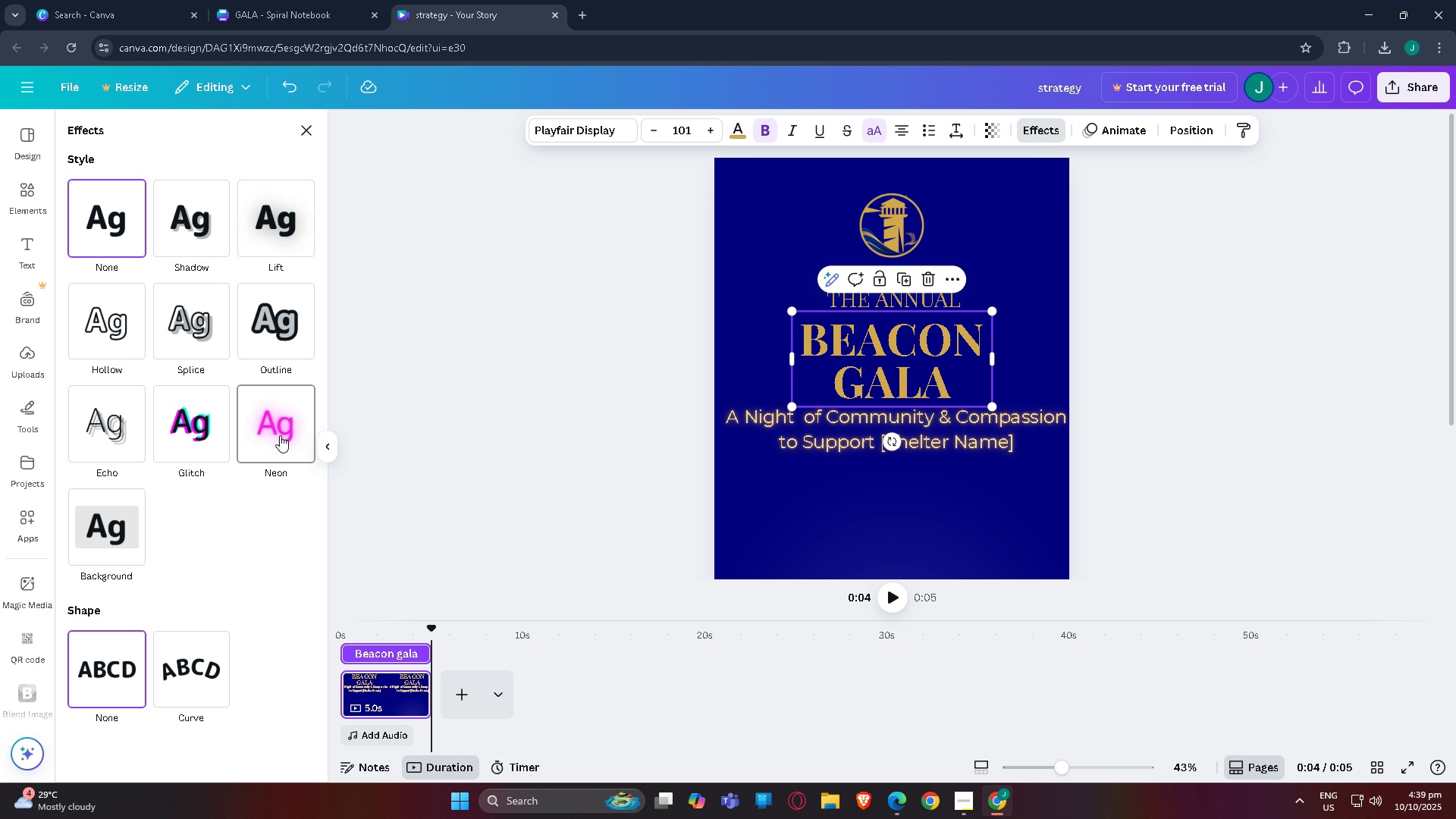 
left_click([278, 434])
 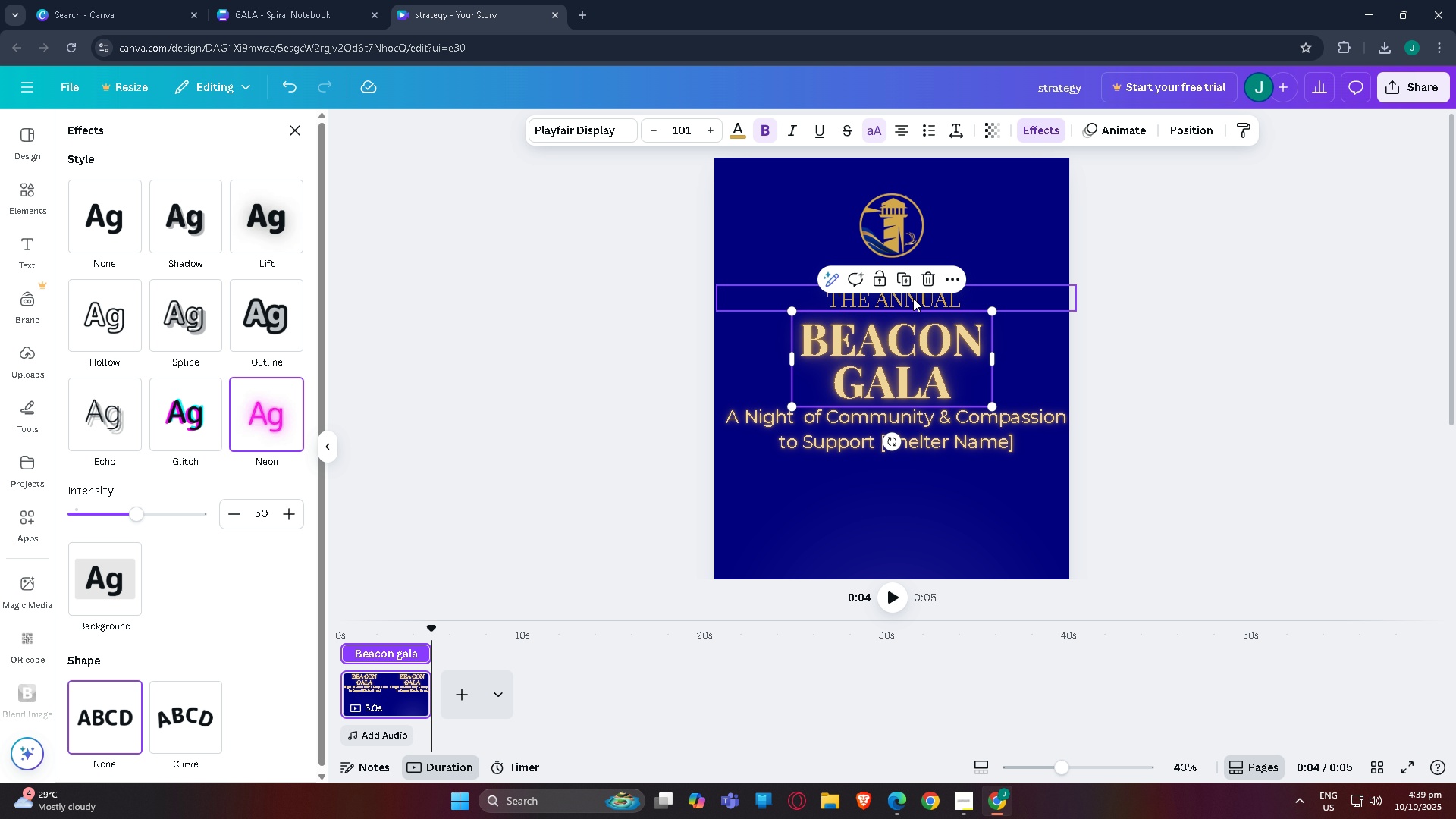 
left_click([913, 298])
 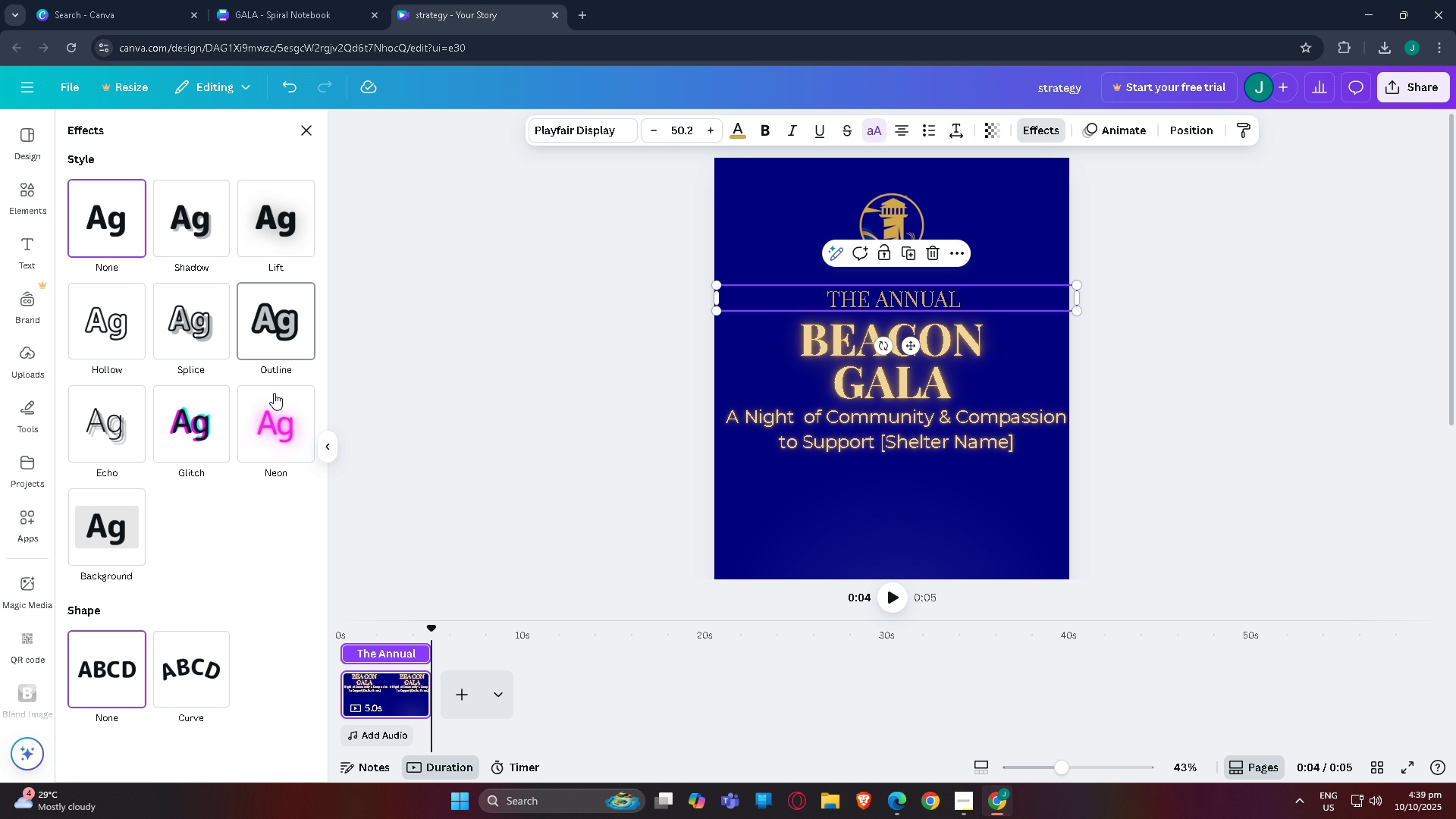 
left_click([293, 215])
 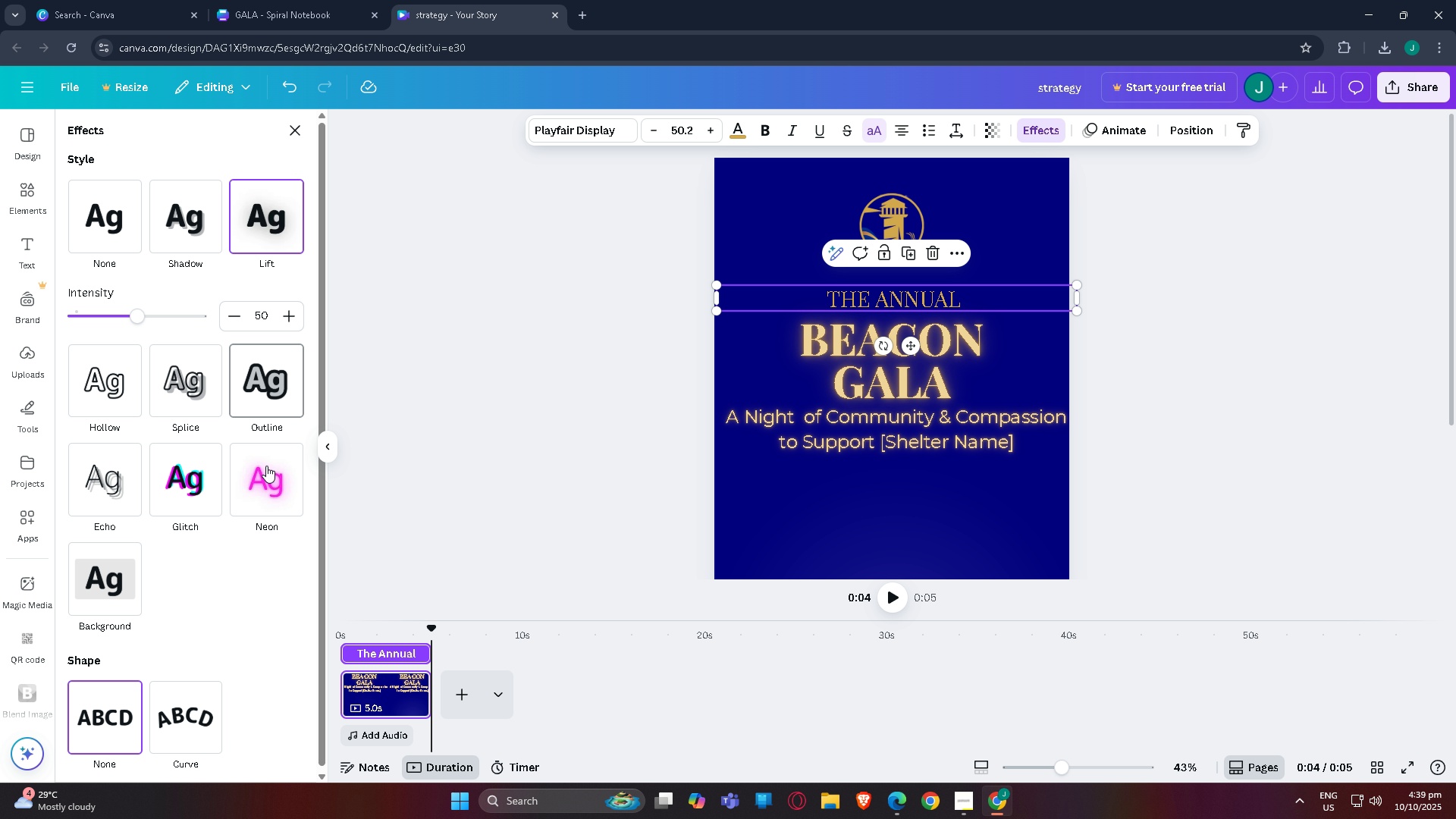 
left_click([266, 469])
 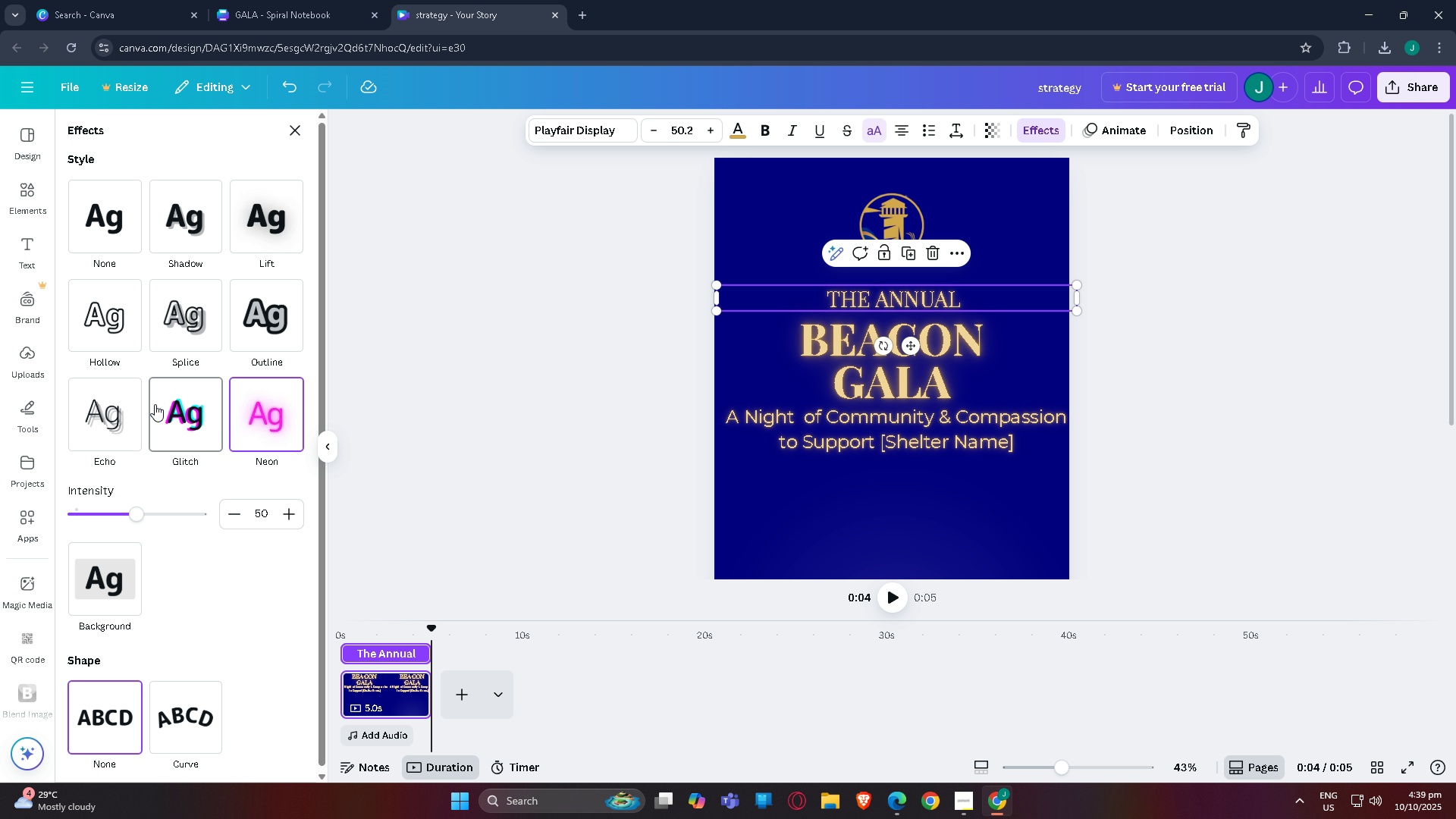 
left_click([109, 210])
 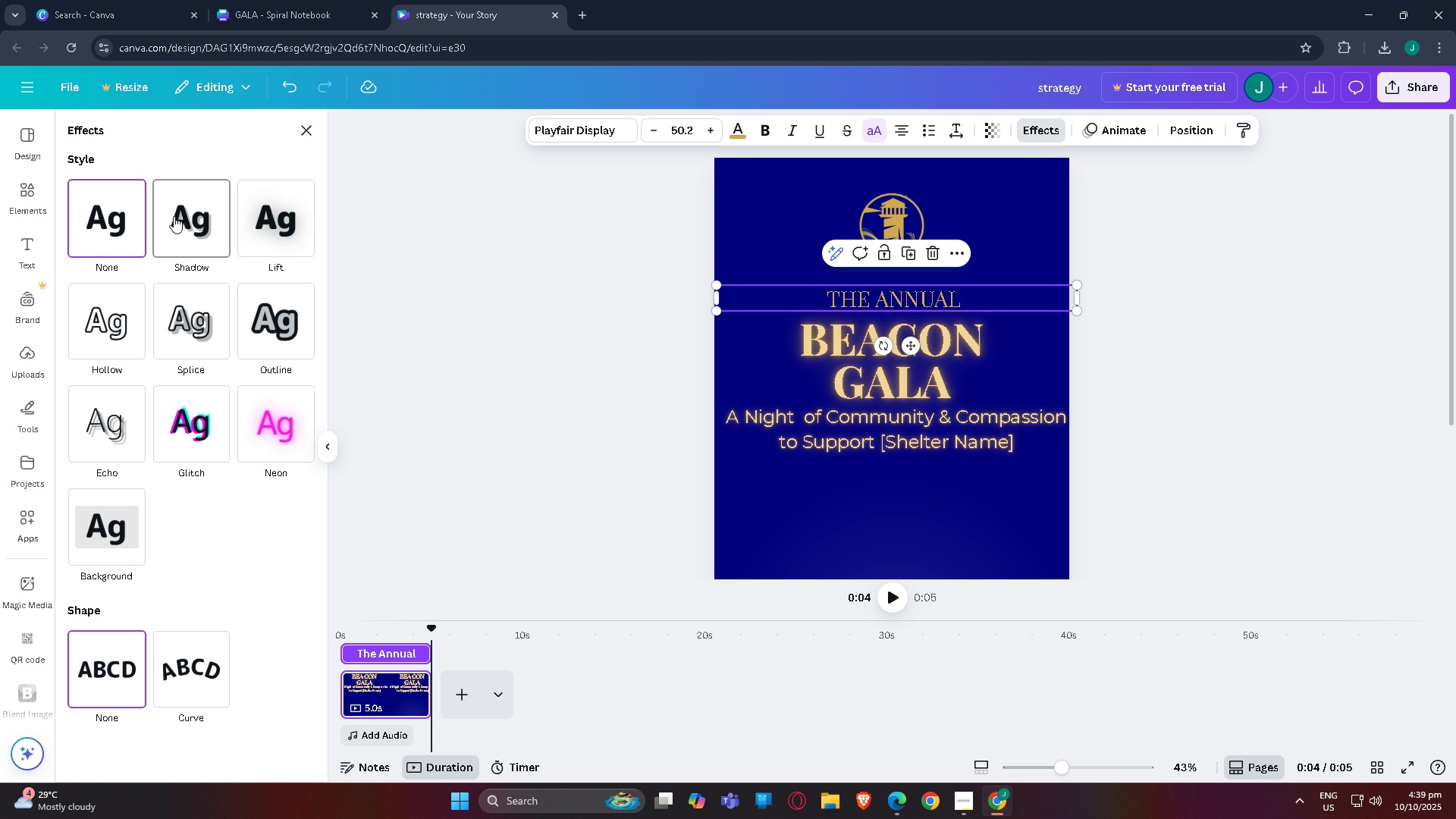 
left_click([193, 216])
 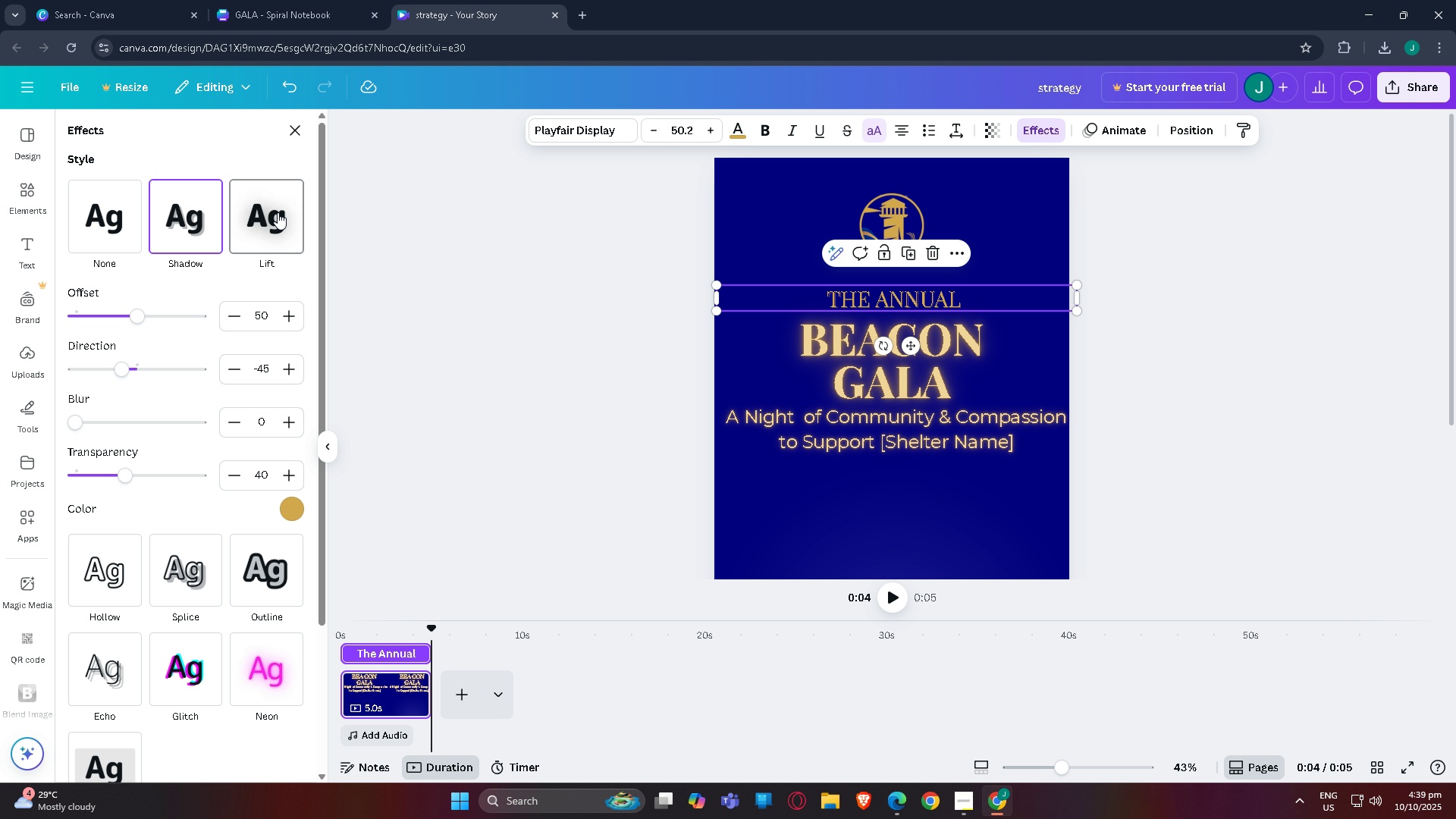 
left_click([278, 212])
 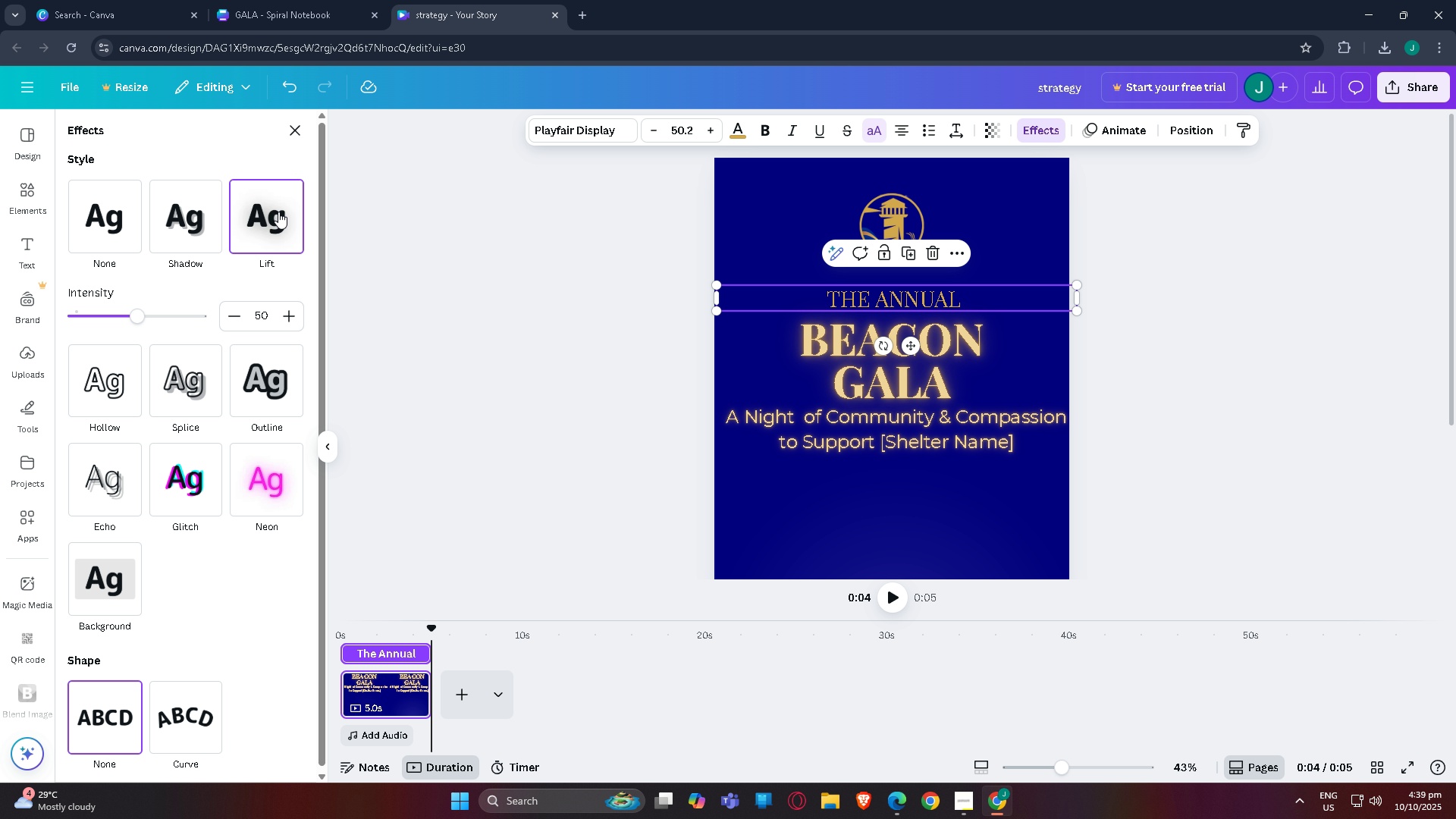 
left_click([278, 212])
 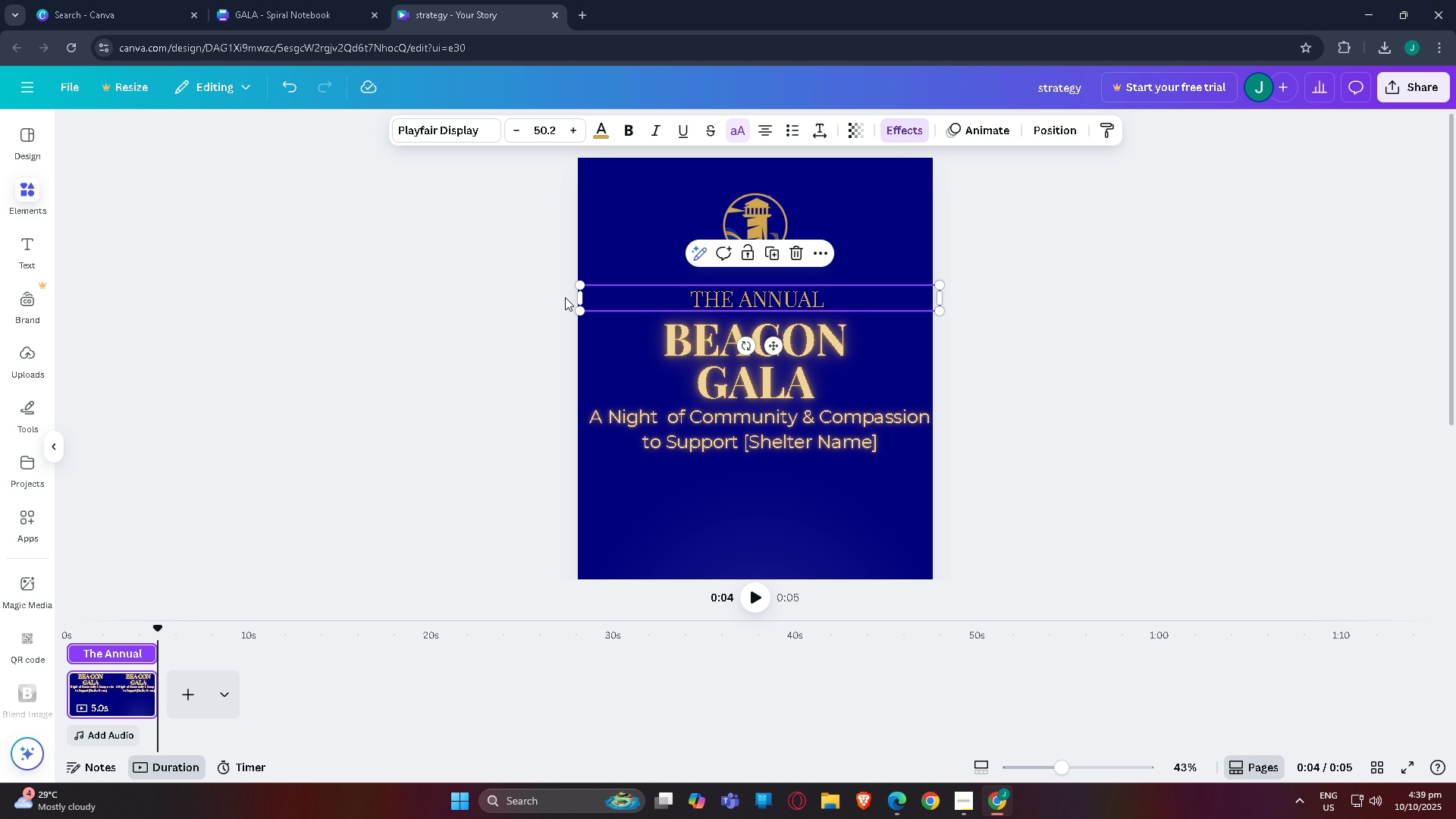 
double_click([567, 299])
 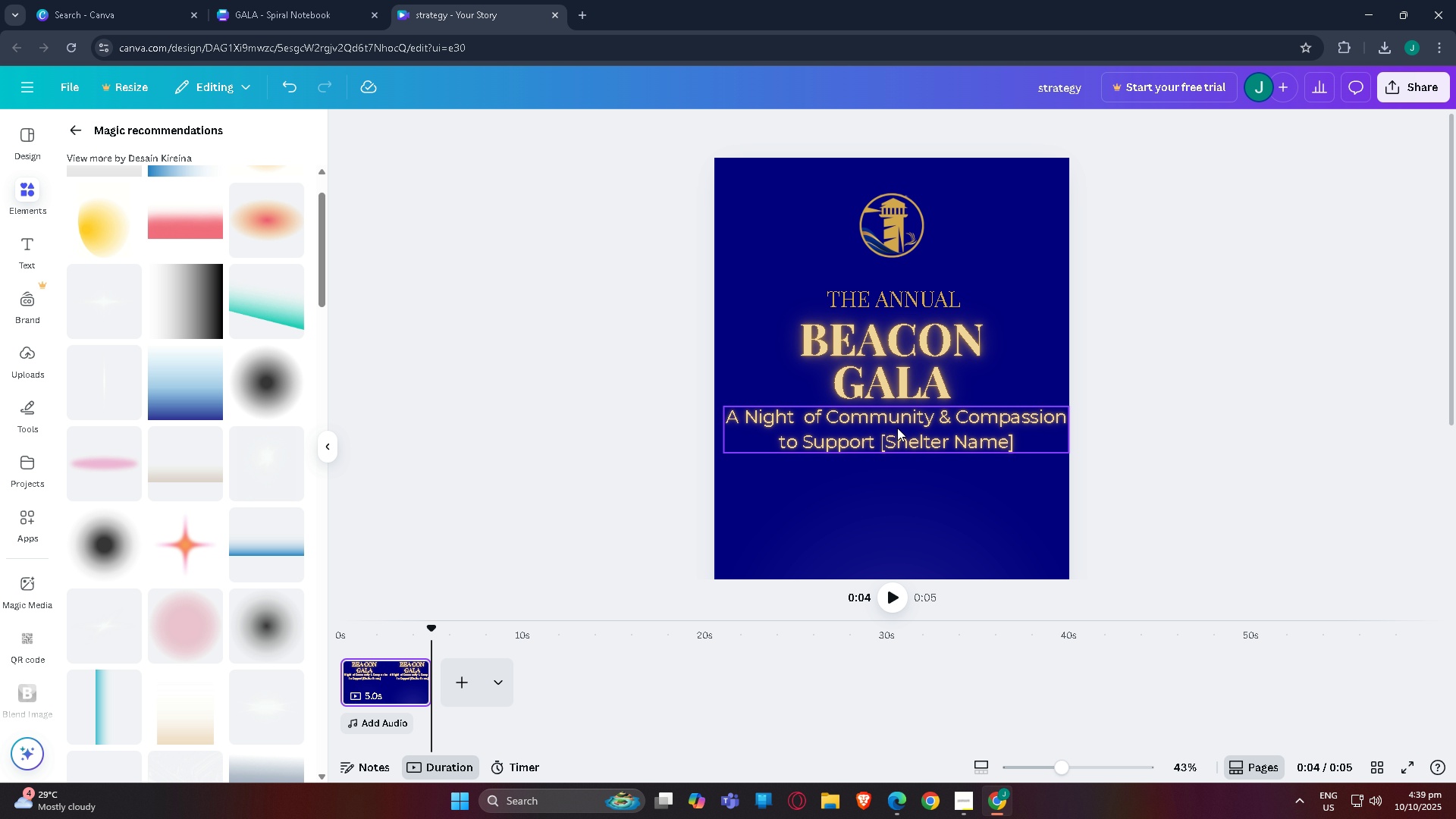 
left_click([897, 429])
 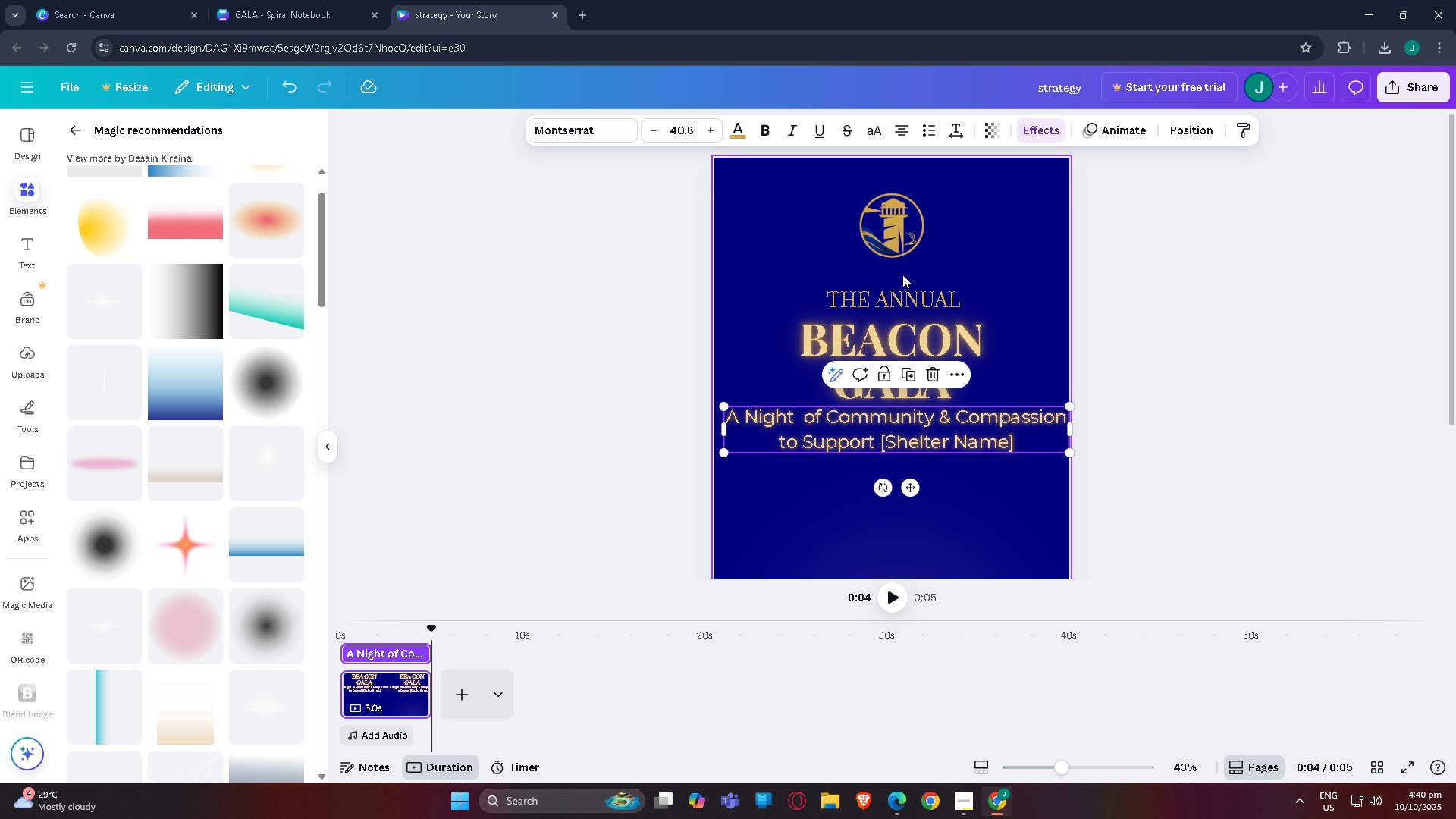 
double_click([1212, 308])
 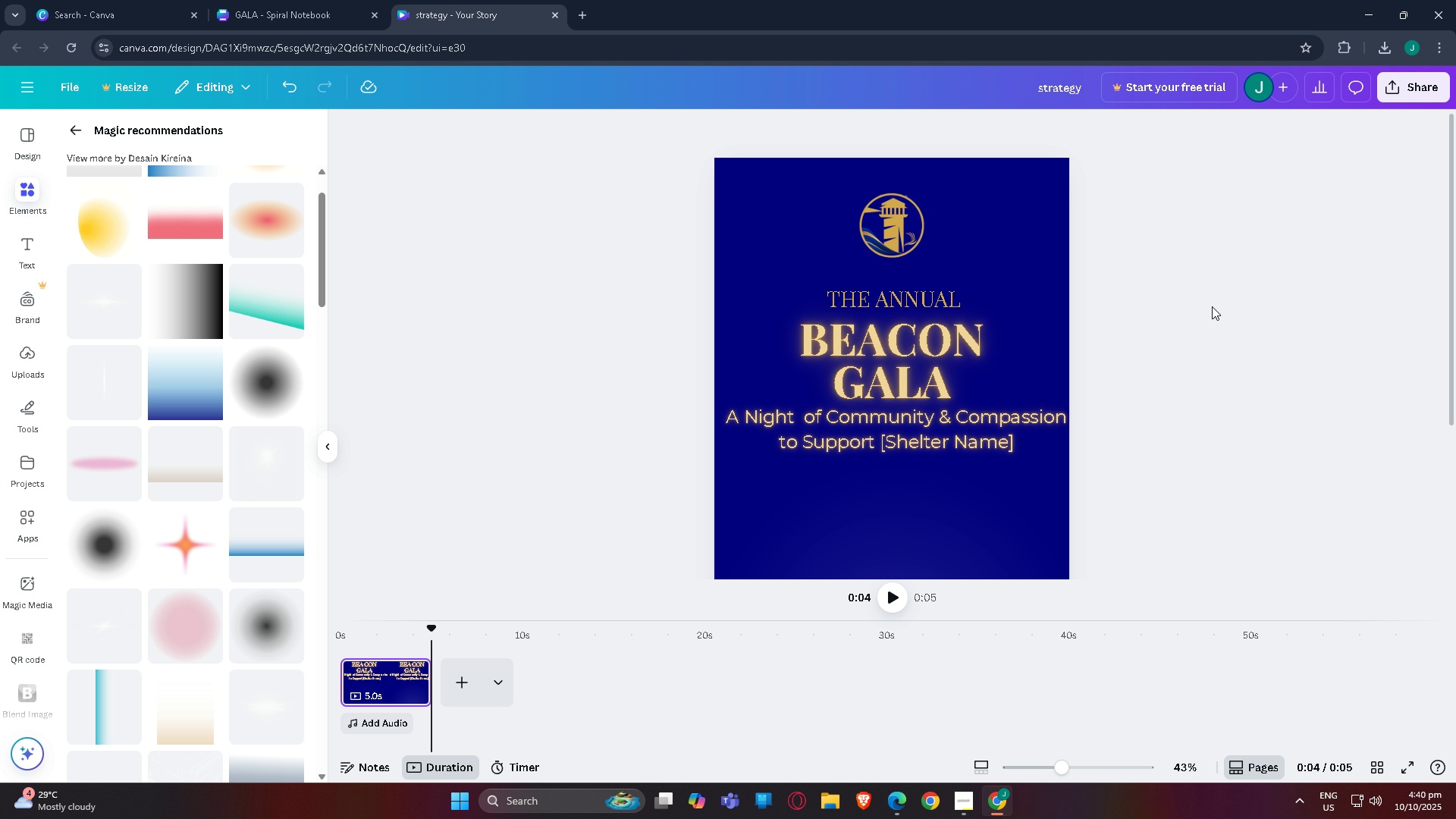 
scroll: coordinate [964, 428], scroll_direction: down, amount: 4.0
 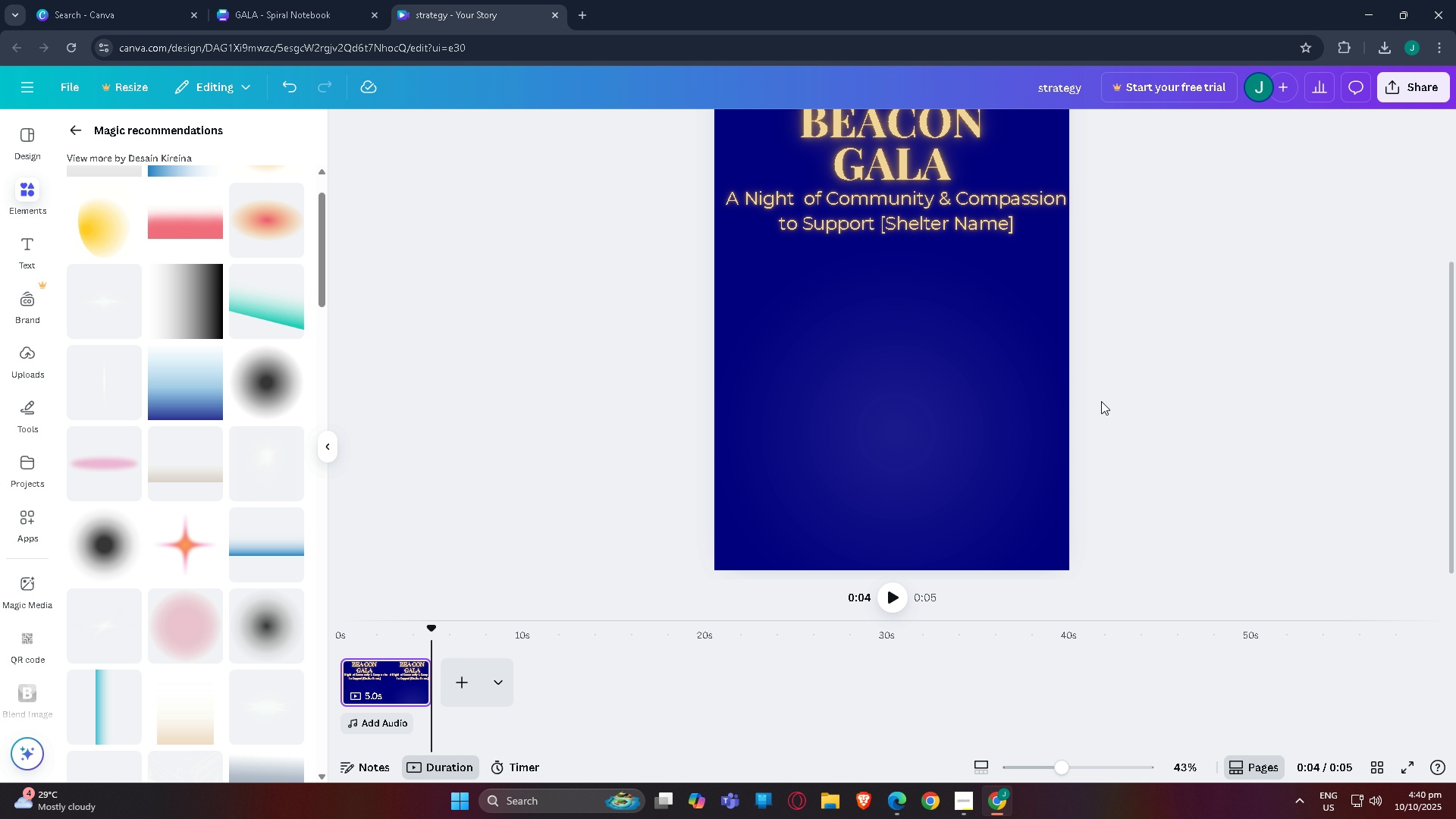 
left_click([1101, 401])
 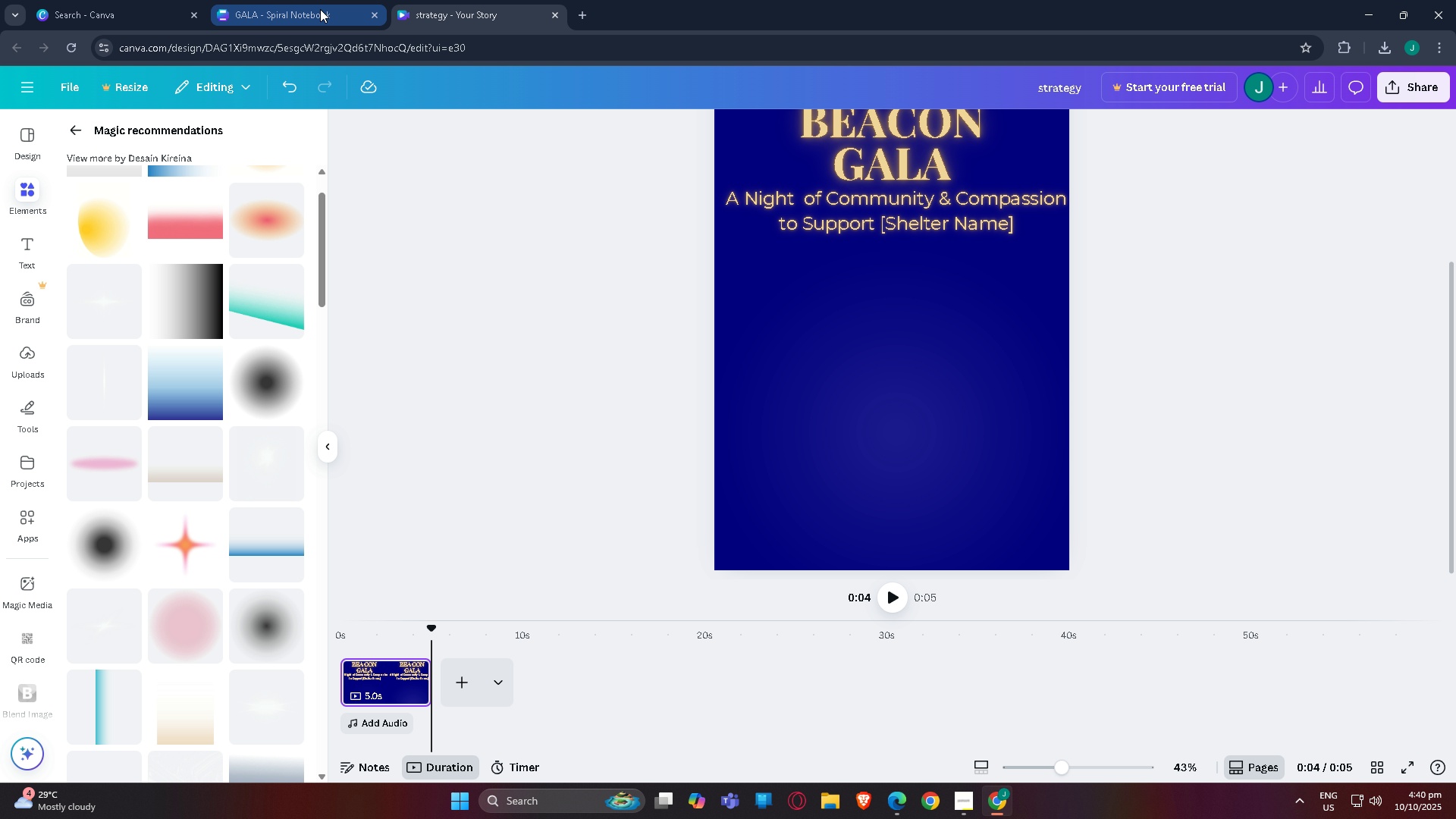 
wait(5.46)
 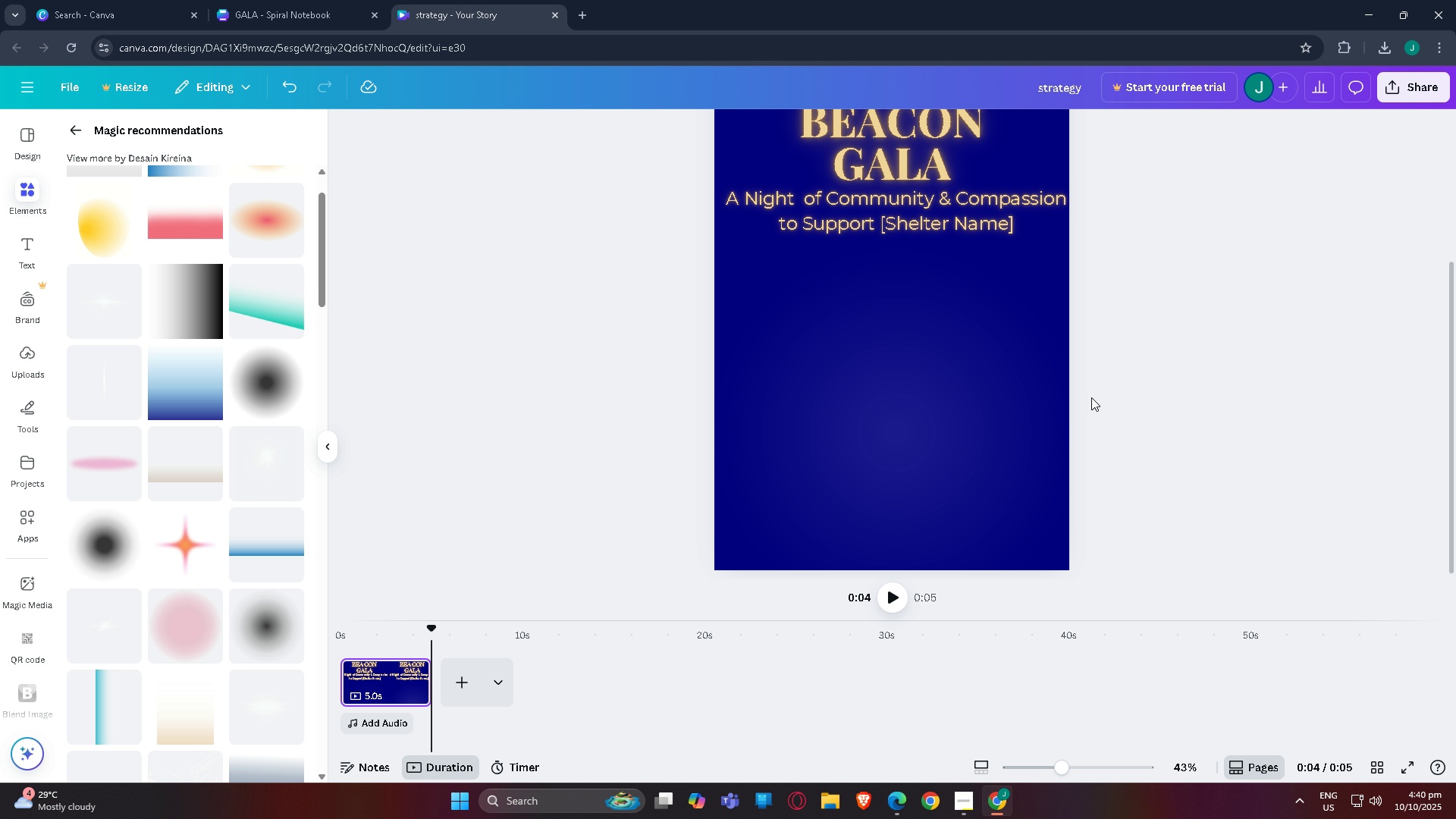 
type(teal hex)
 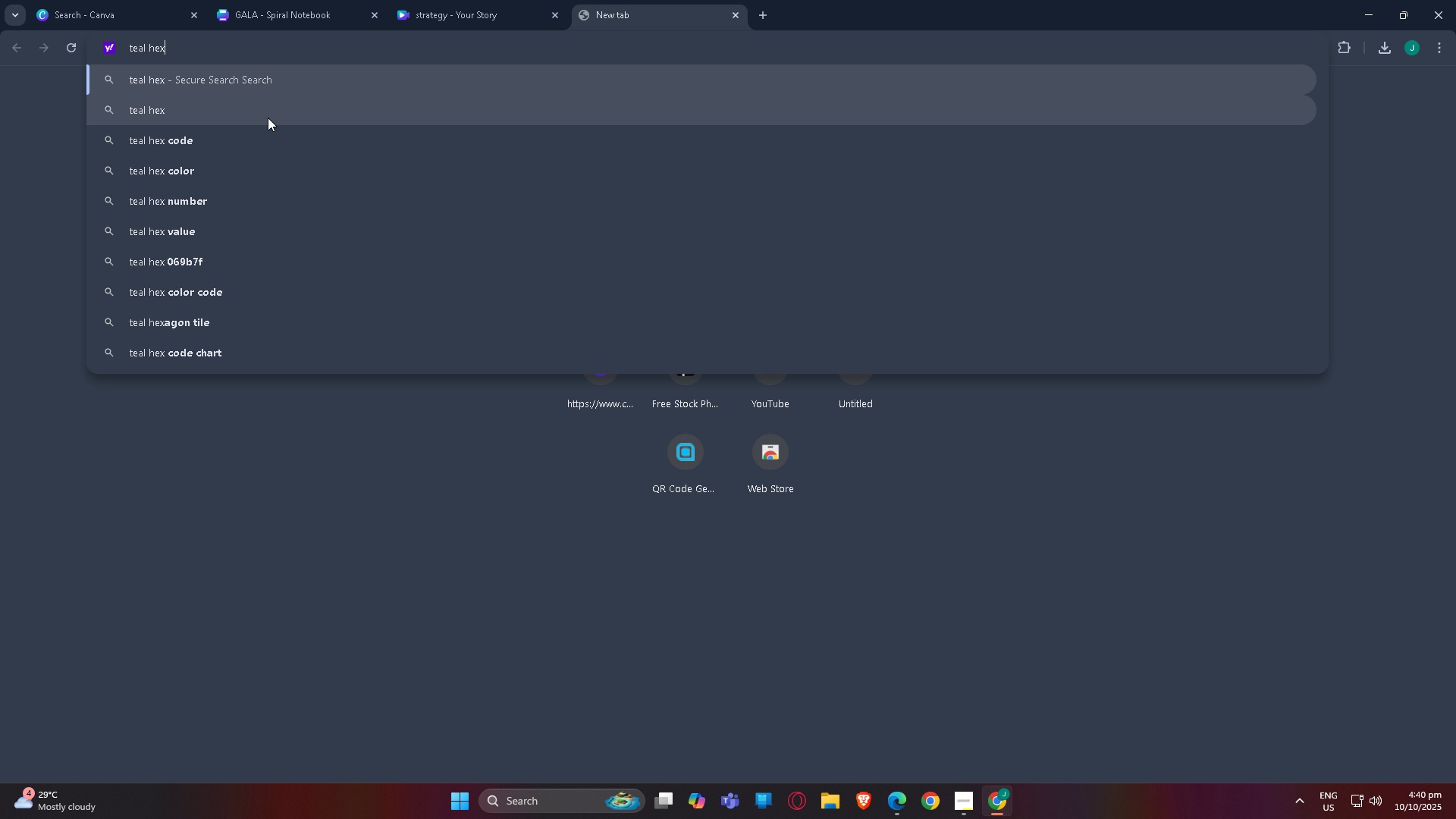 
left_click([275, 138])
 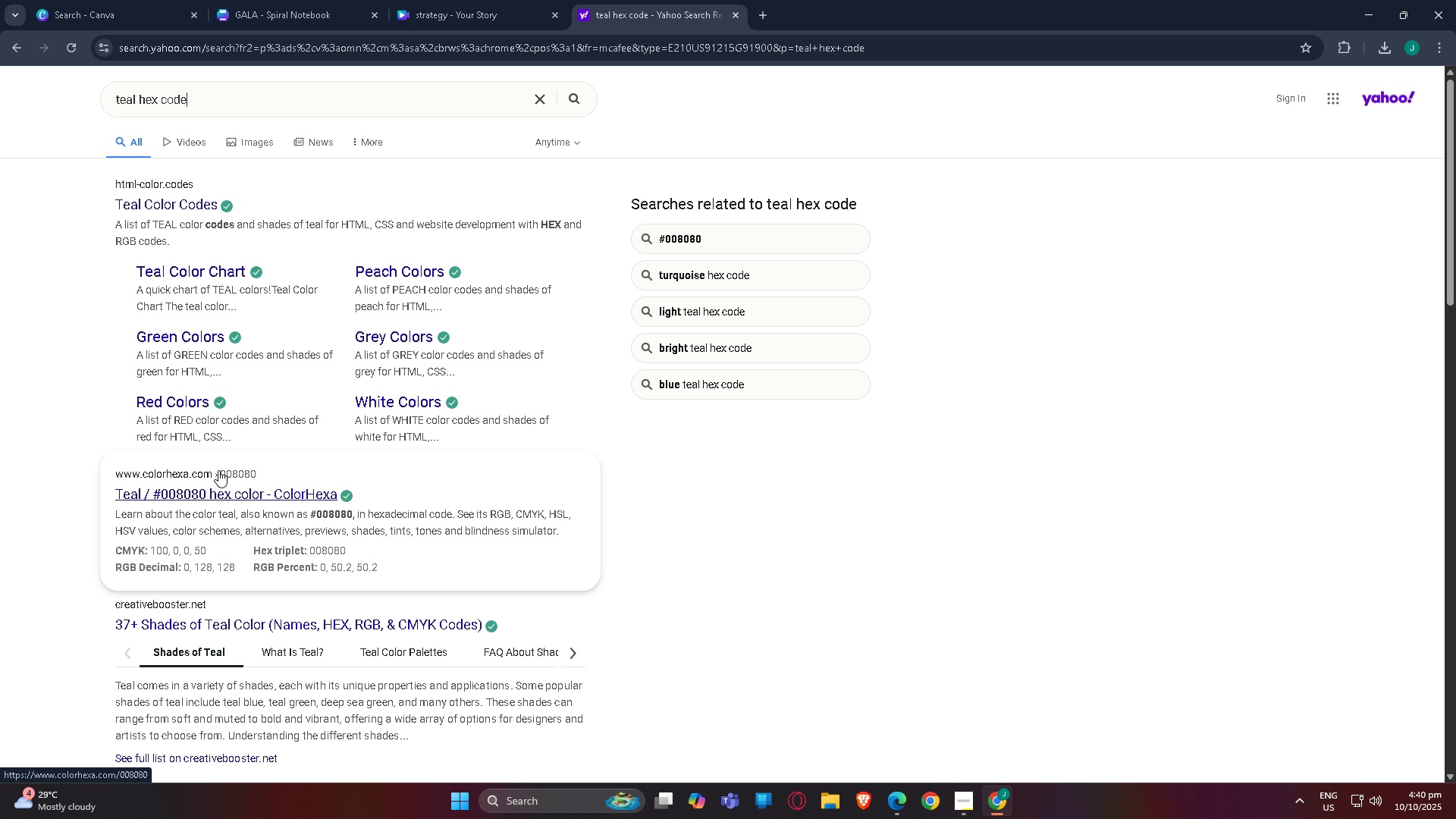 
wait(6.34)
 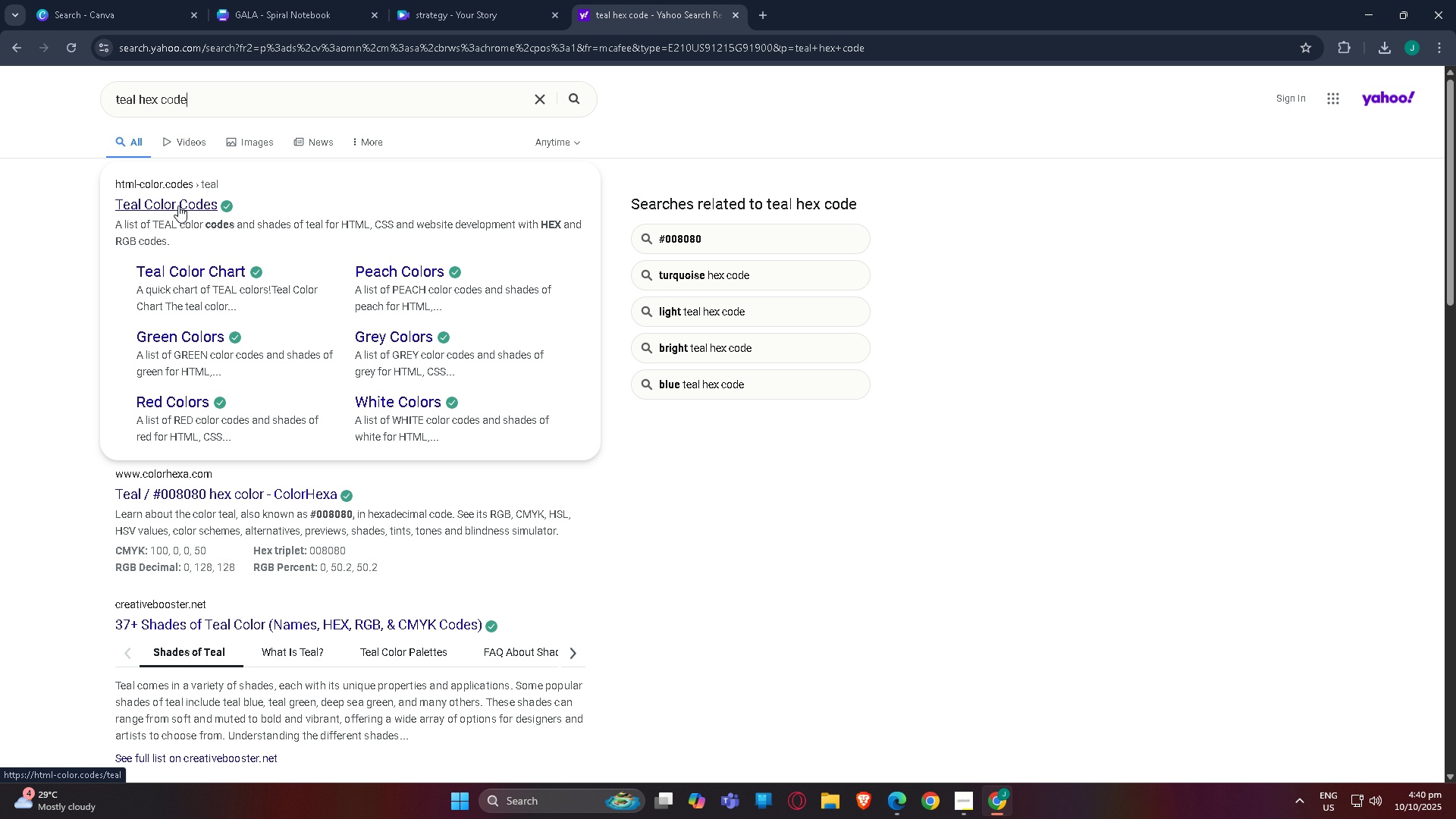 
left_click([67, 0])
 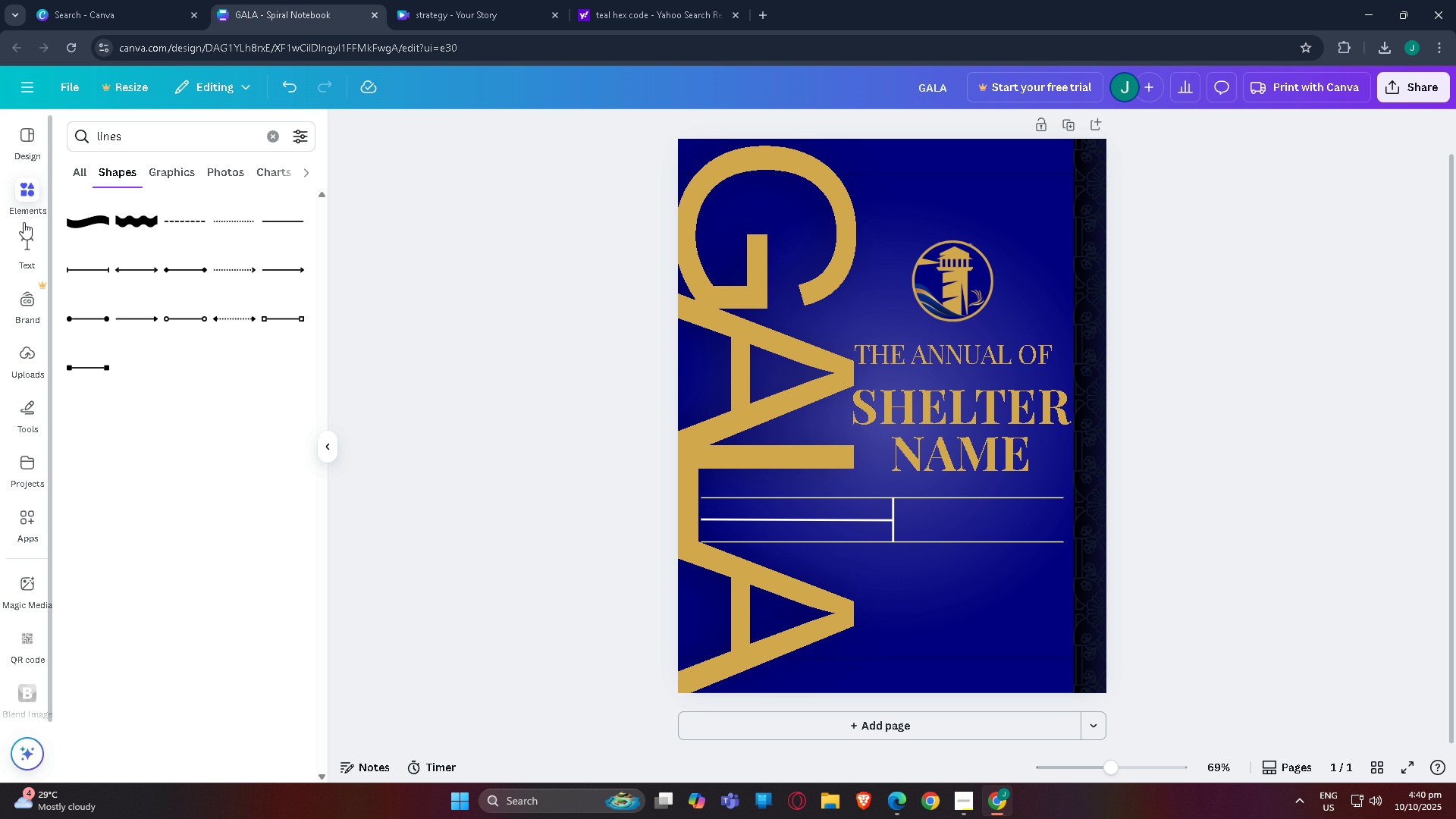 
left_click([1120, 180])
 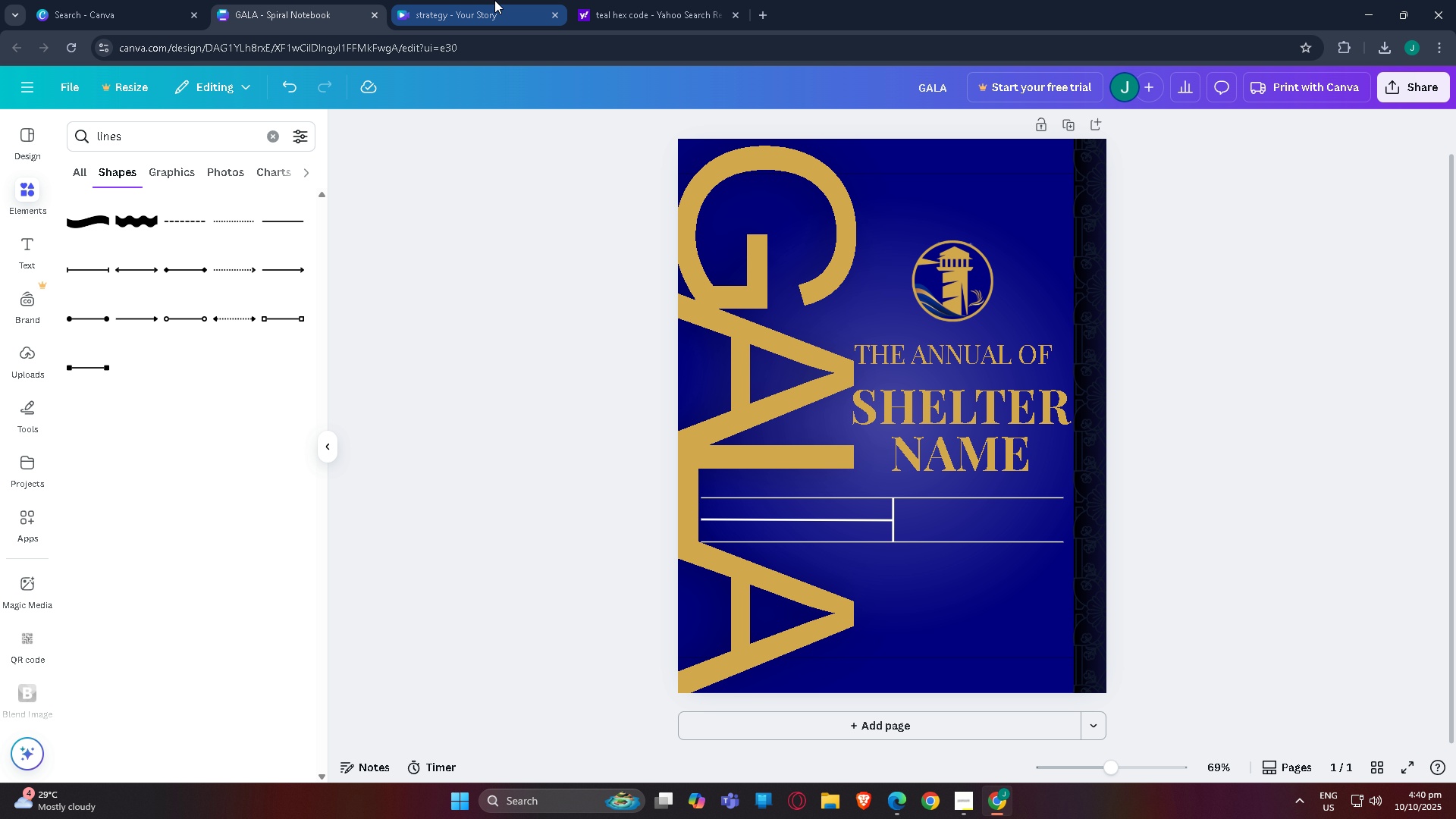 
left_click([516, 0])
 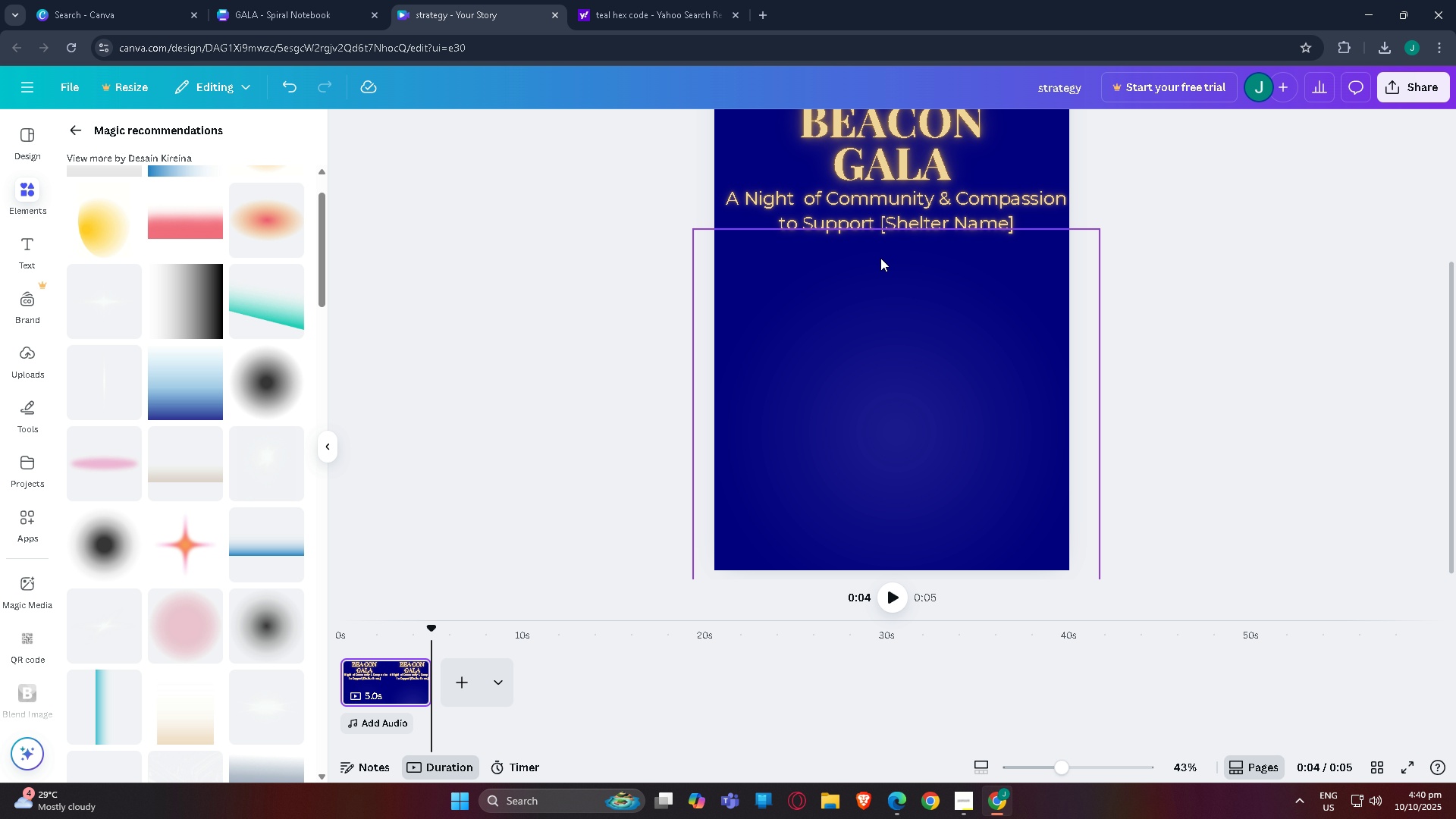 
left_click([880, 258])
 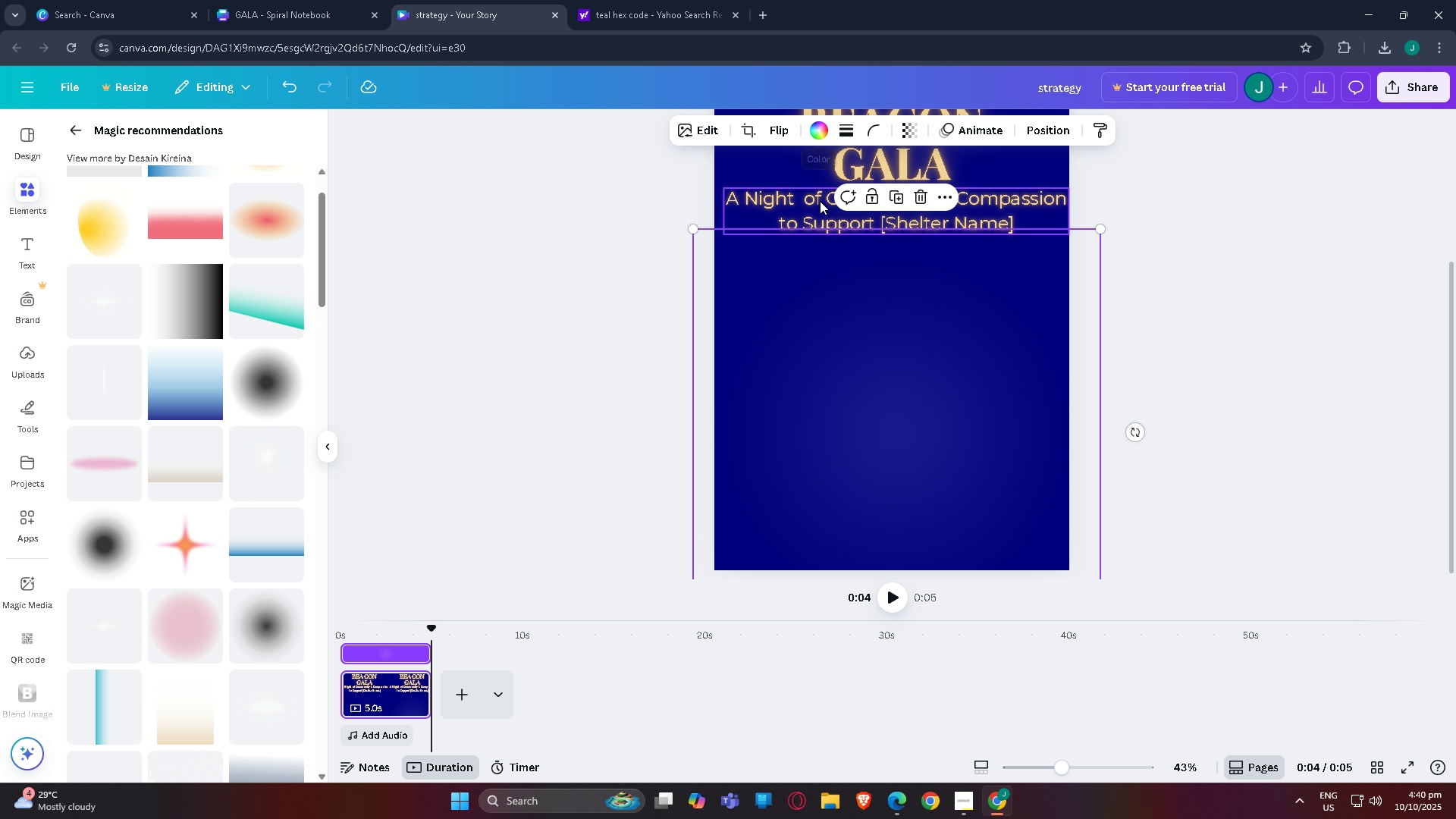 
left_click([829, 217])
 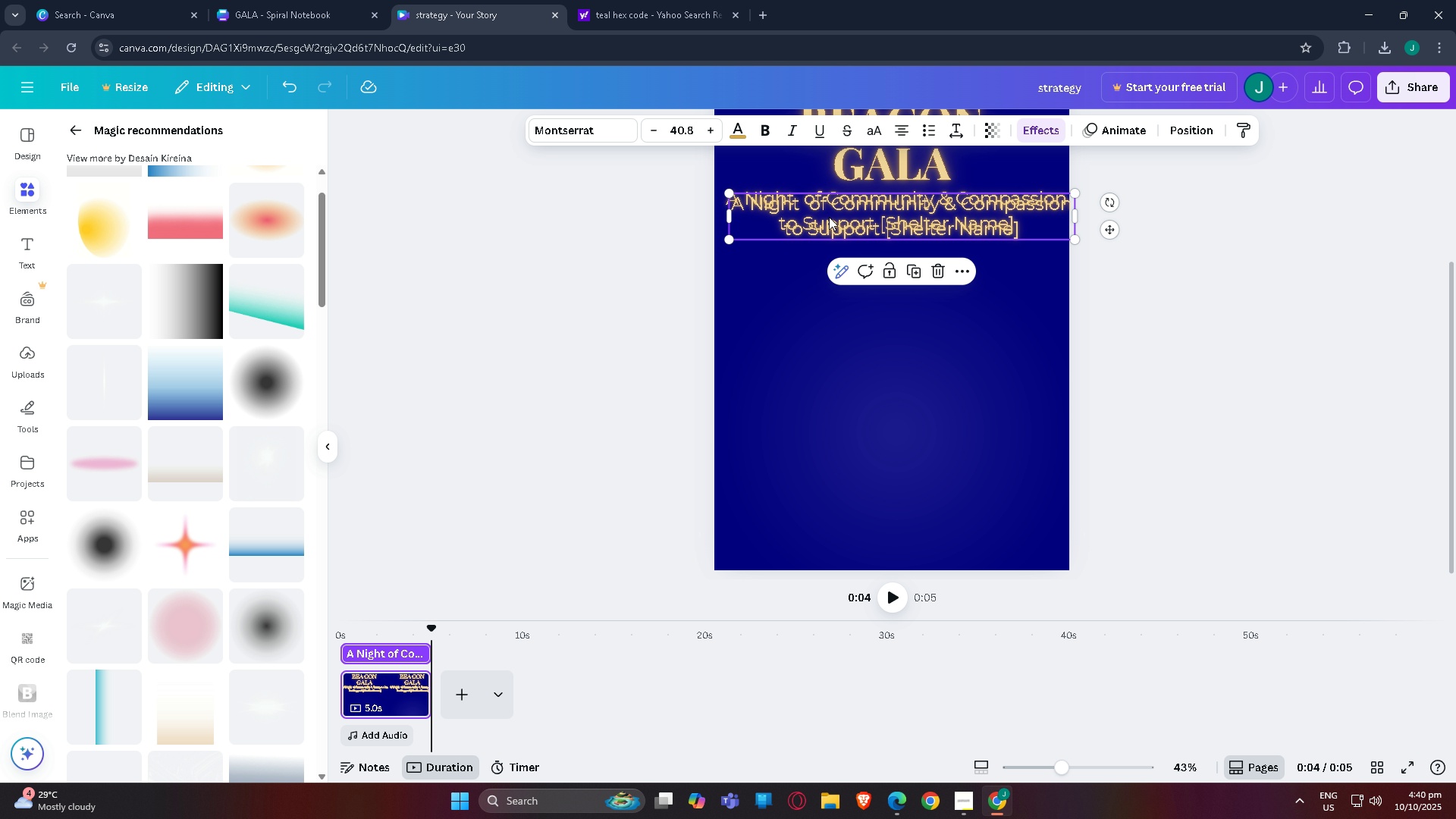 
key(Control+C)
 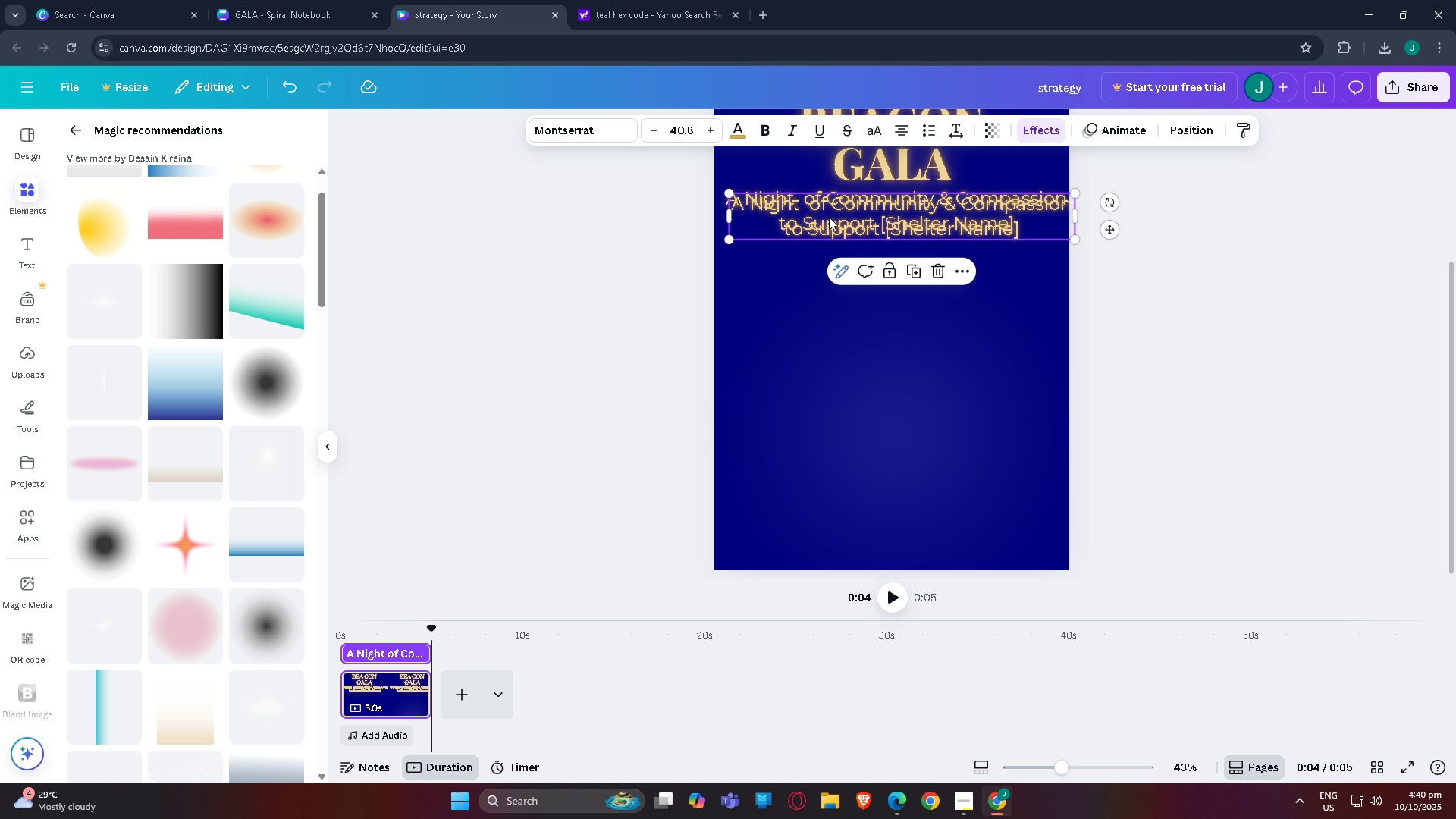 
key(Control+V)
 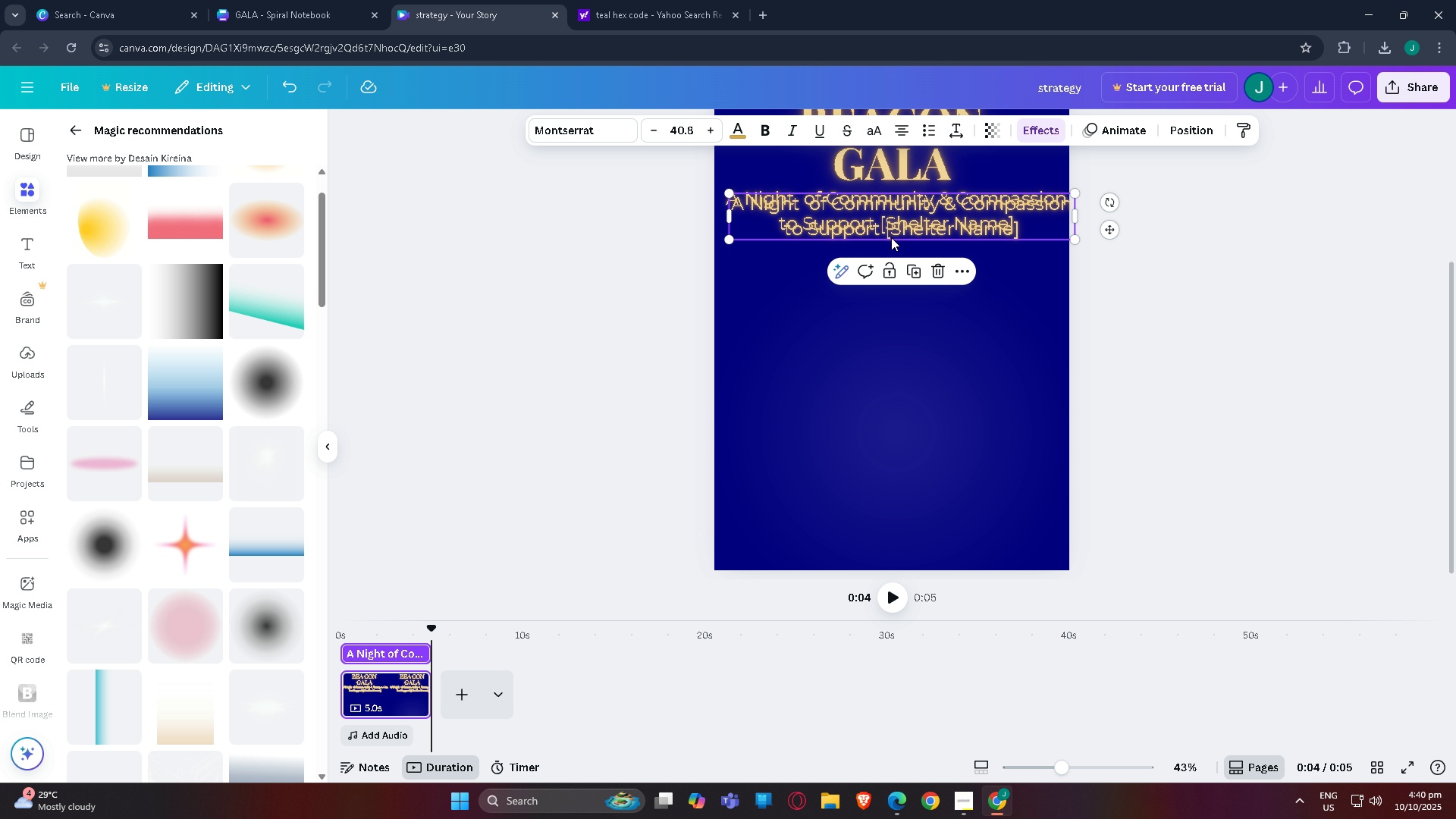 
left_click_drag(start_coordinate=[896, 234], to_coordinate=[895, 322])
 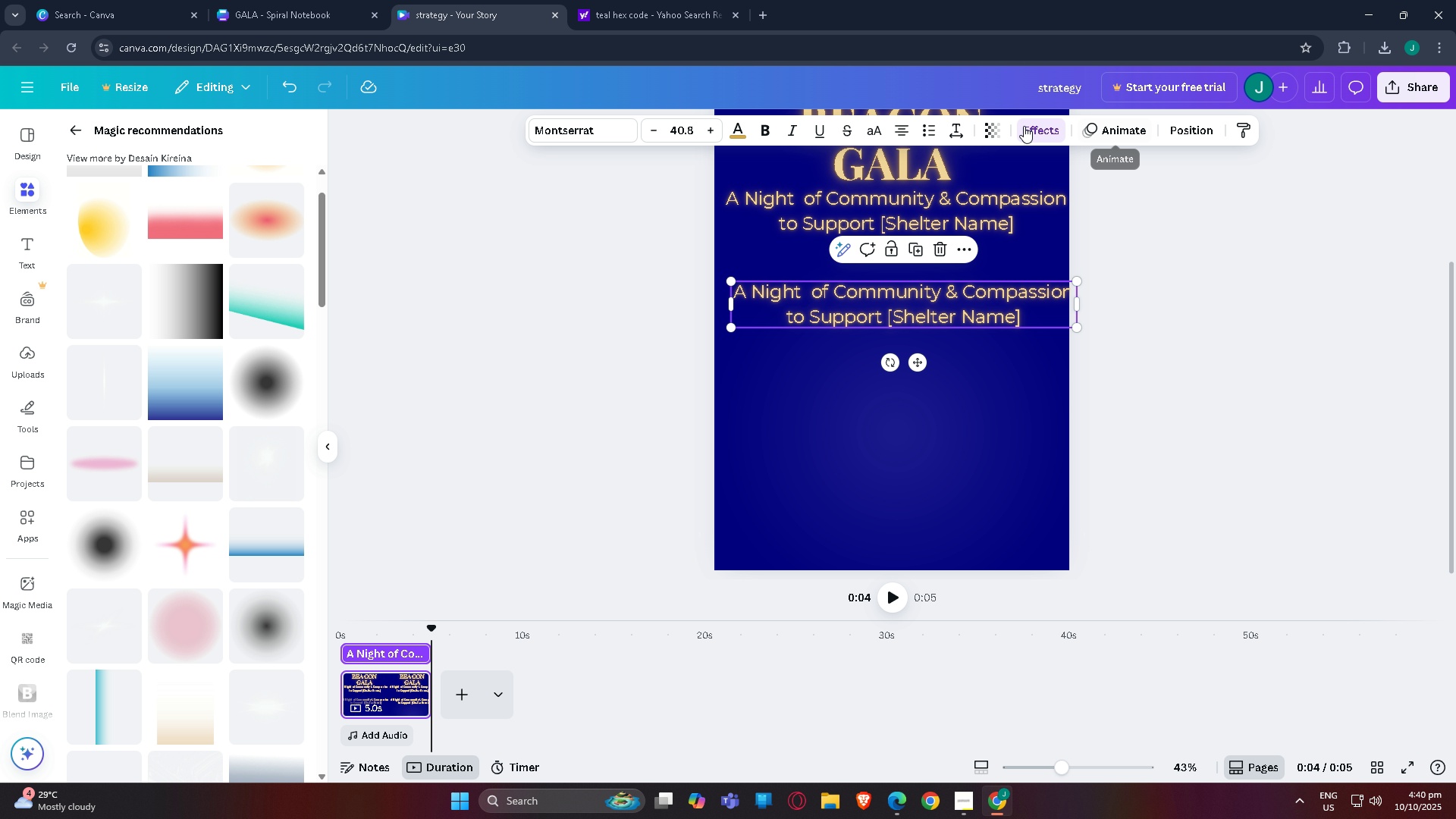 
wait(5.99)
 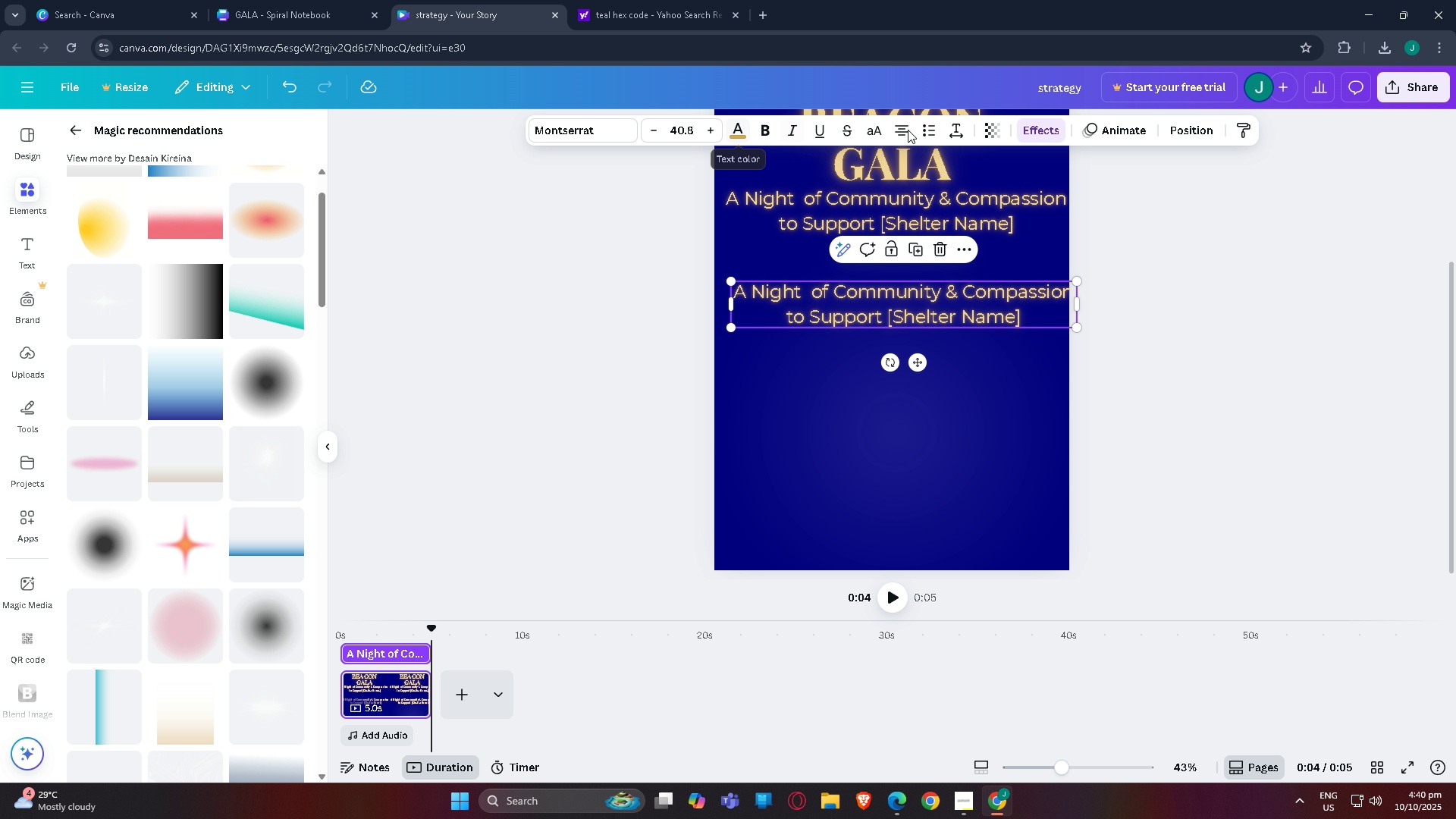 
left_click([1055, 122])
 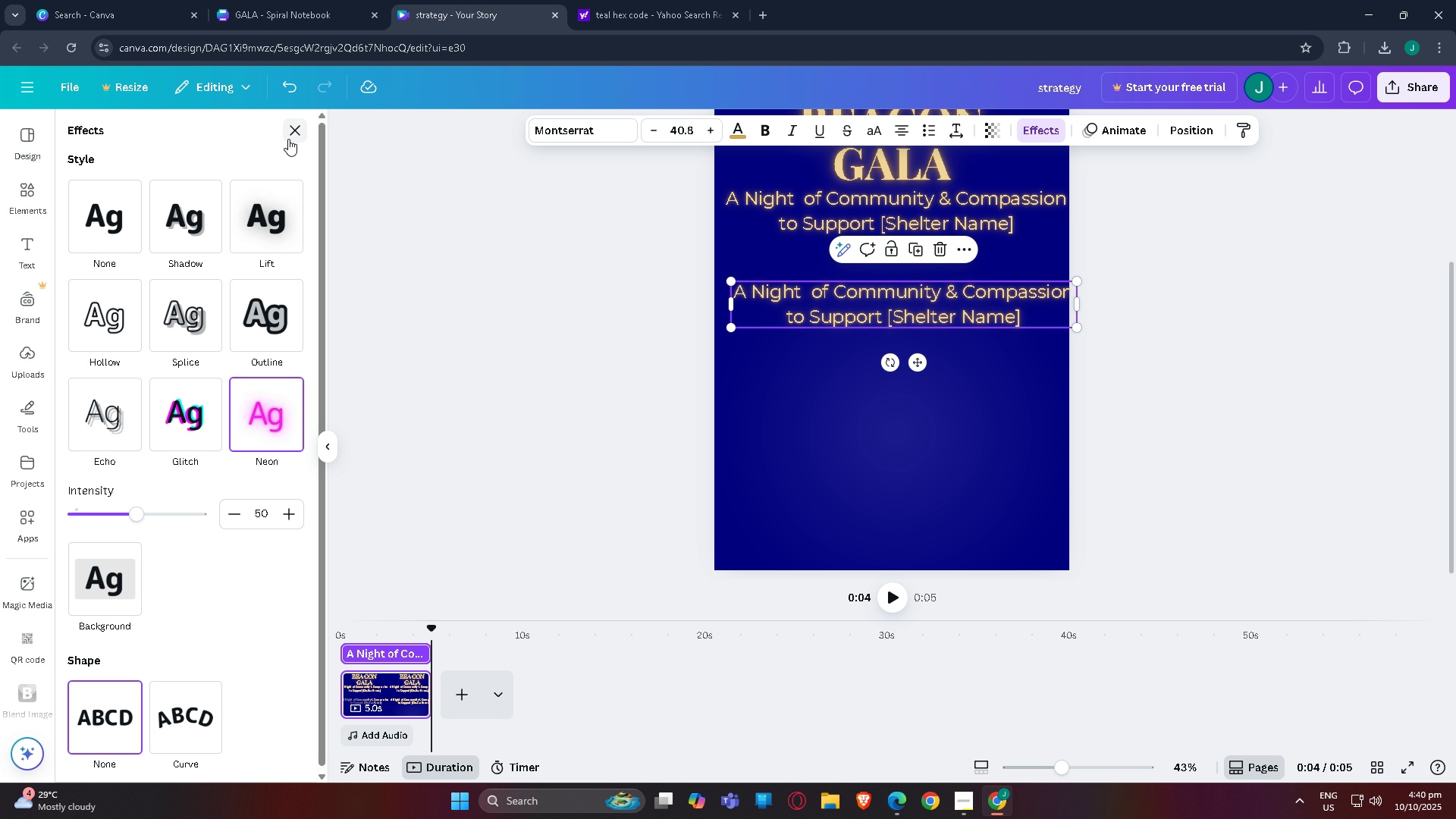 
left_click([286, 140])
 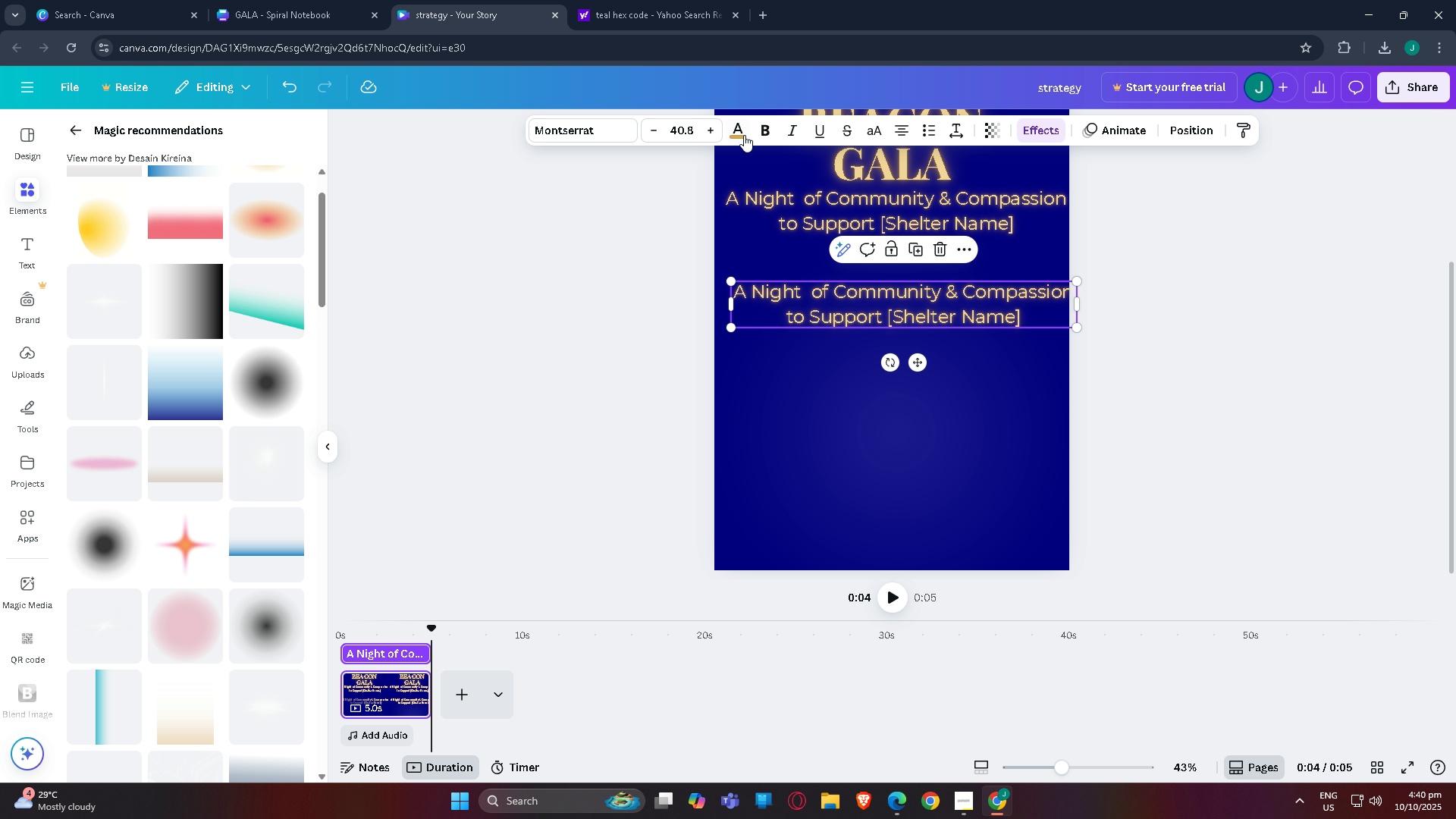 
left_click([746, 134])
 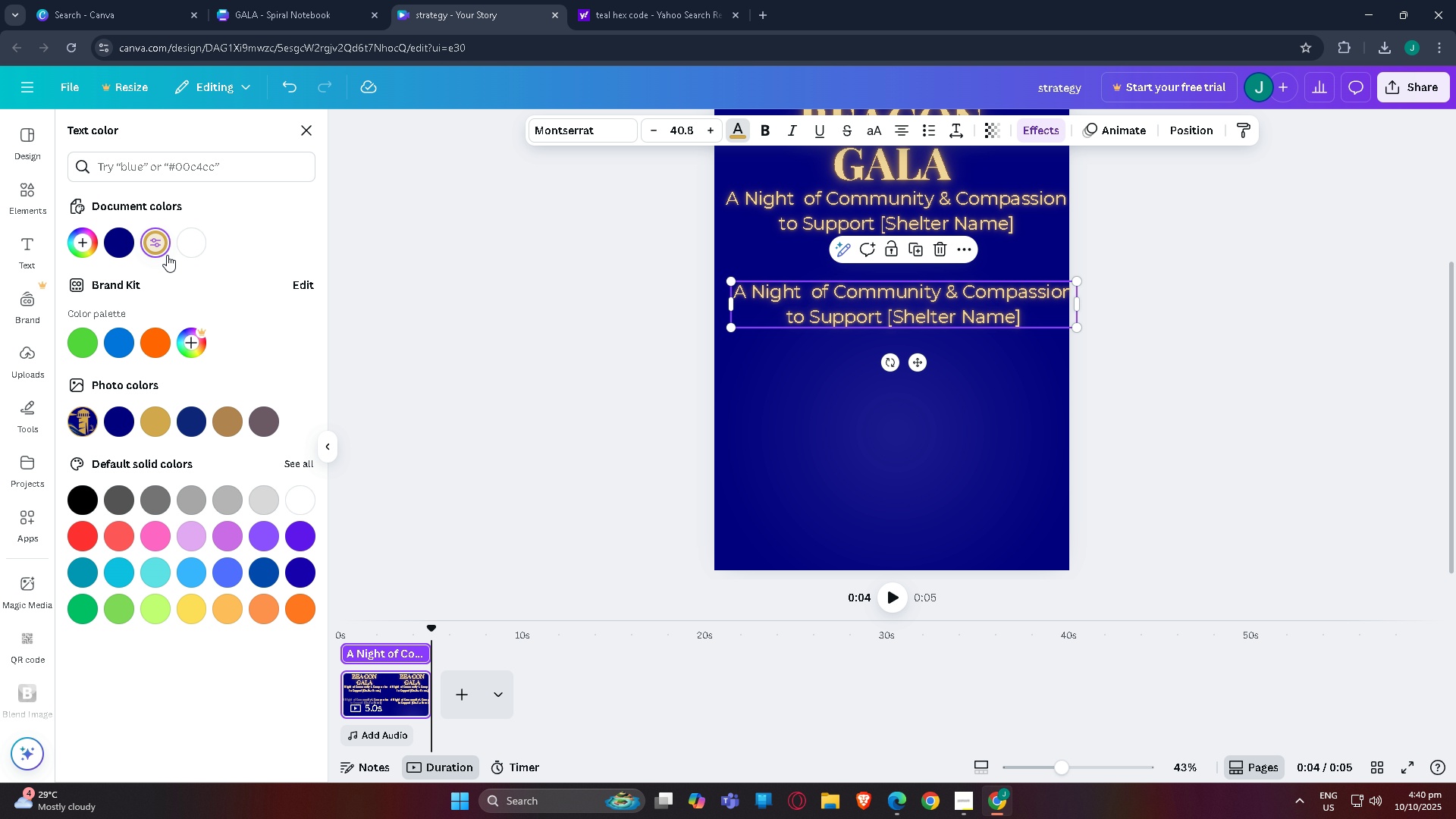 
left_click([157, 341])
 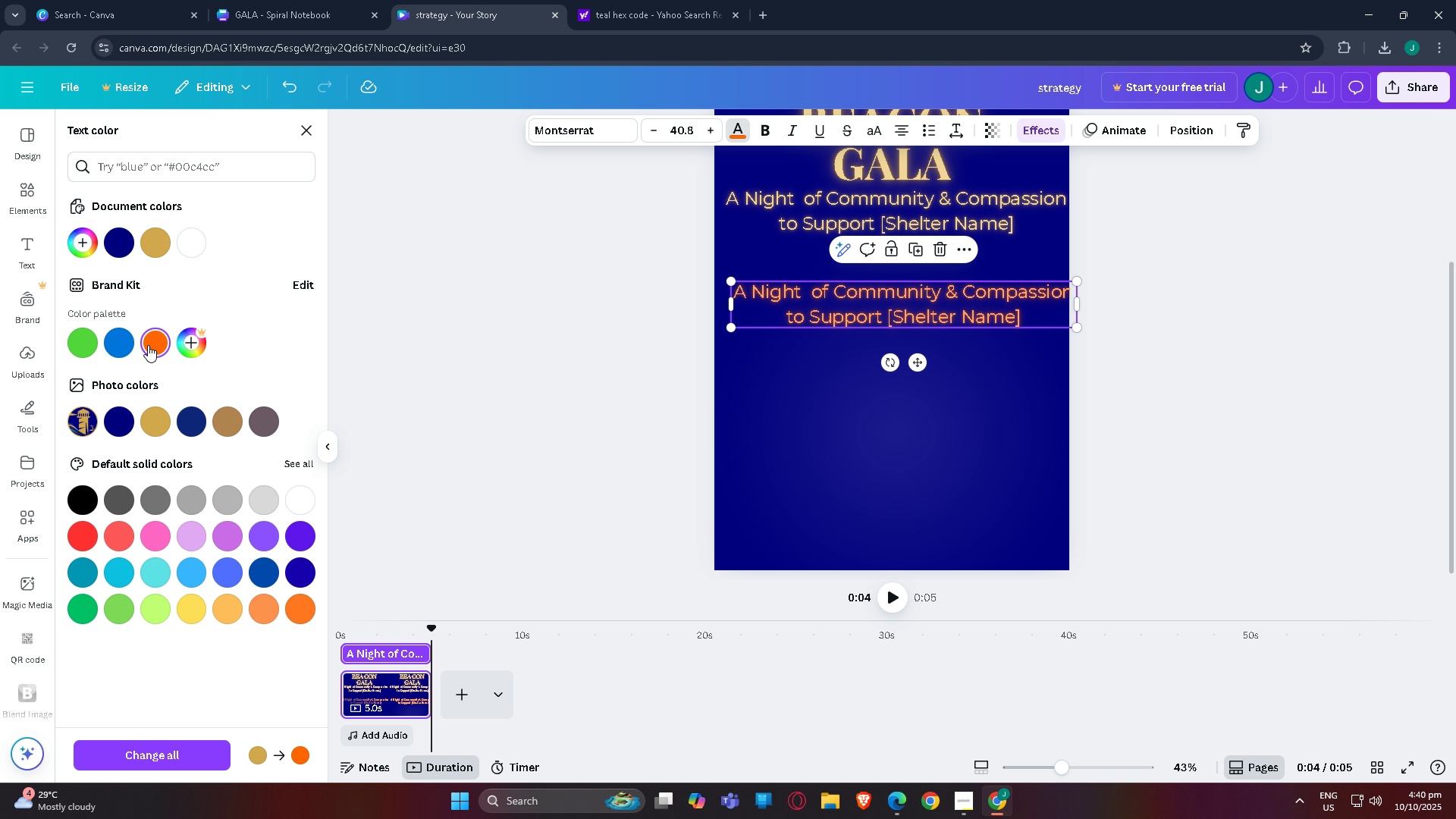 
left_click([148, 345])
 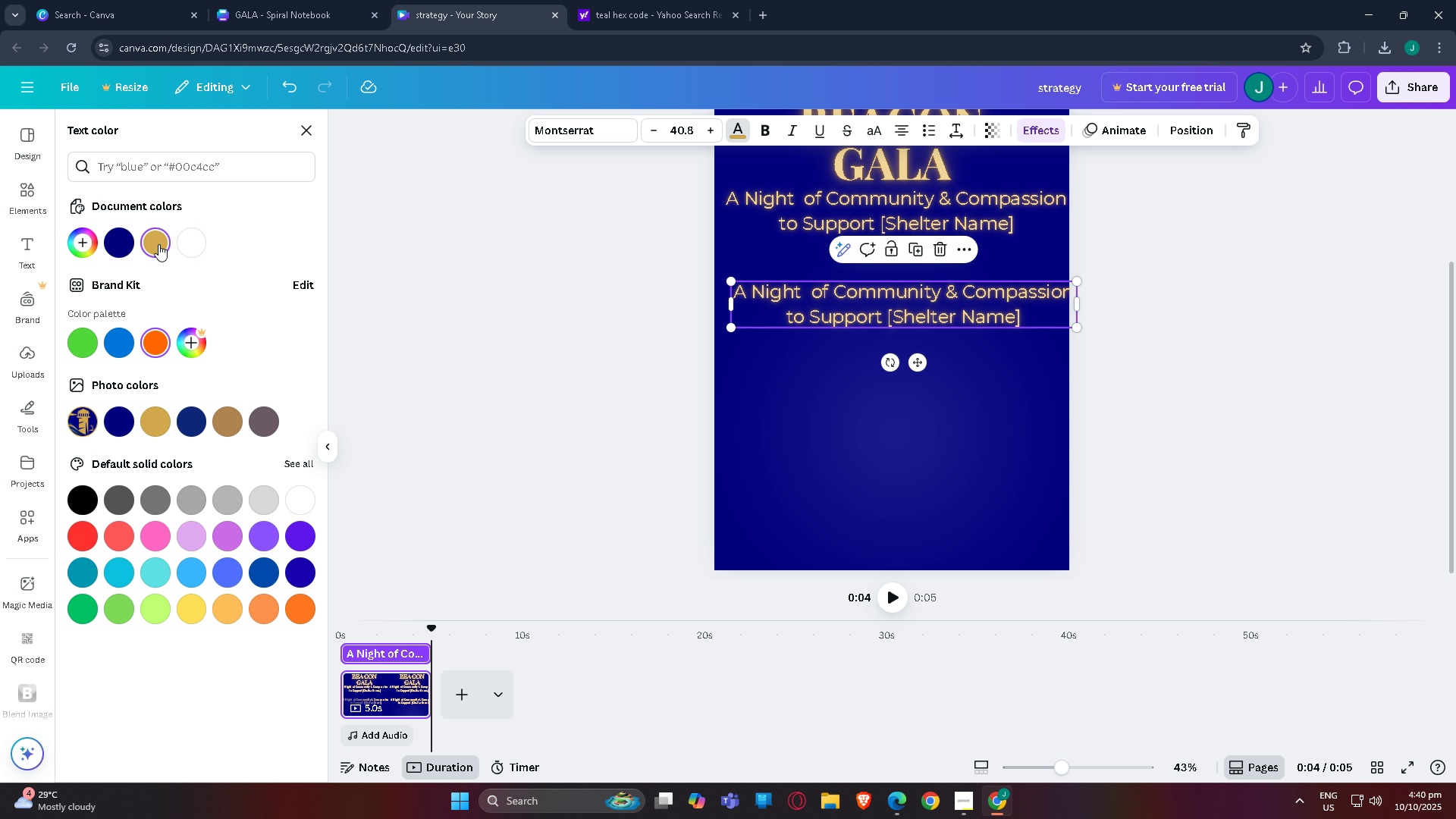 
double_click([158, 244])
 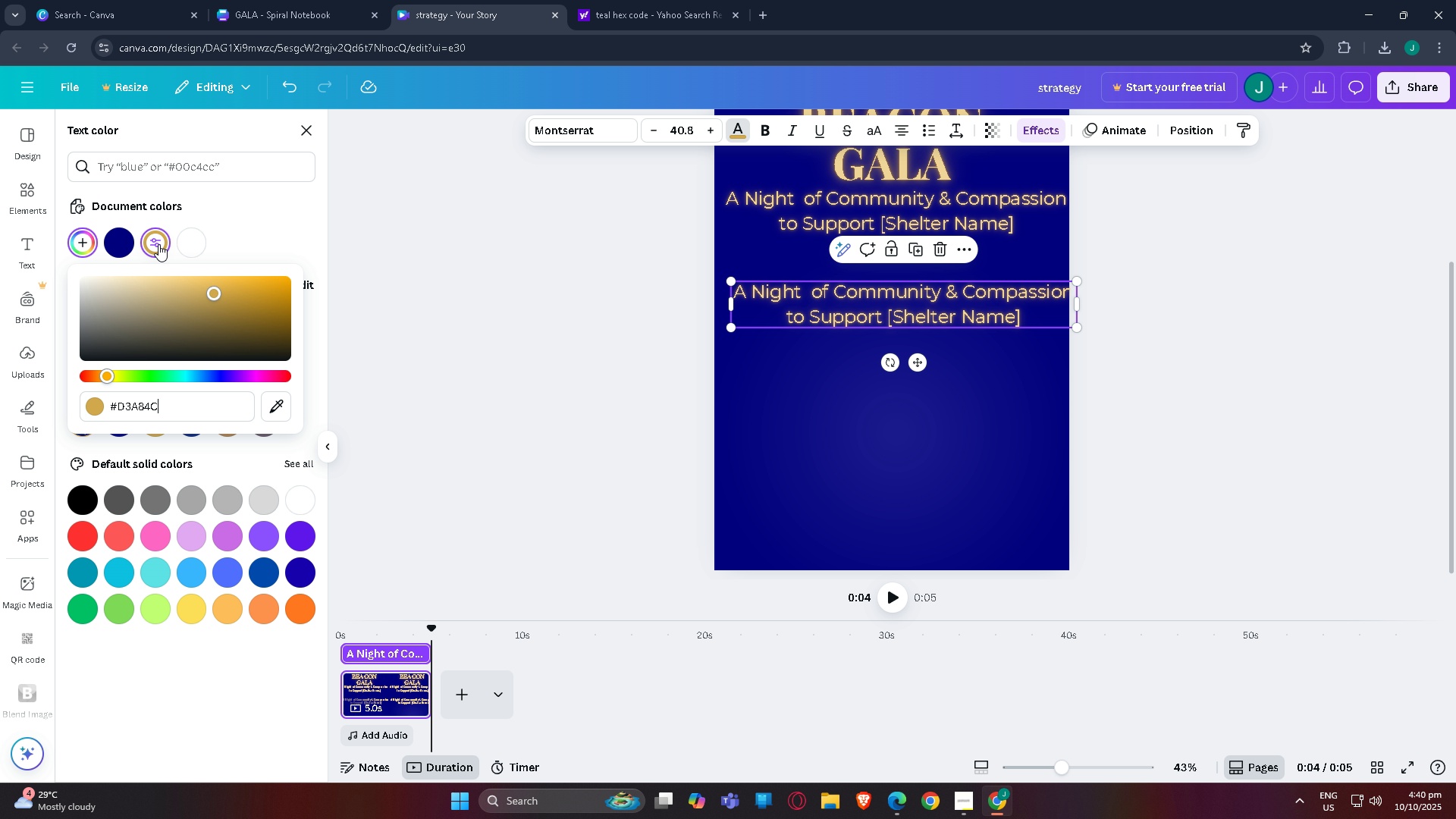 
left_click([158, 244])
 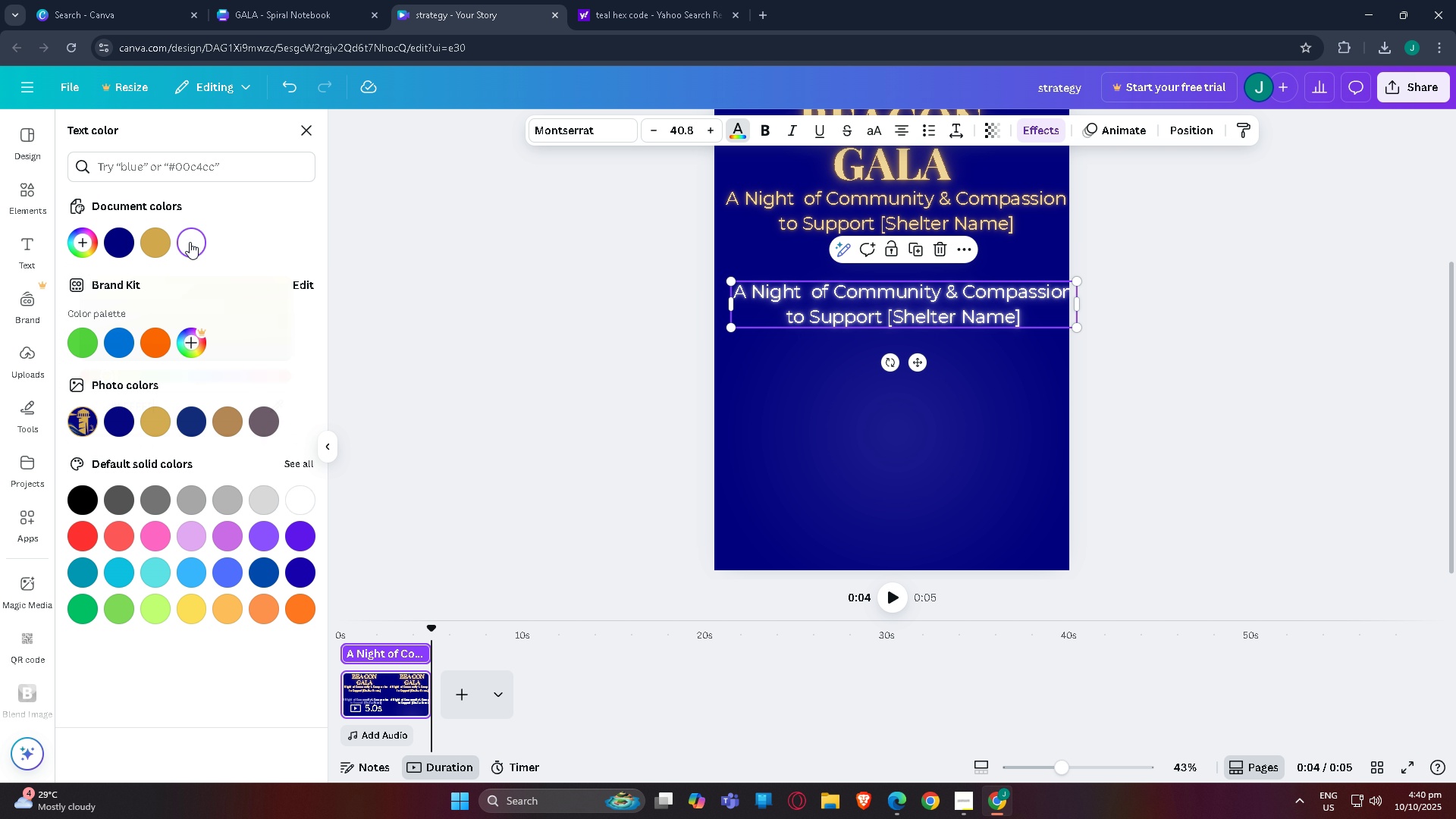 
double_click([190, 242])
 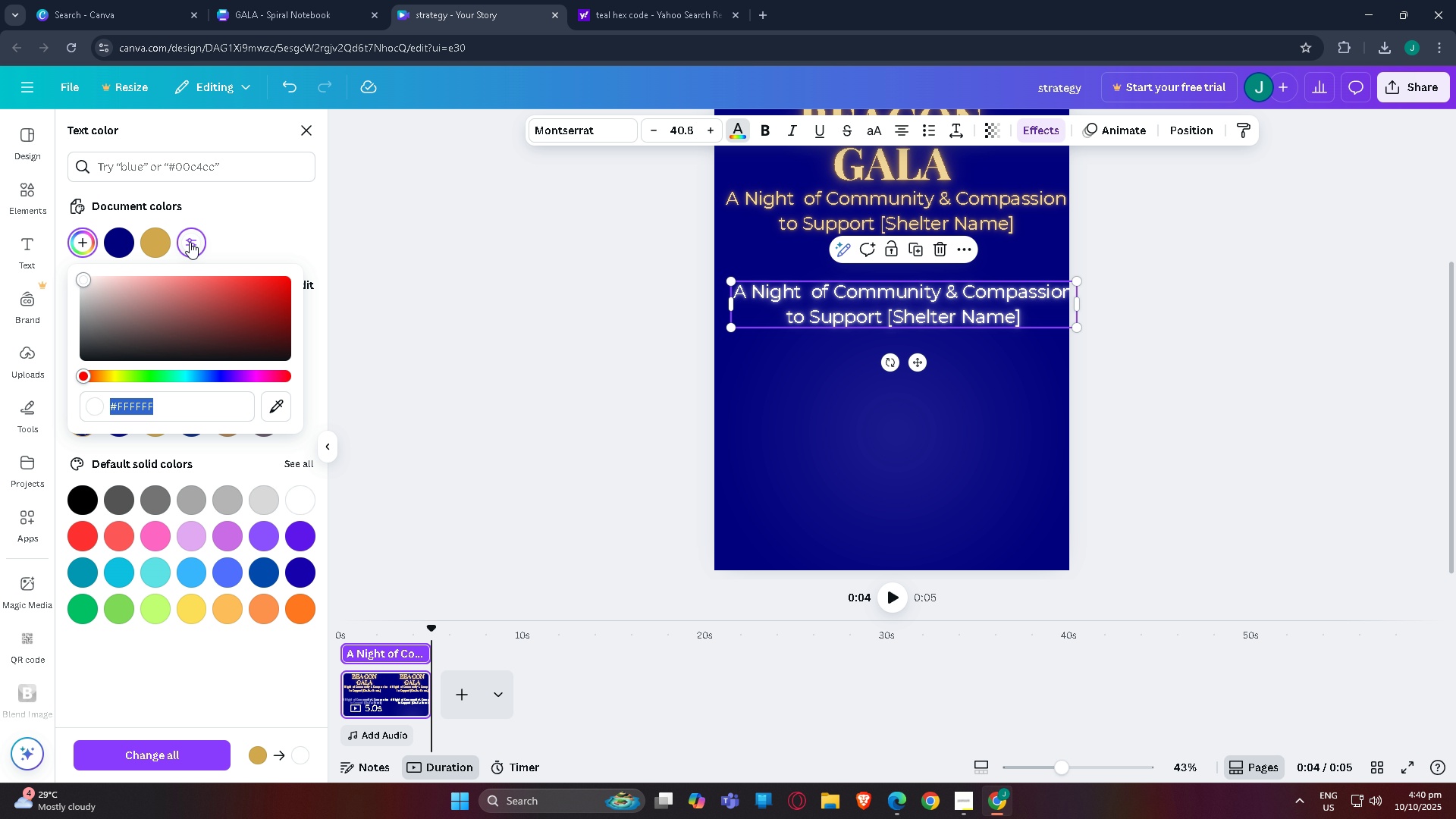 
triple_click([190, 242])
 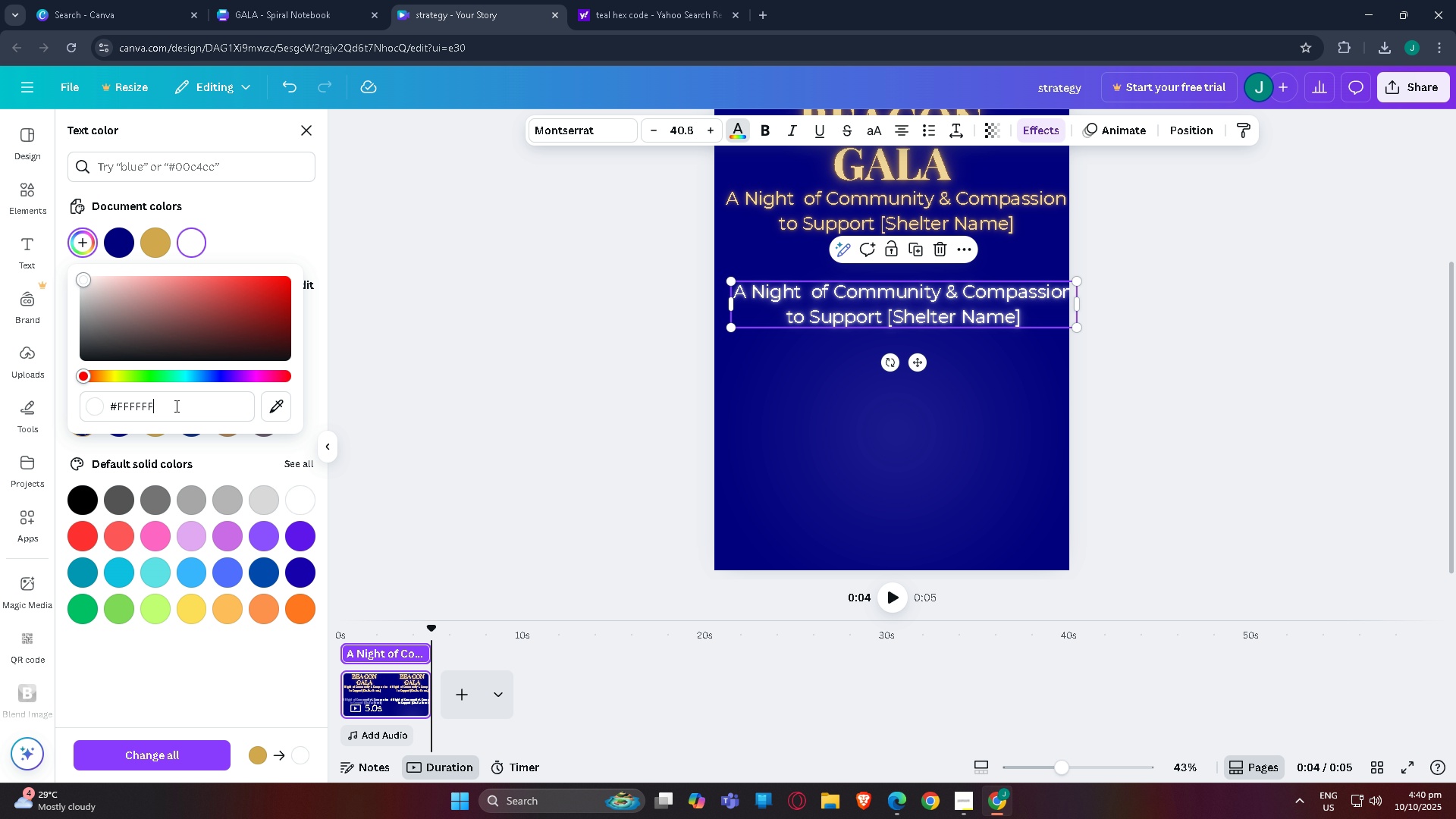 
left_click([175, 406])
 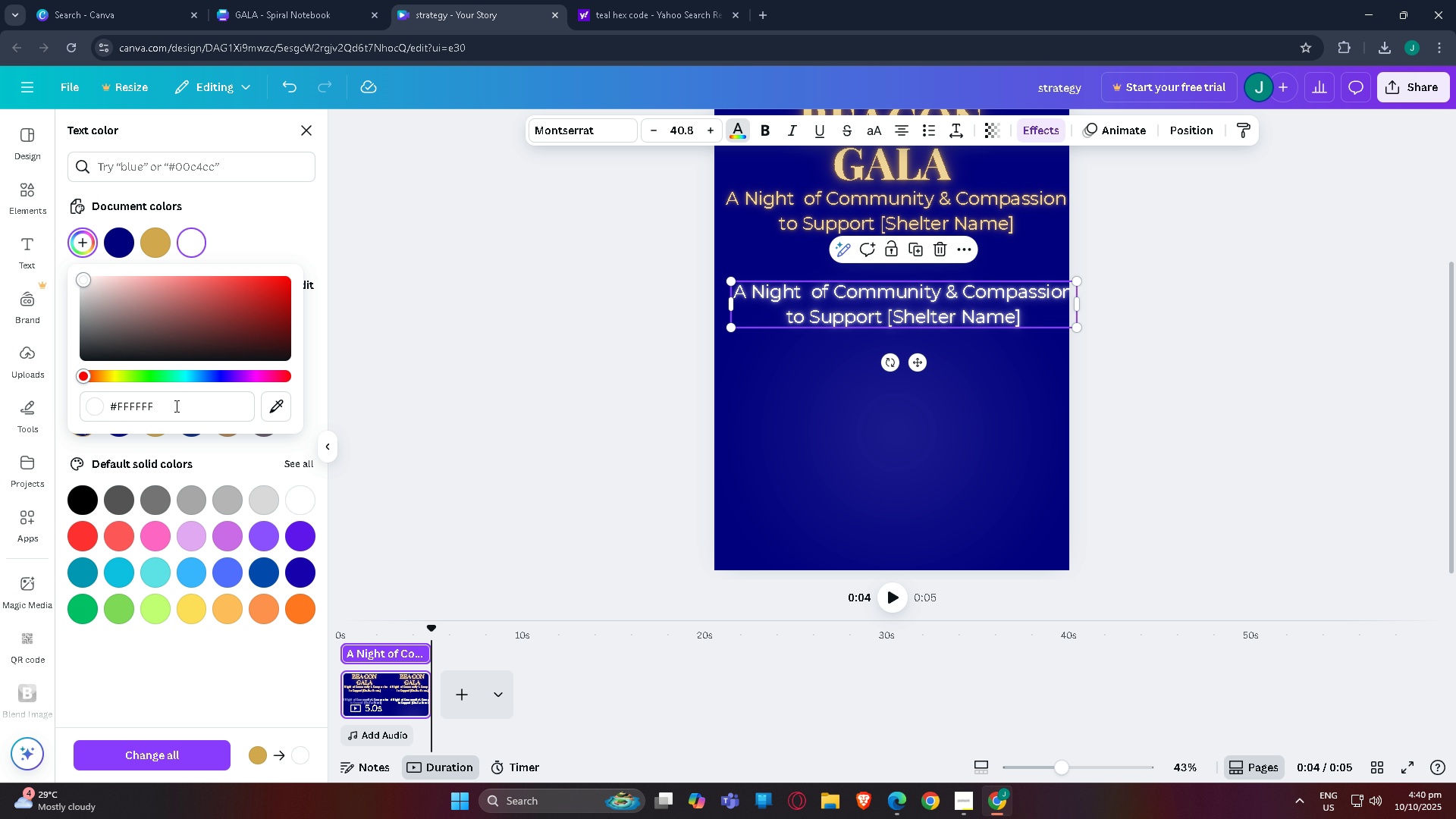 
left_click_drag(start_coordinate=[175, 406], to_coordinate=[95, 402])
 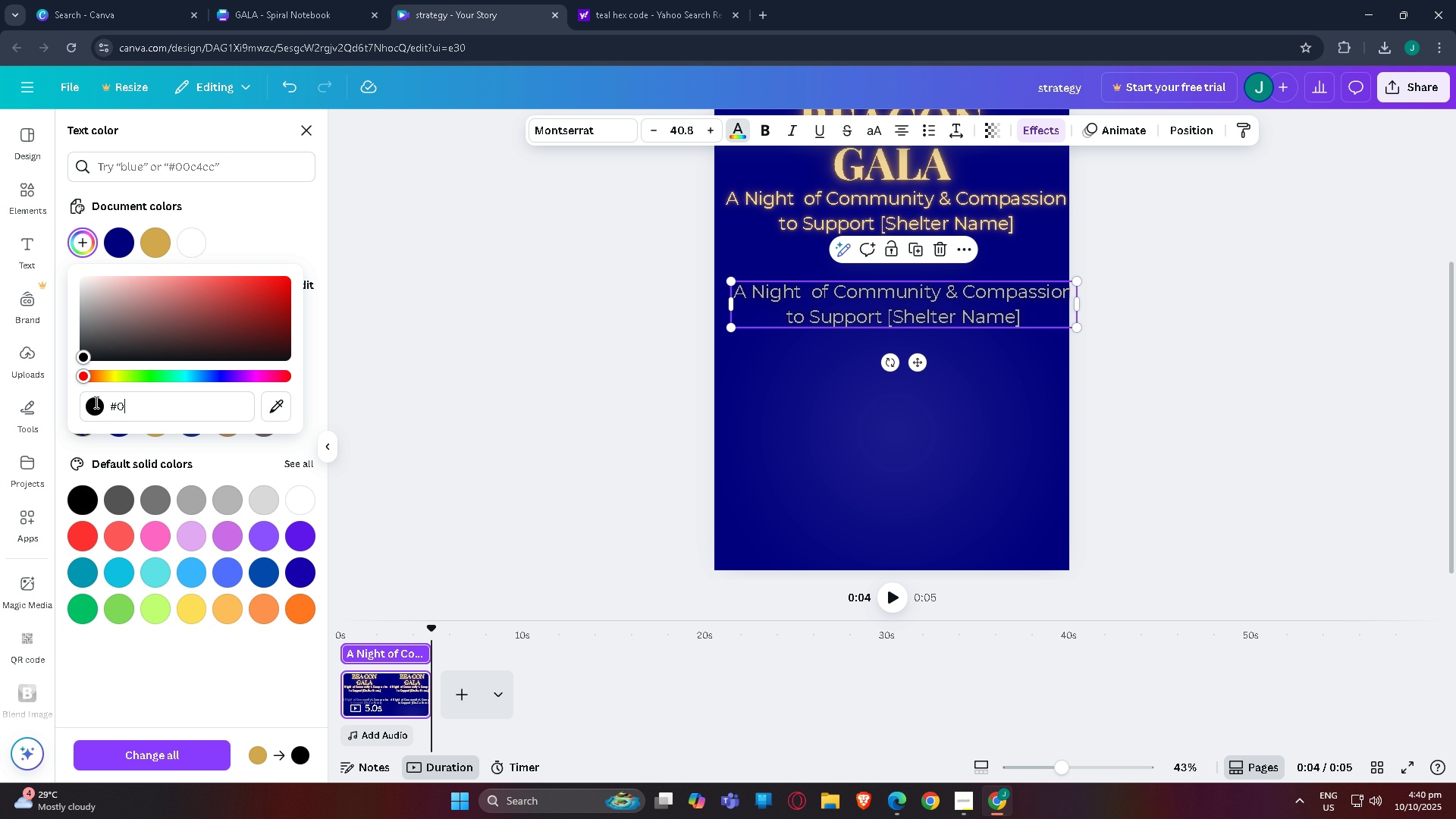 
key(Numpad0)
 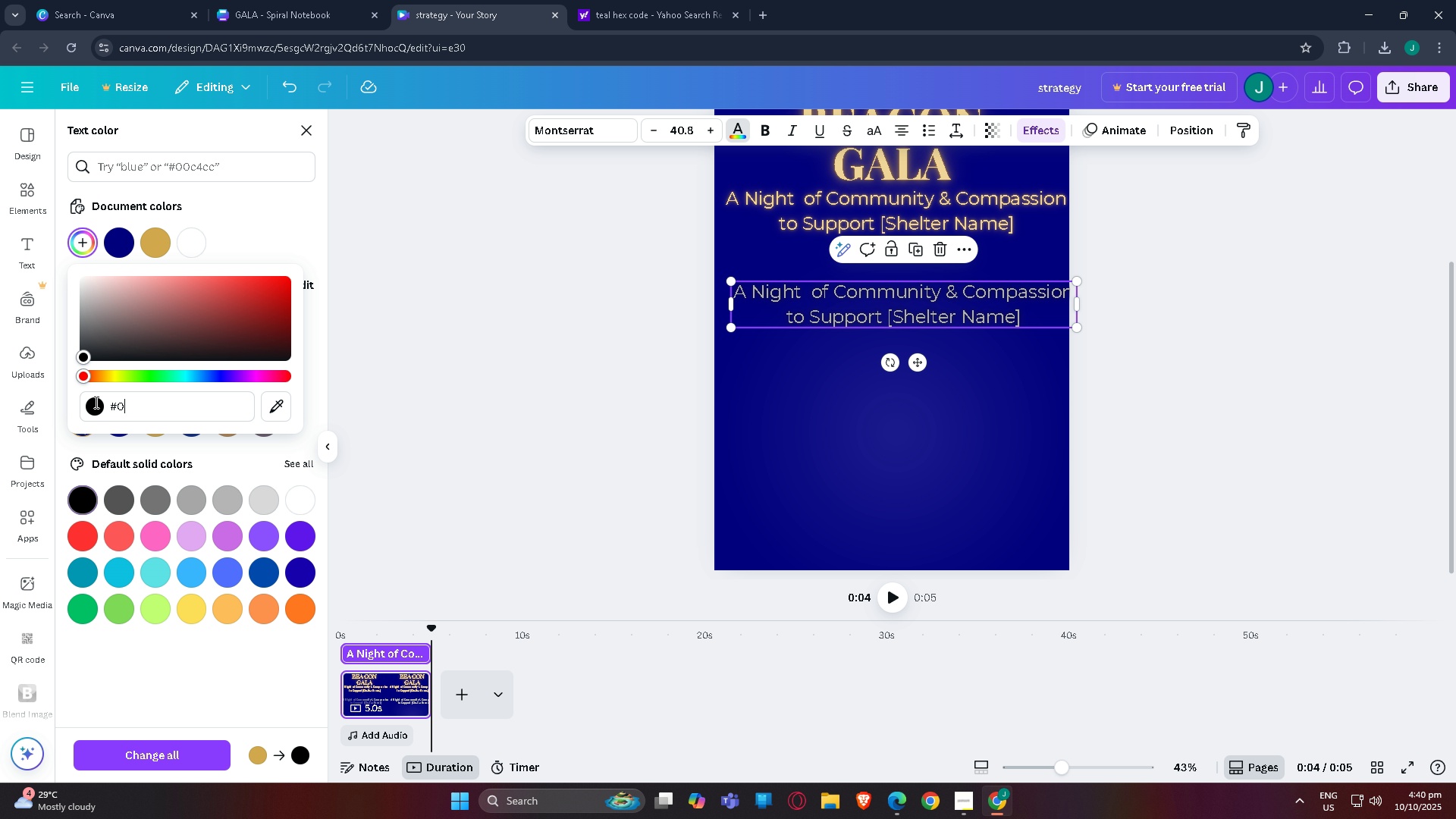 
key(Numpad0)
 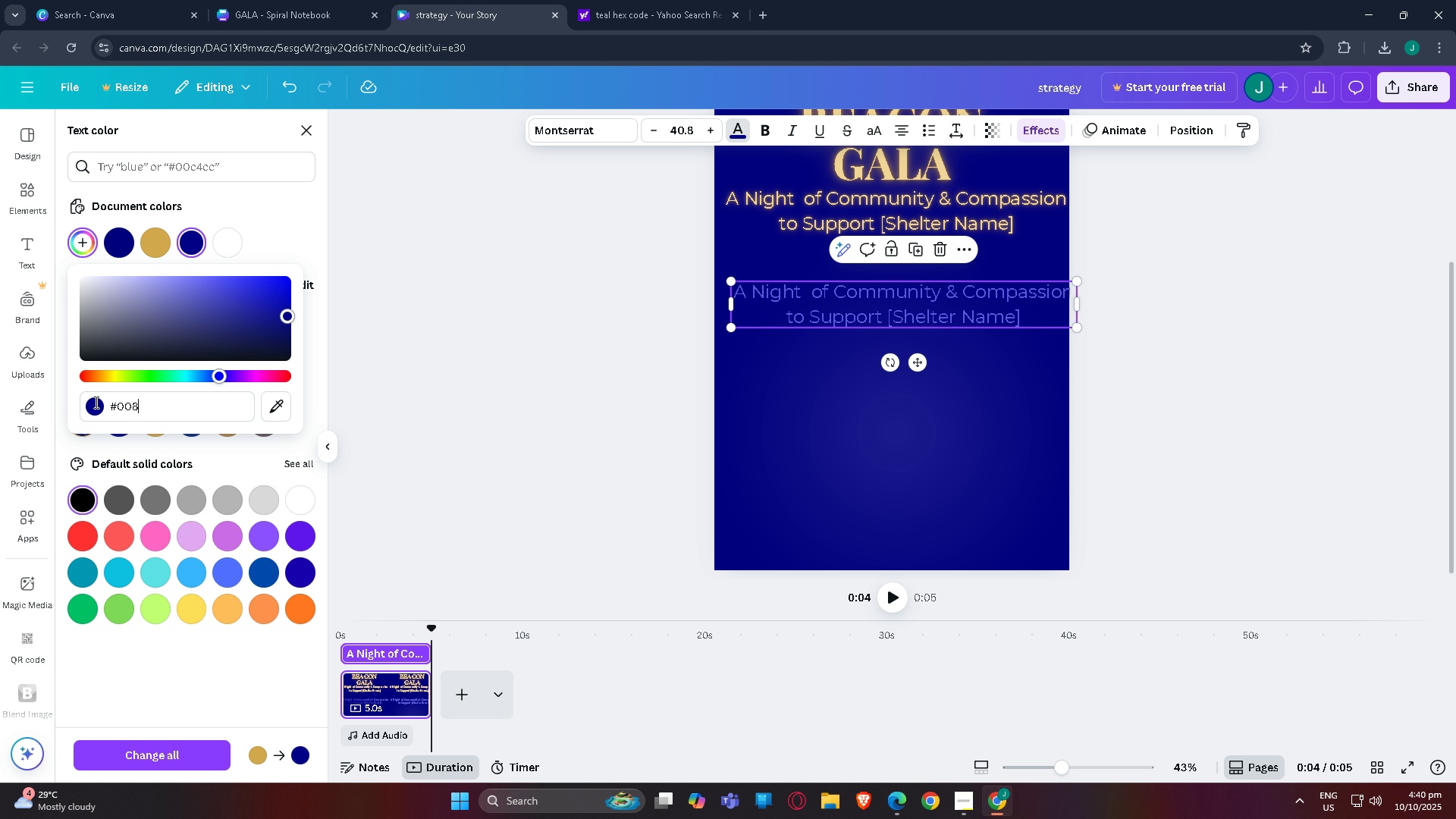 
key(Numpad8)
 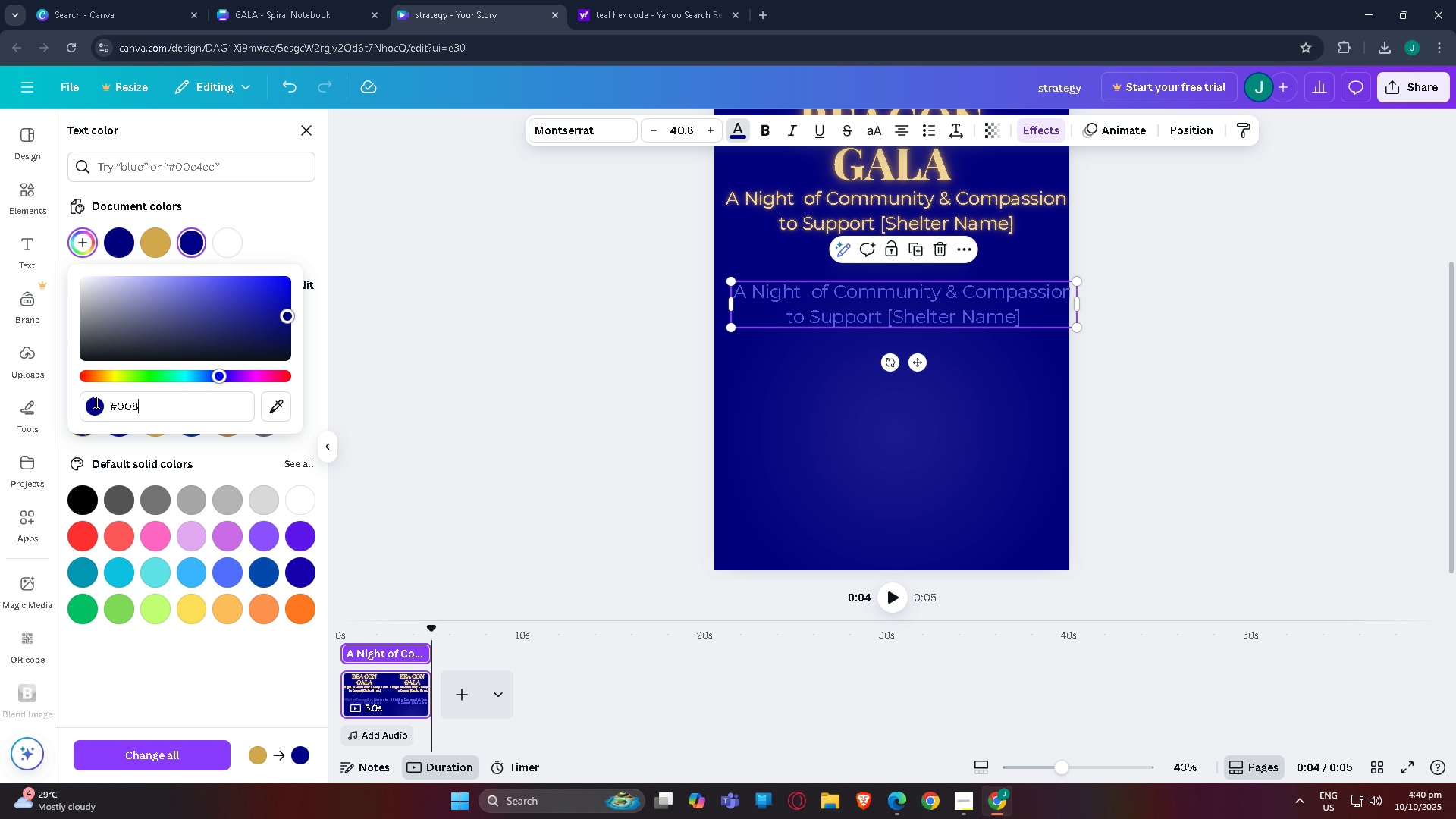 
key(Numpad0)
 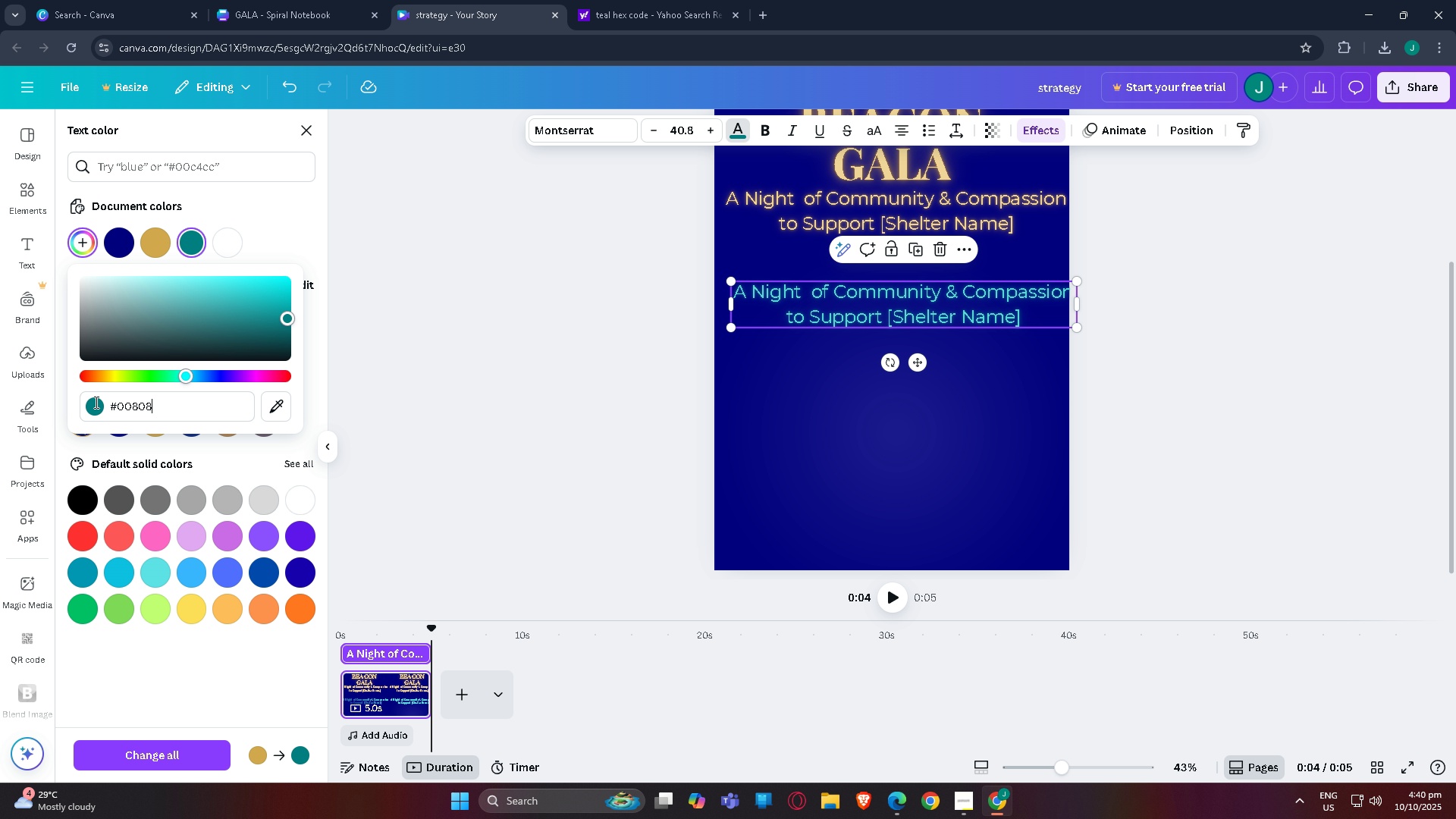 
key(Numpad8)
 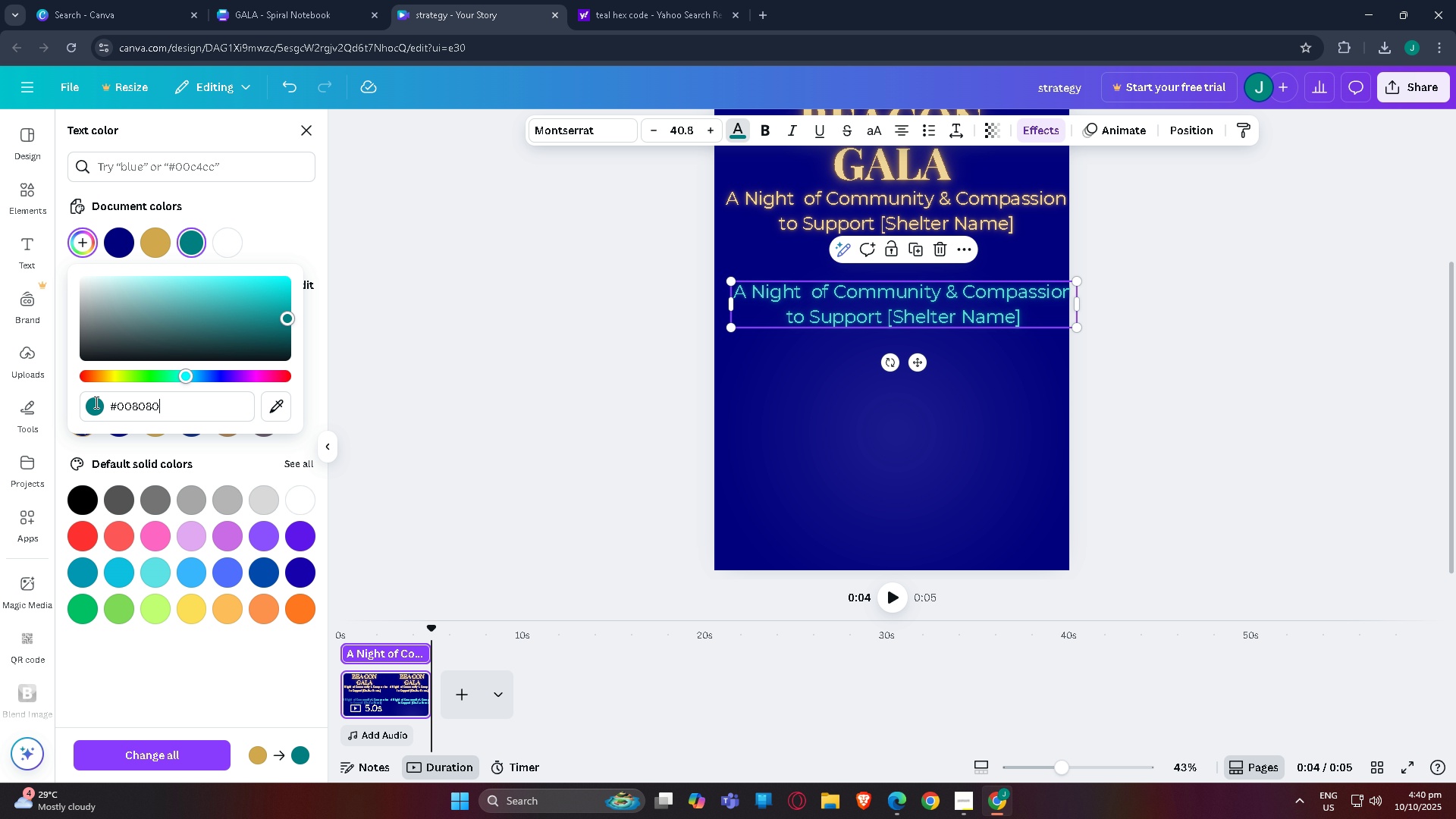 
key(Numpad0)
 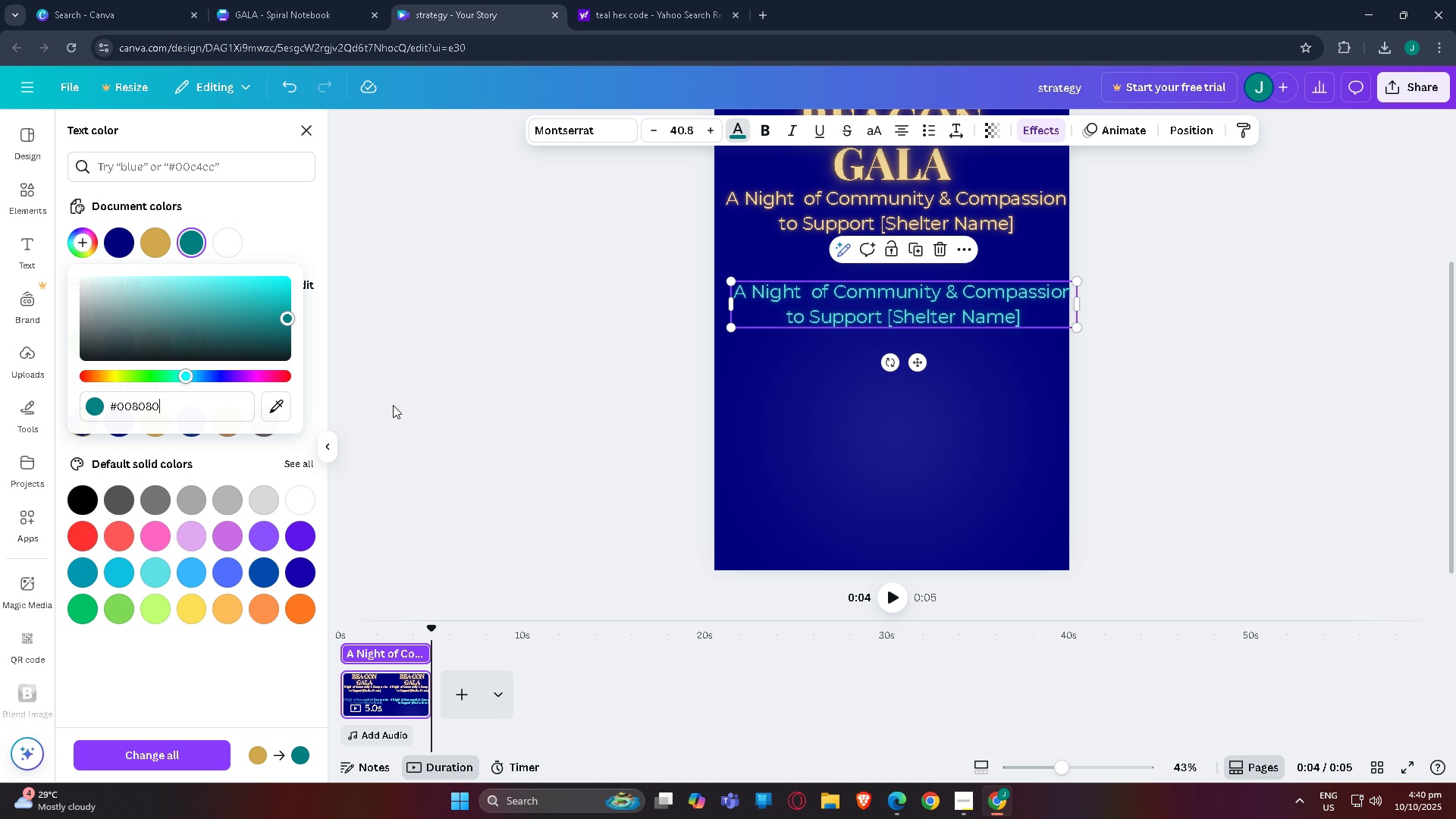 
left_click([393, 405])
 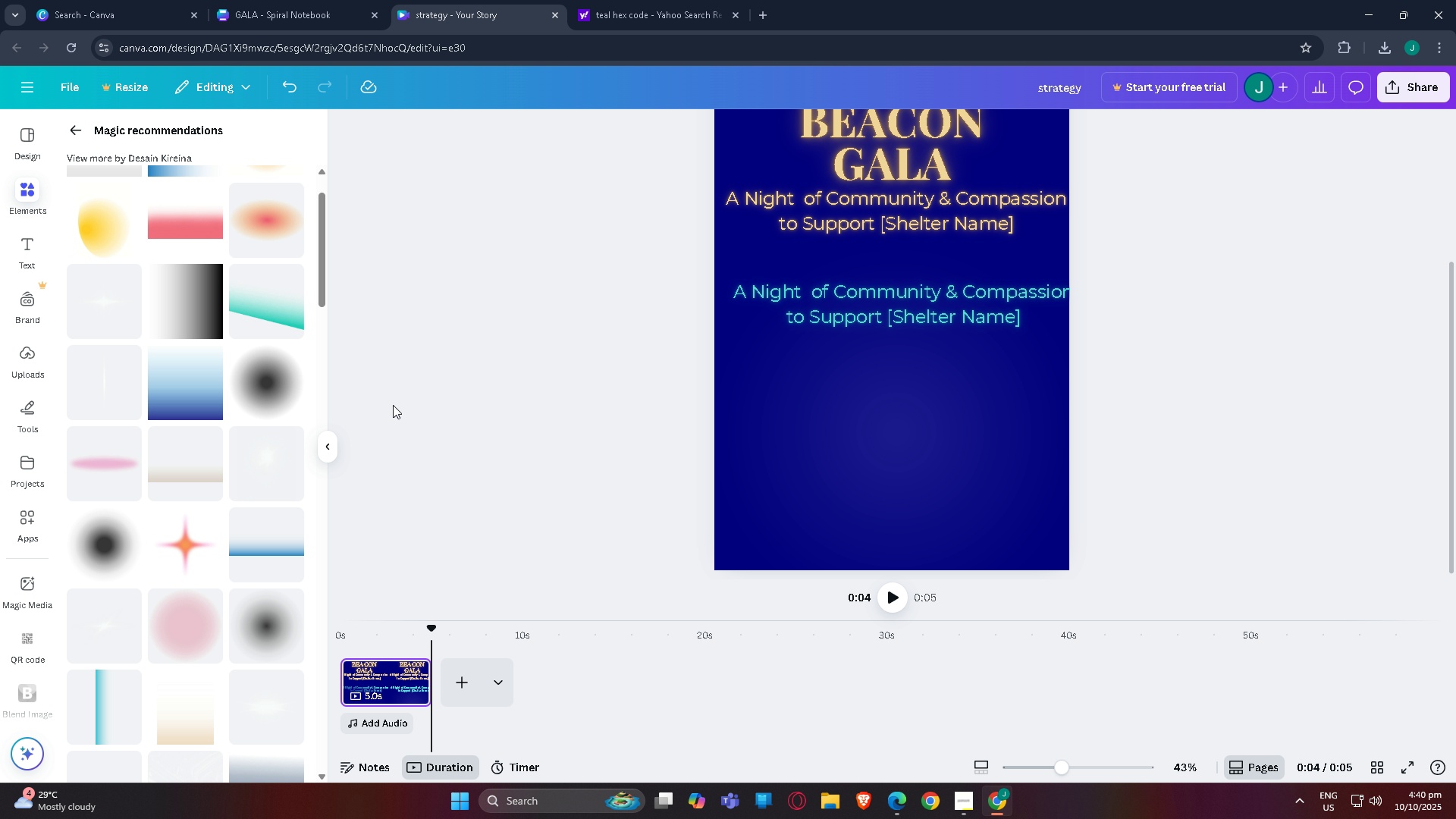 
left_click([393, 405])
 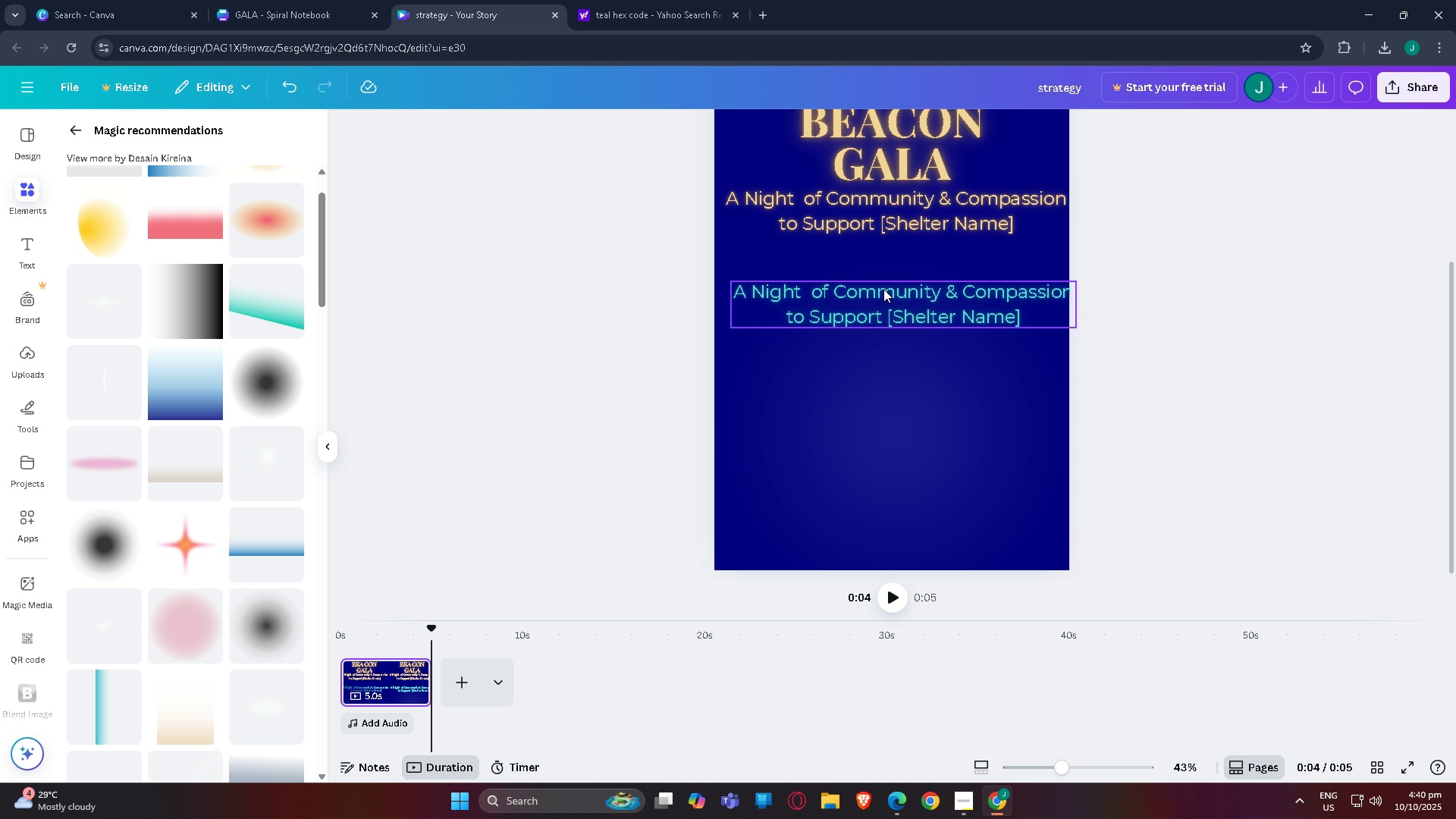 
left_click([883, 289])
 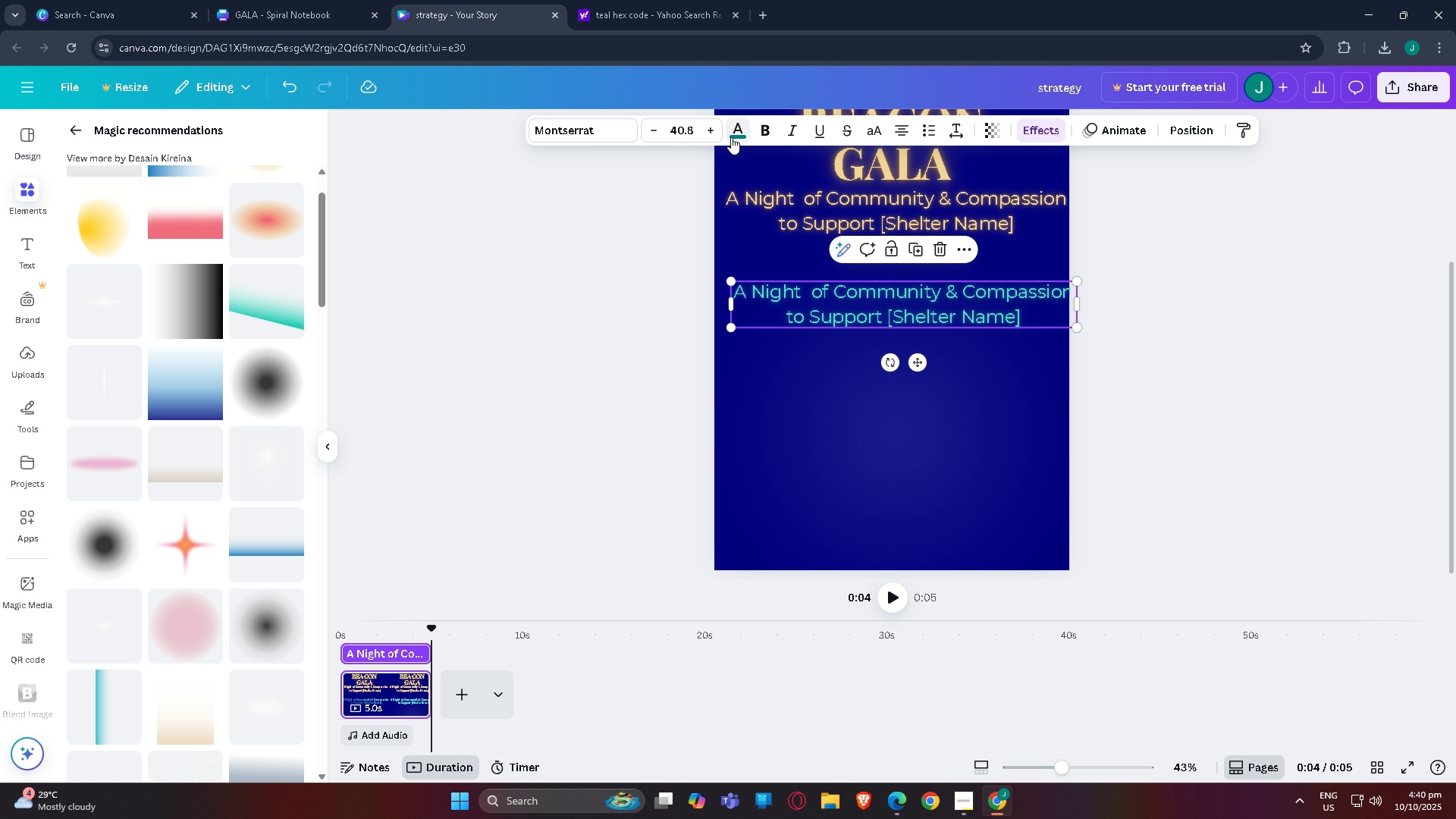 
left_click([736, 131])
 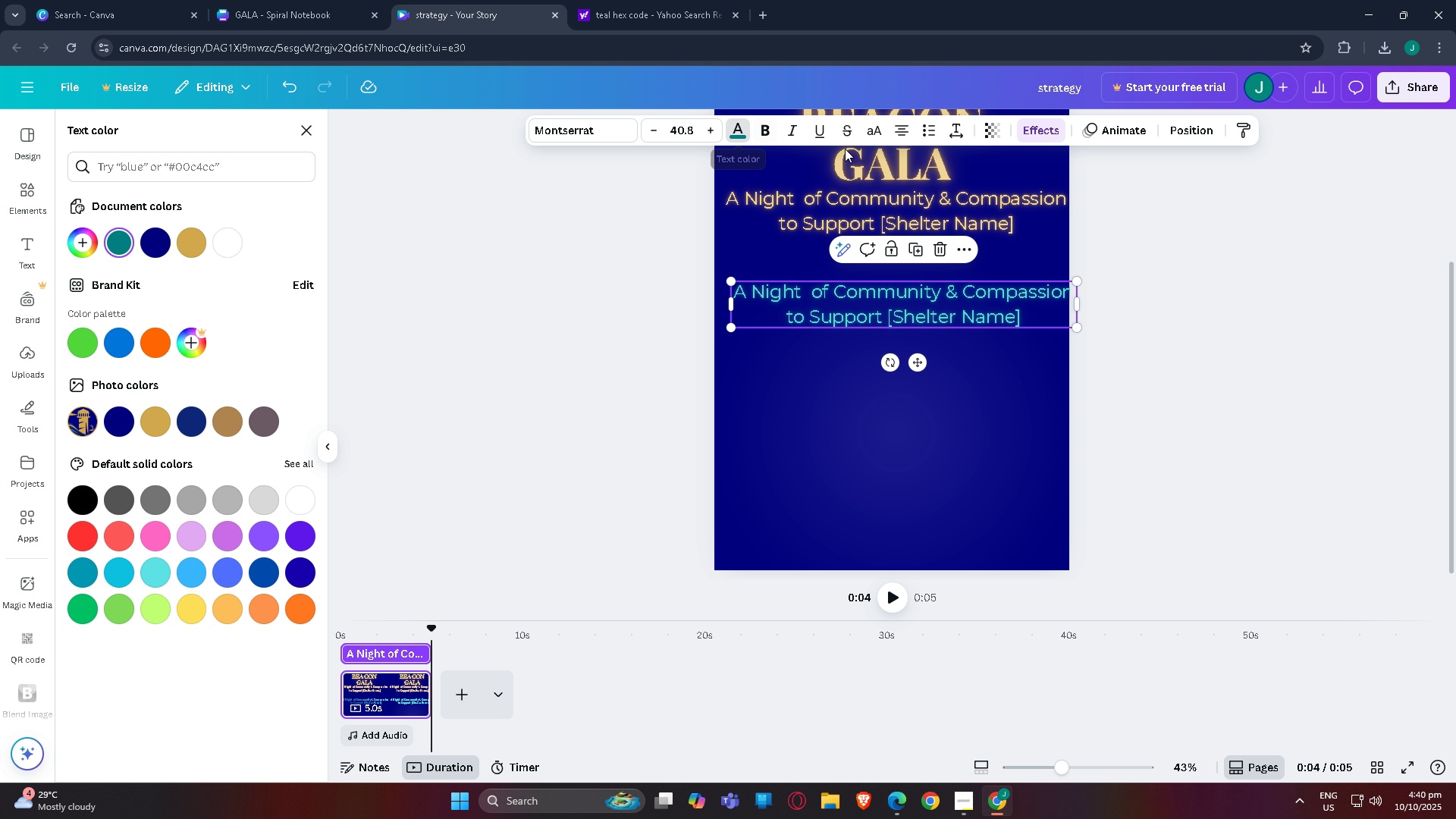 
left_click([1046, 135])
 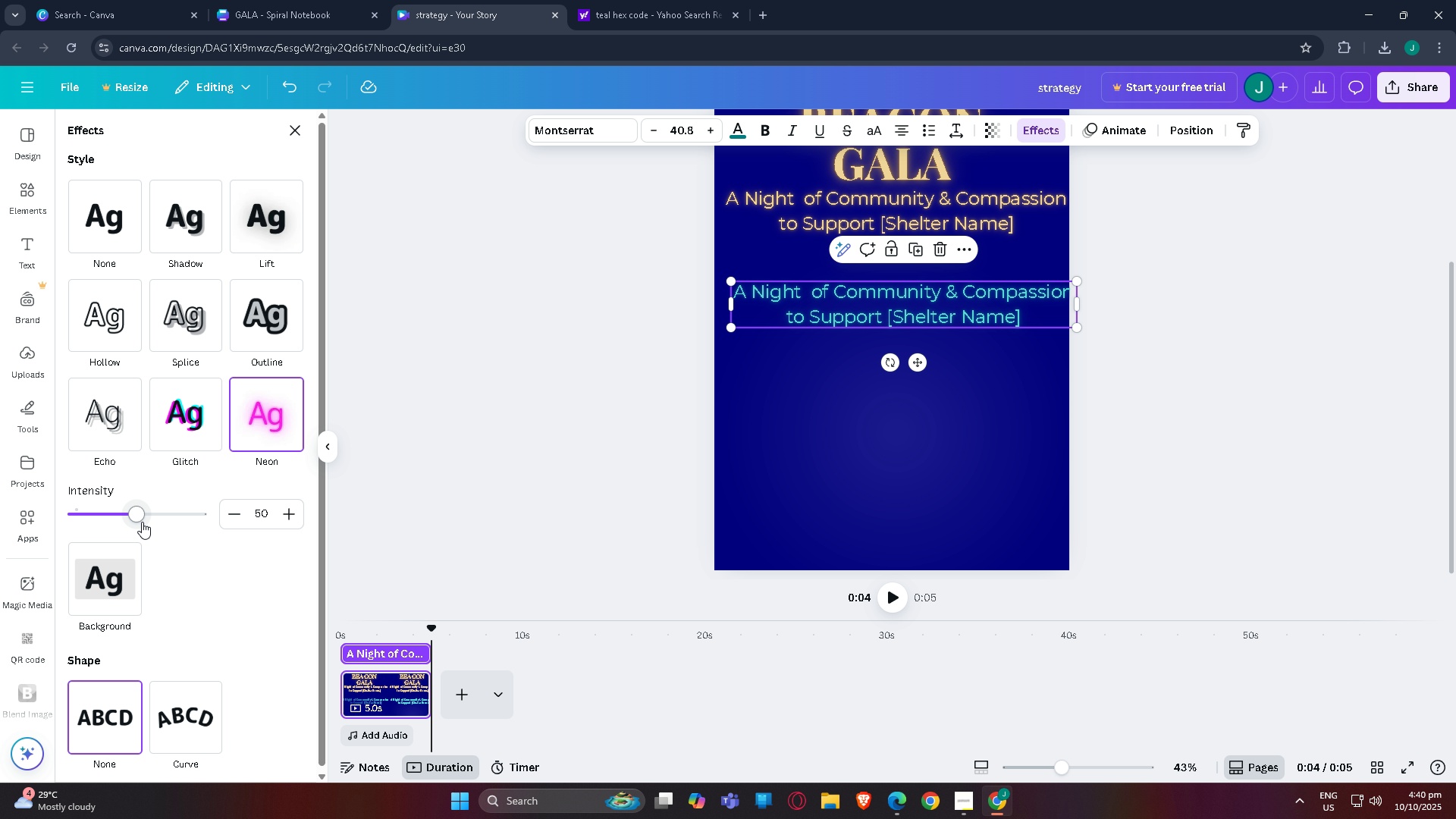 
left_click_drag(start_coordinate=[140, 514], to_coordinate=[89, 519])
 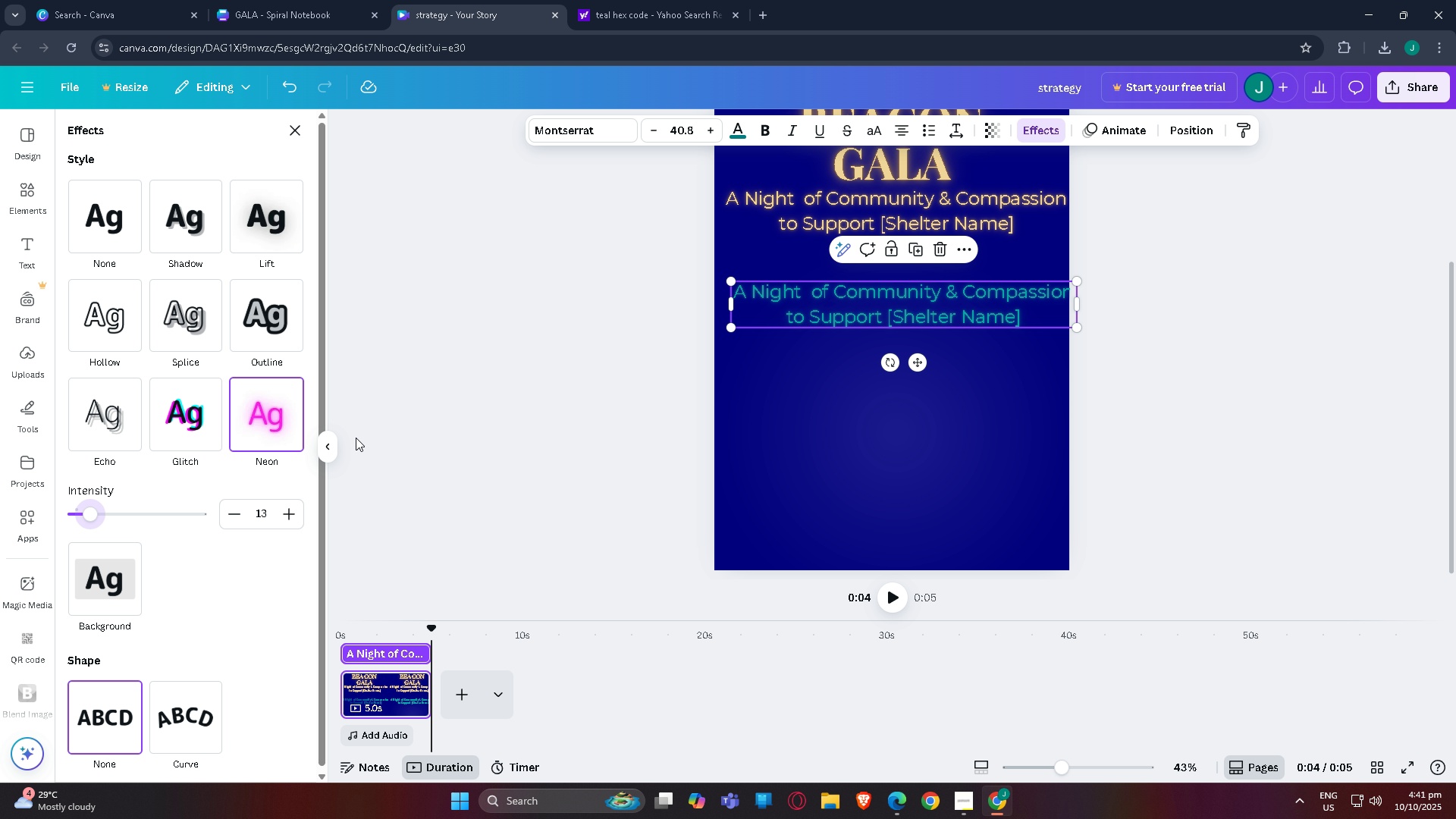 
left_click([356, 438])
 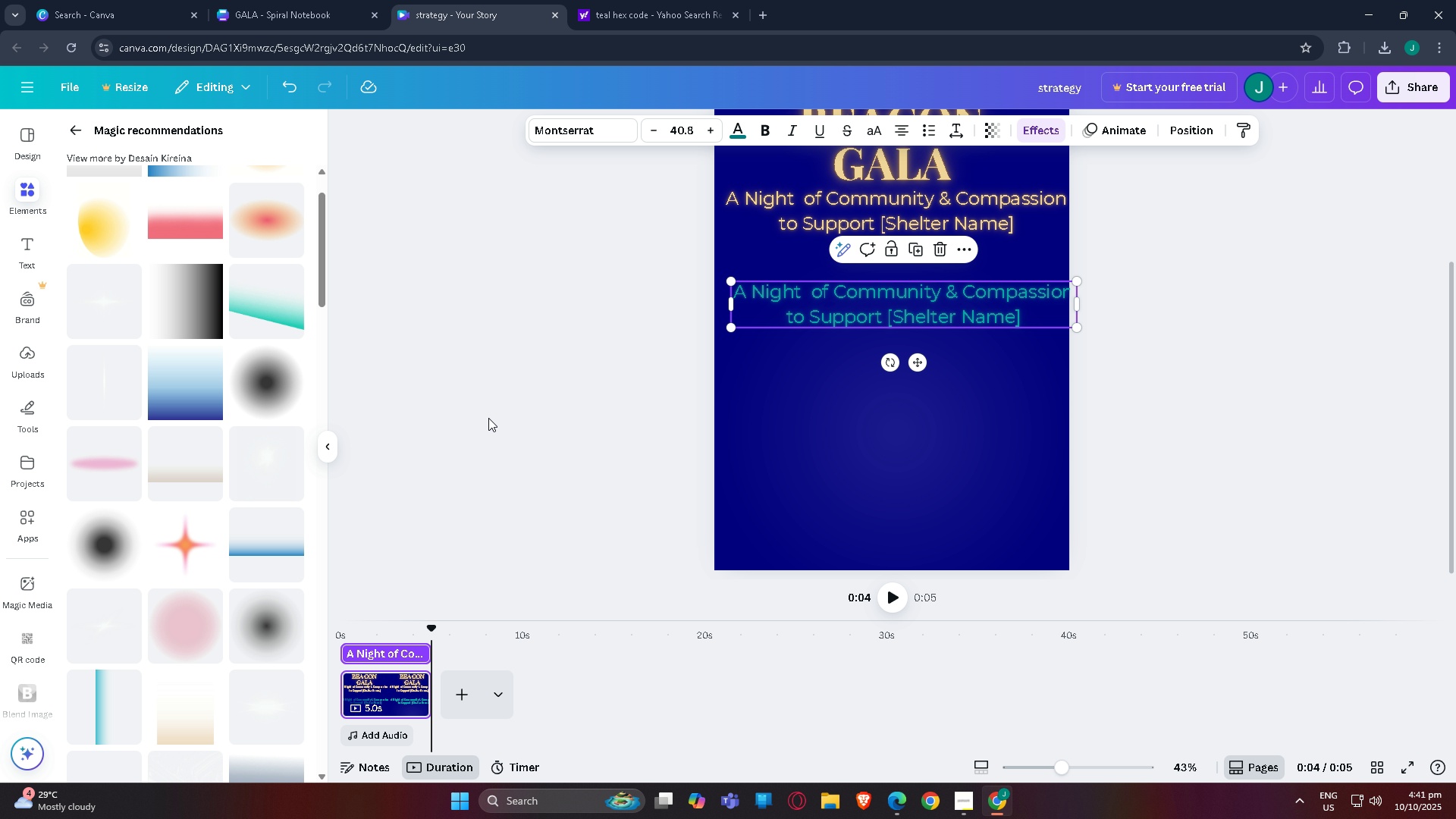 
left_click([488, 418])
 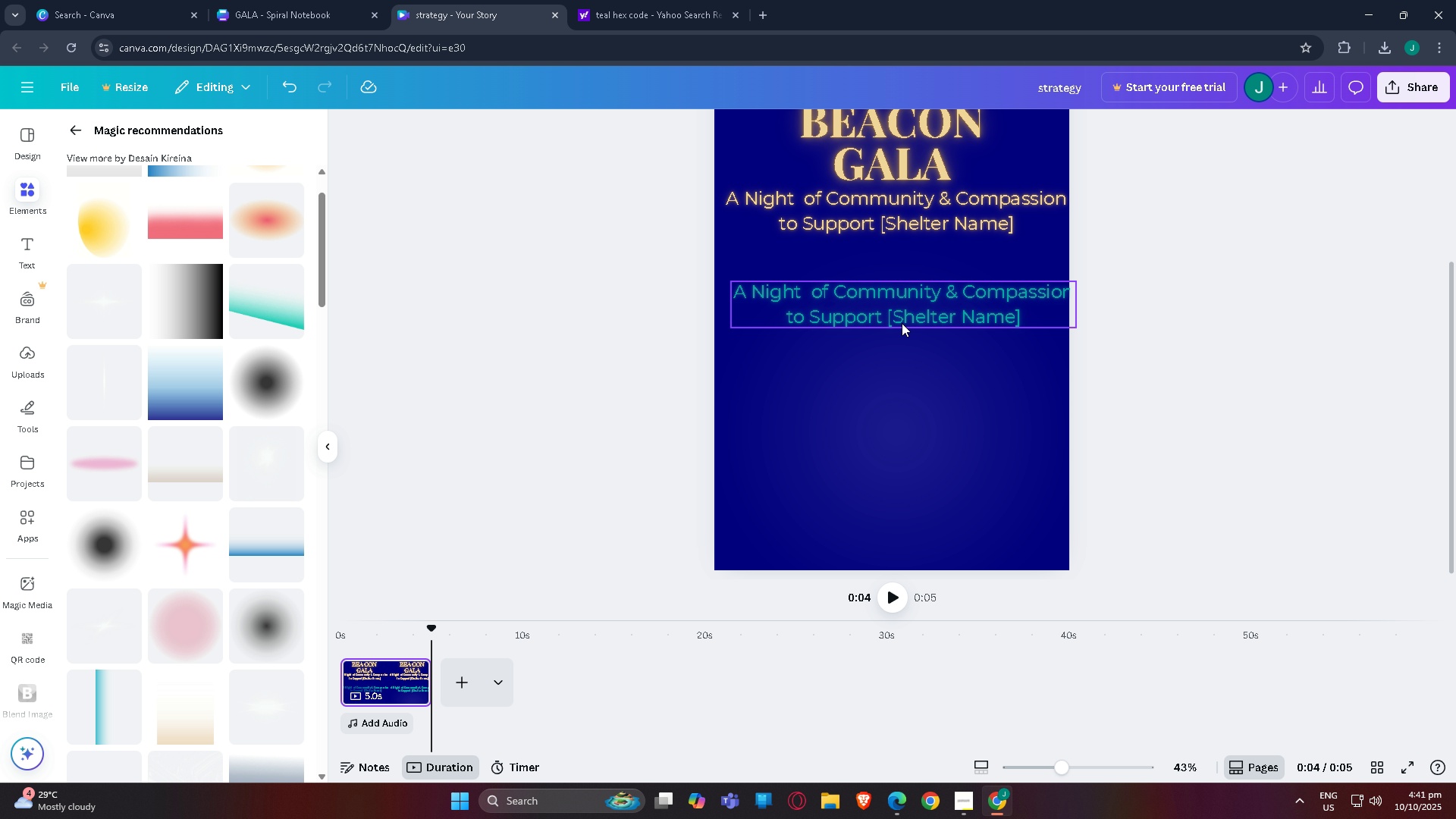 
left_click_drag(start_coordinate=[902, 323], to_coordinate=[889, 370])
 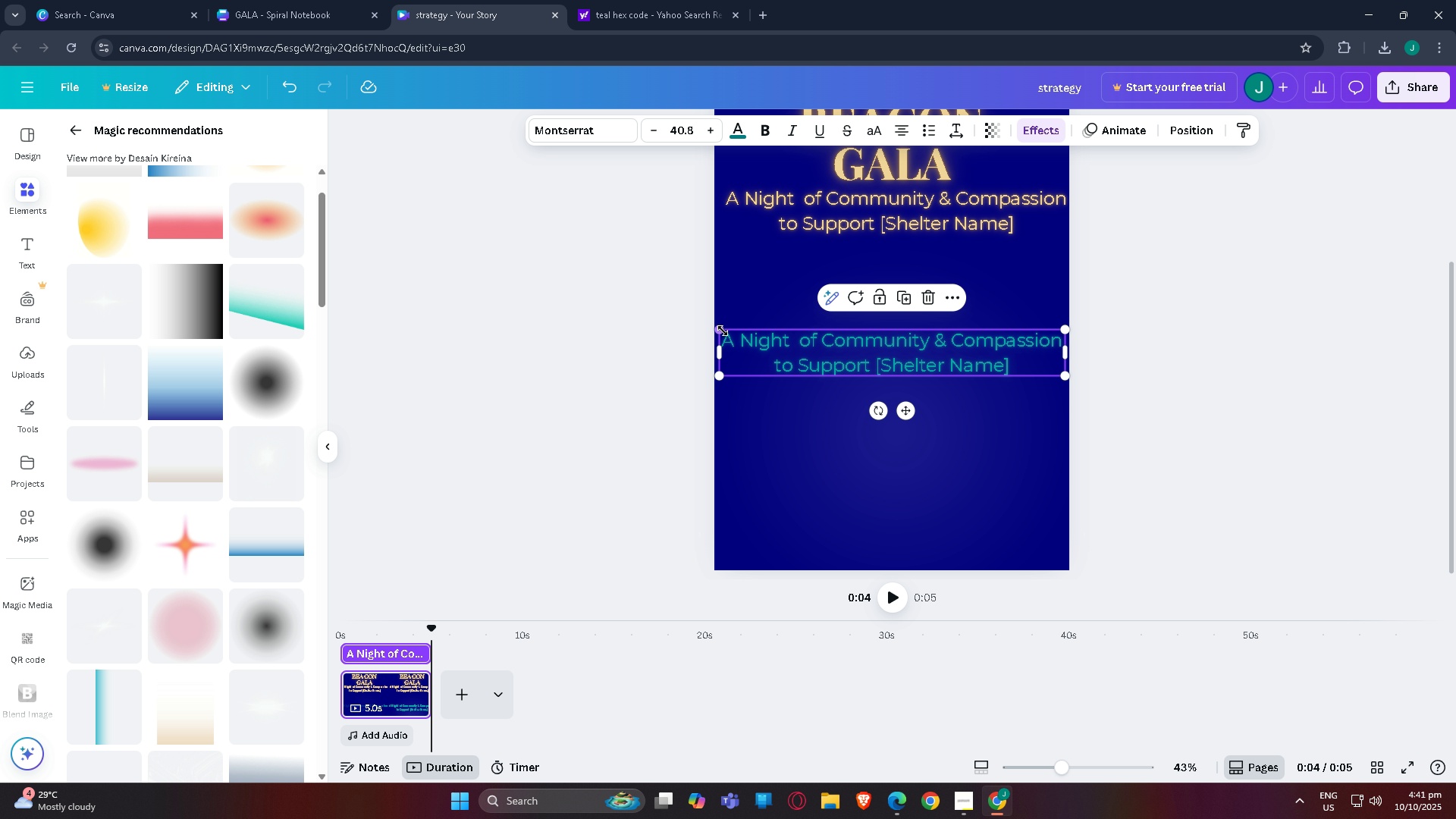 
left_click_drag(start_coordinate=[722, 331], to_coordinate=[806, 355])
 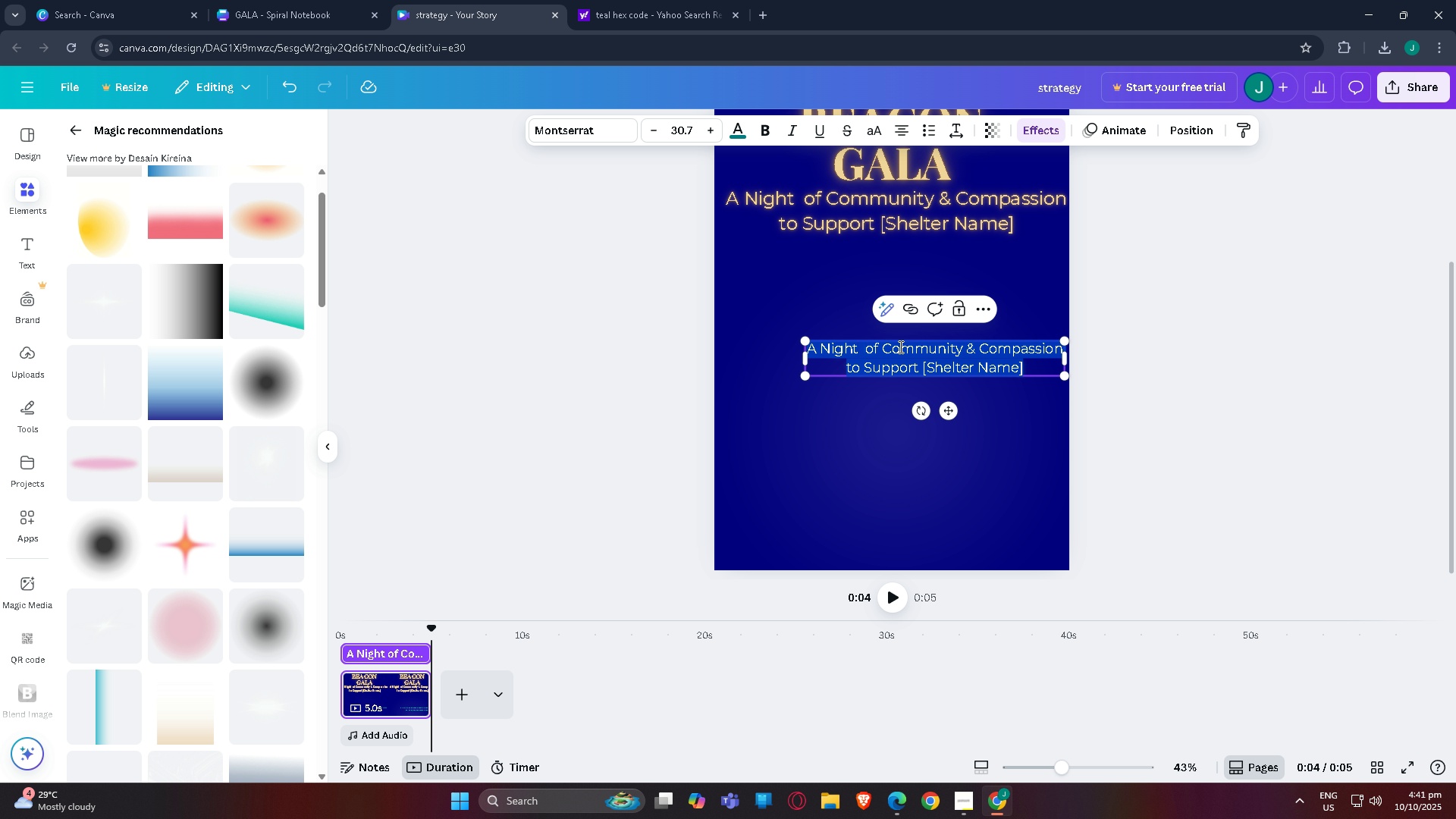 
double_click([899, 347])
 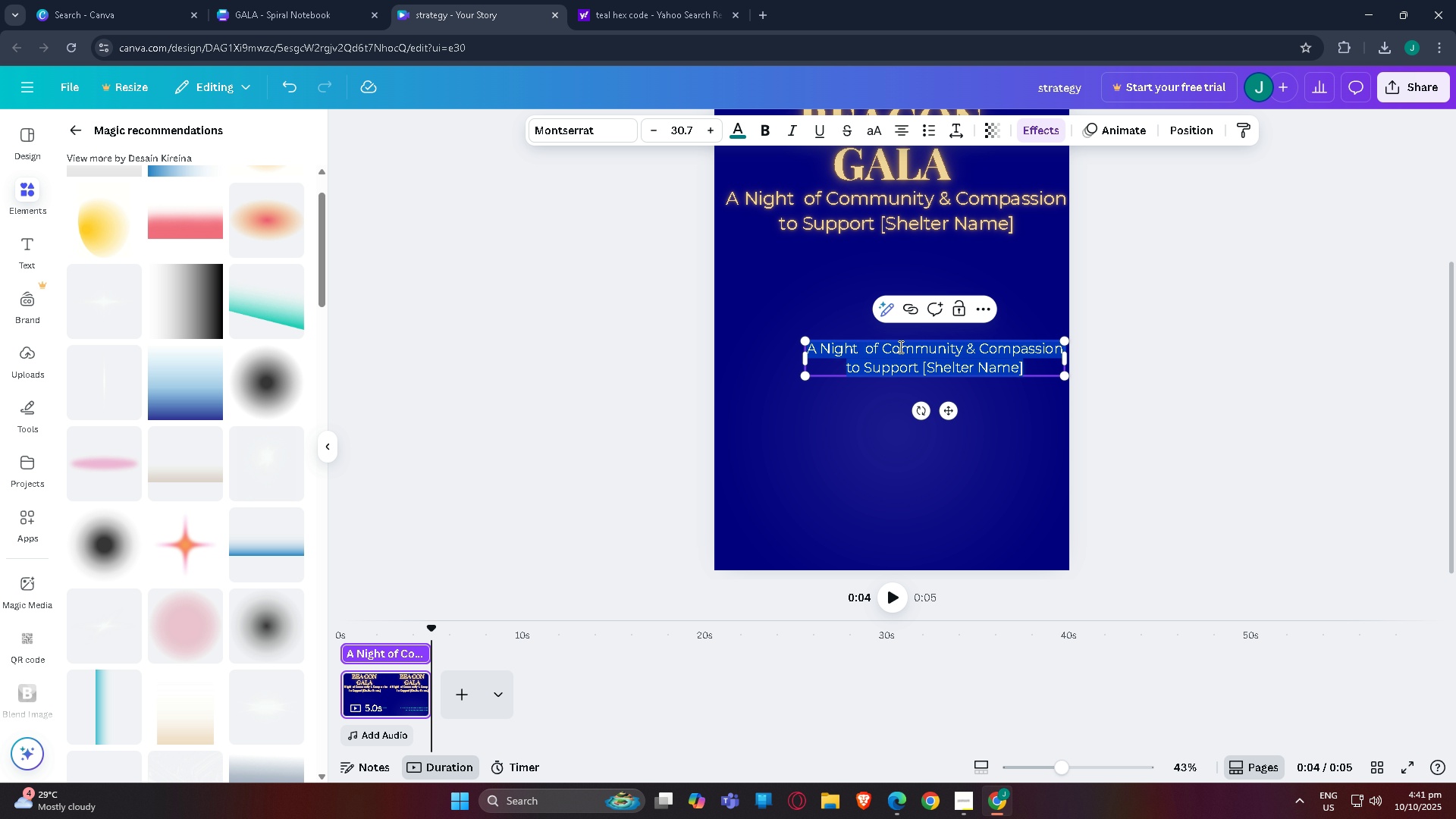 
type(7:00 PM)
key(Backspace)
type(>)
key(Backspace)
type(.M. EST)
 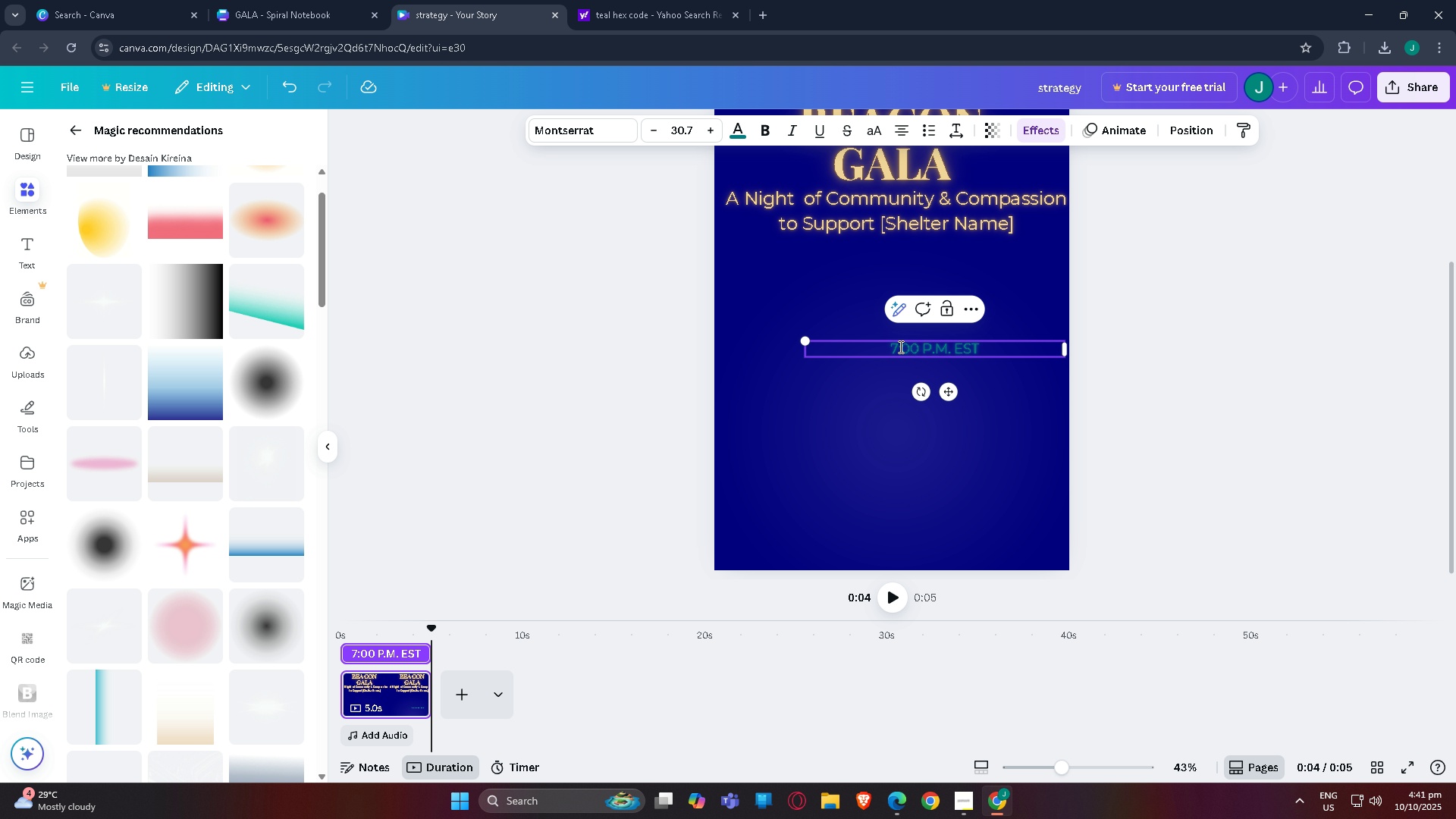 
key(Enter)
 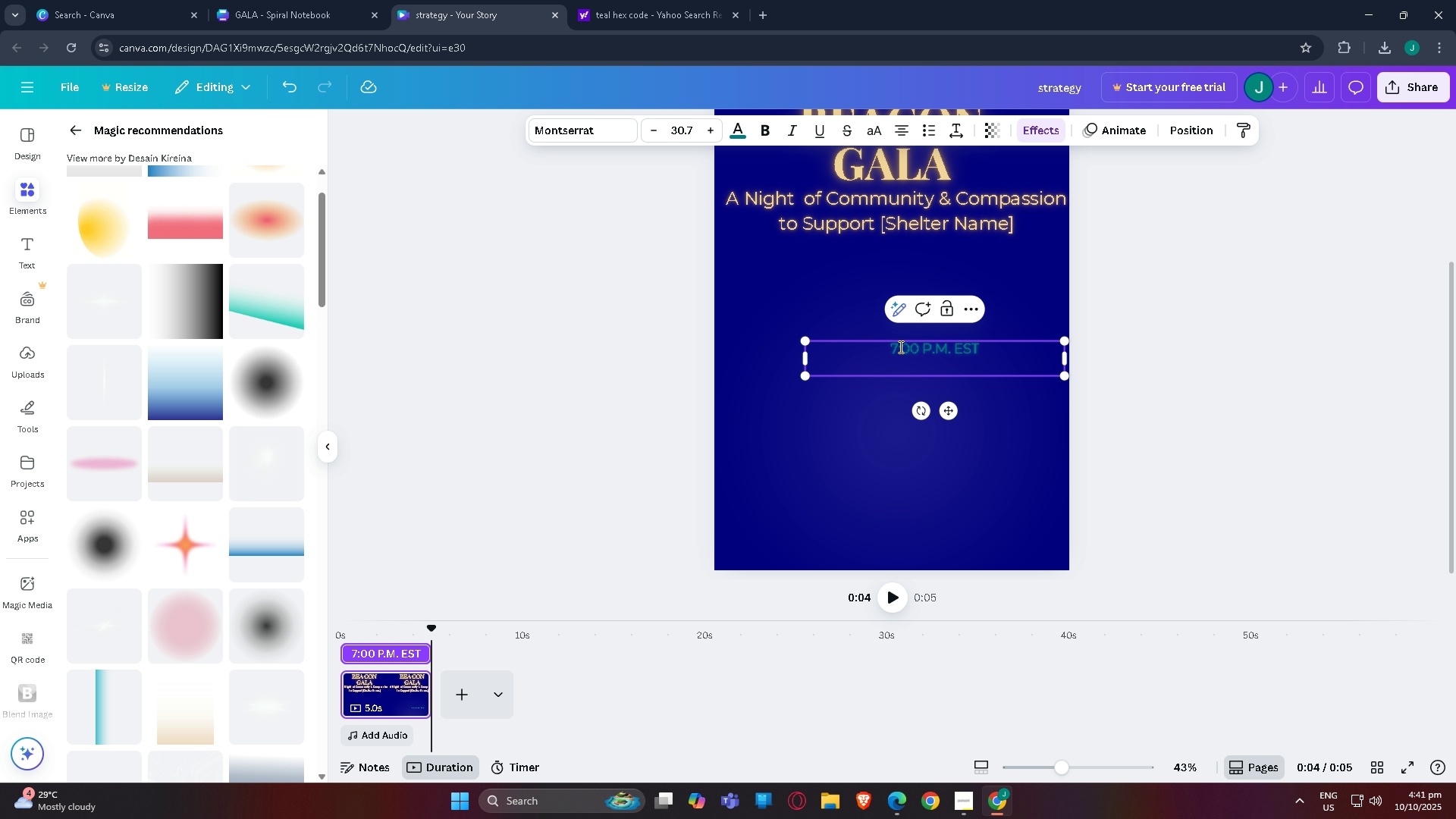 
type(Virtual Ebe)
key(Backspace)
key(Backspace)
type(vent)
 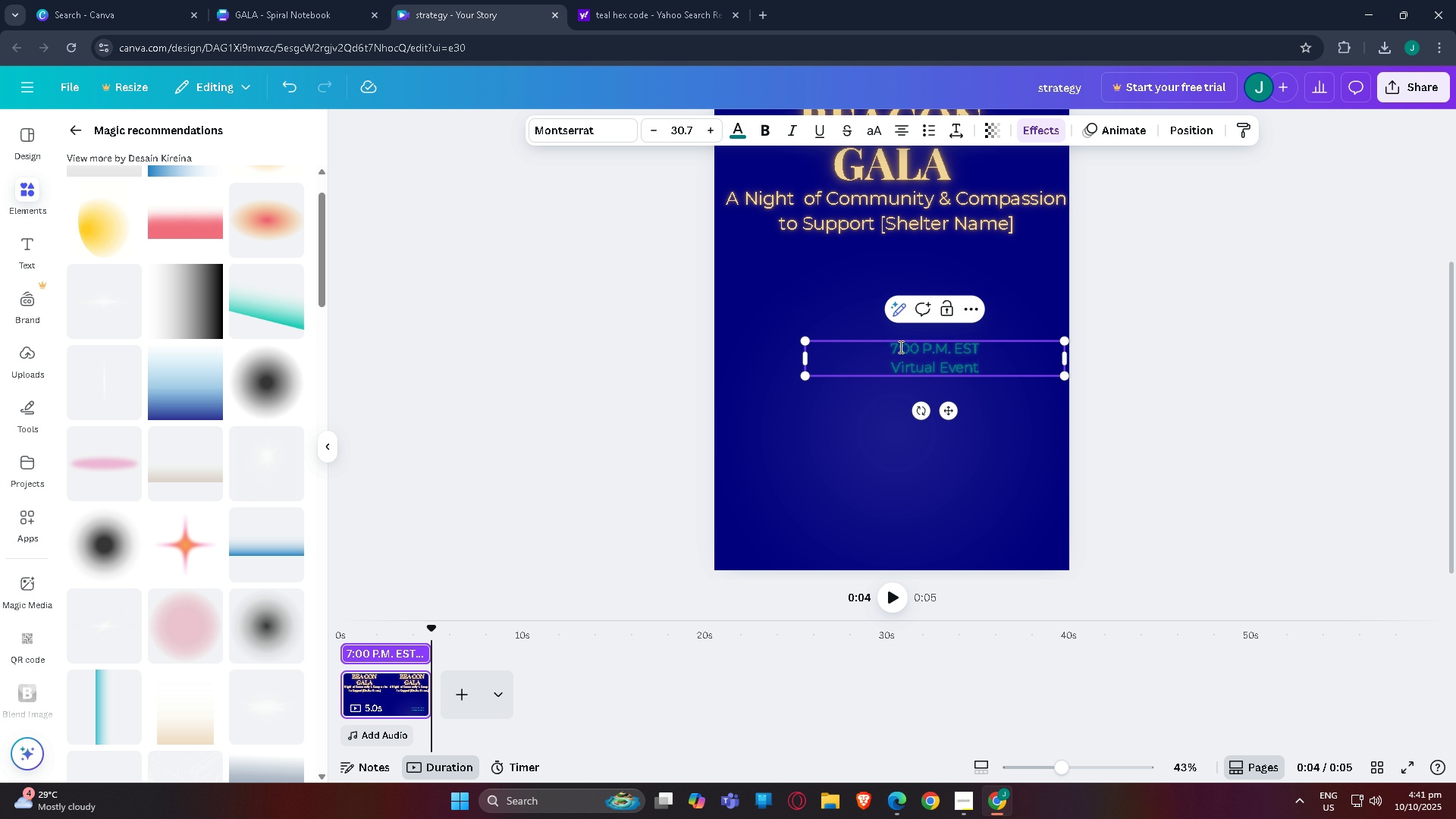 
left_click([1092, 332])
 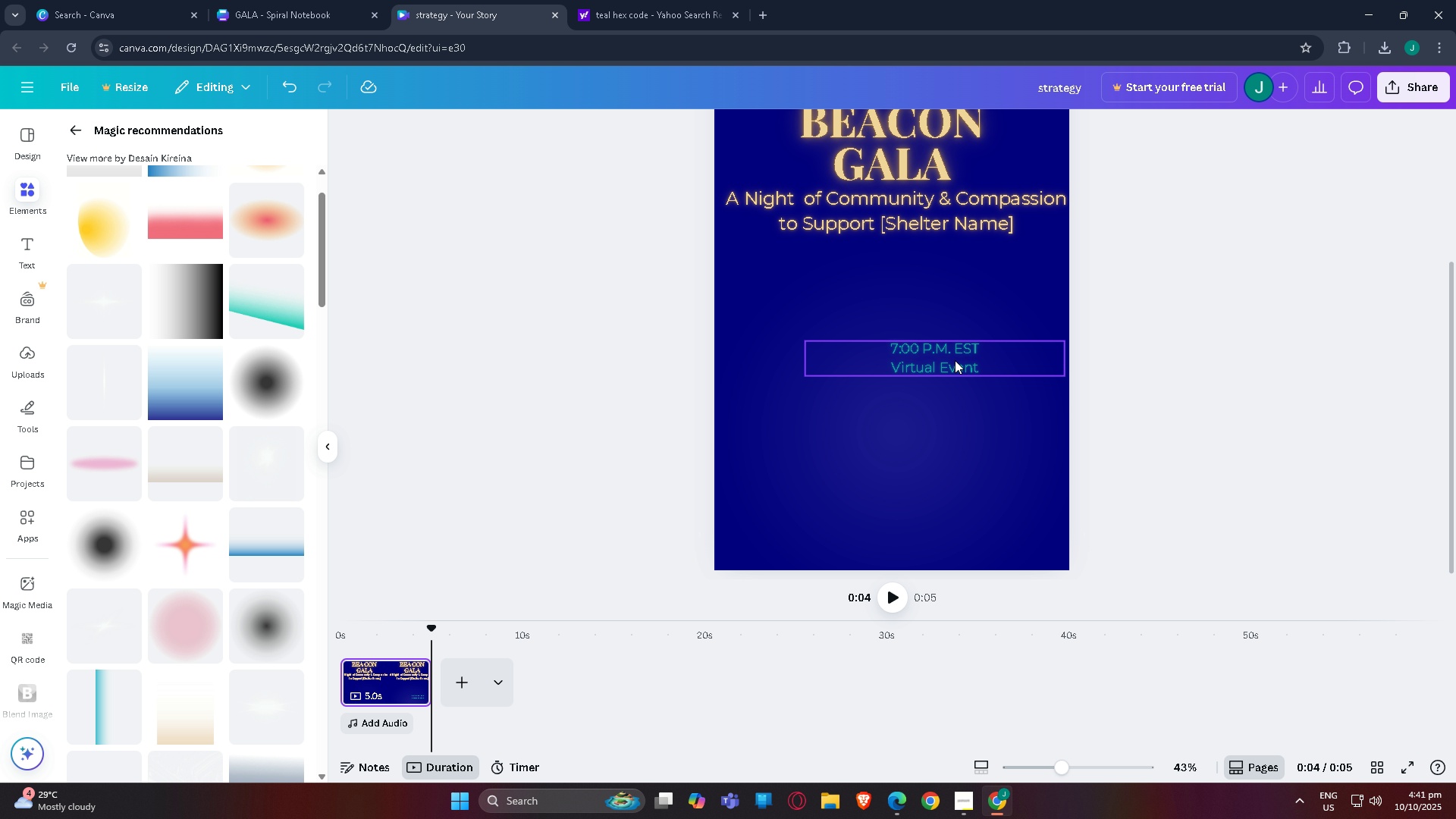 
left_click_drag(start_coordinate=[955, 360], to_coordinate=[912, 293])
 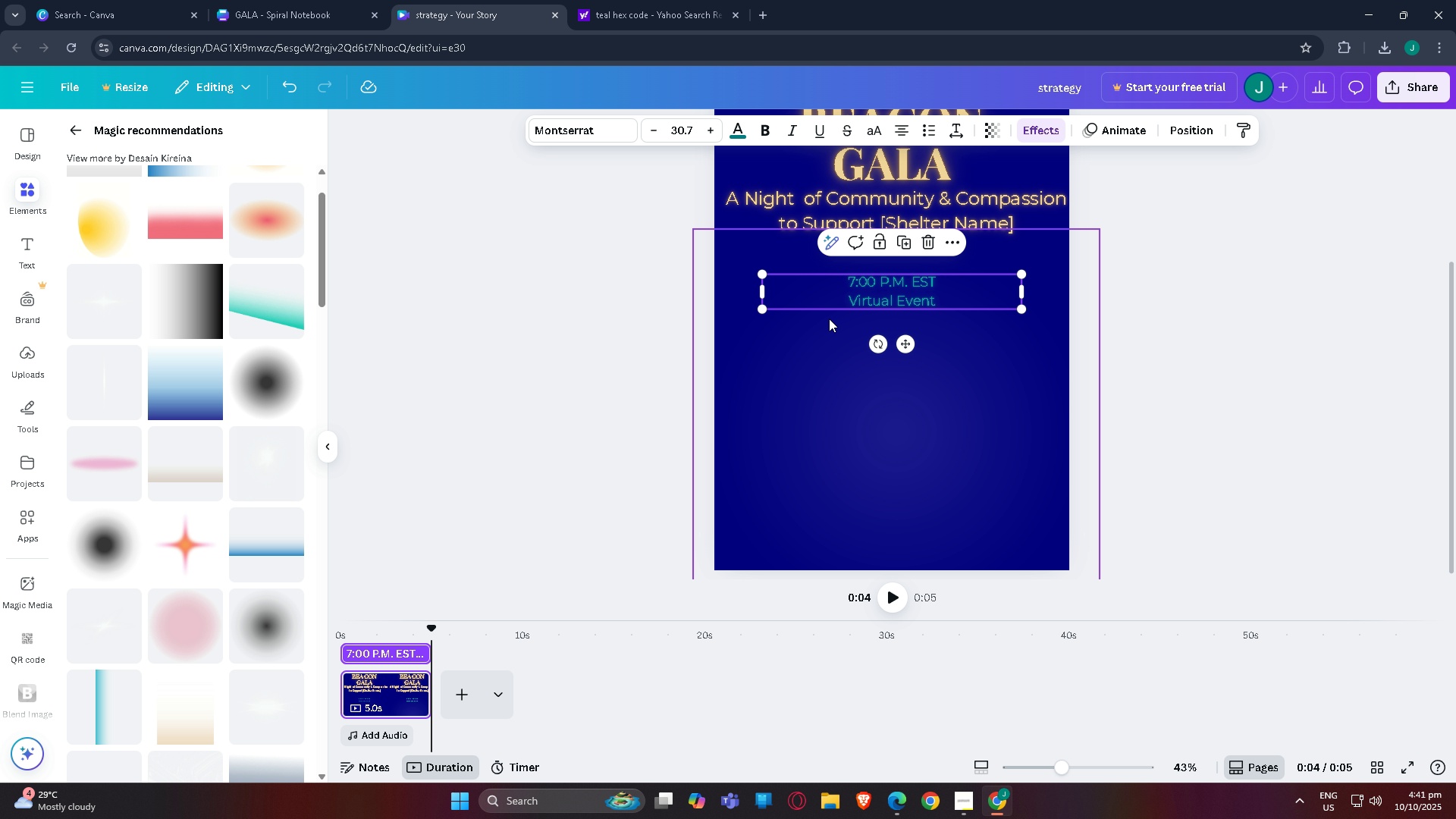 
wait(11.8)
 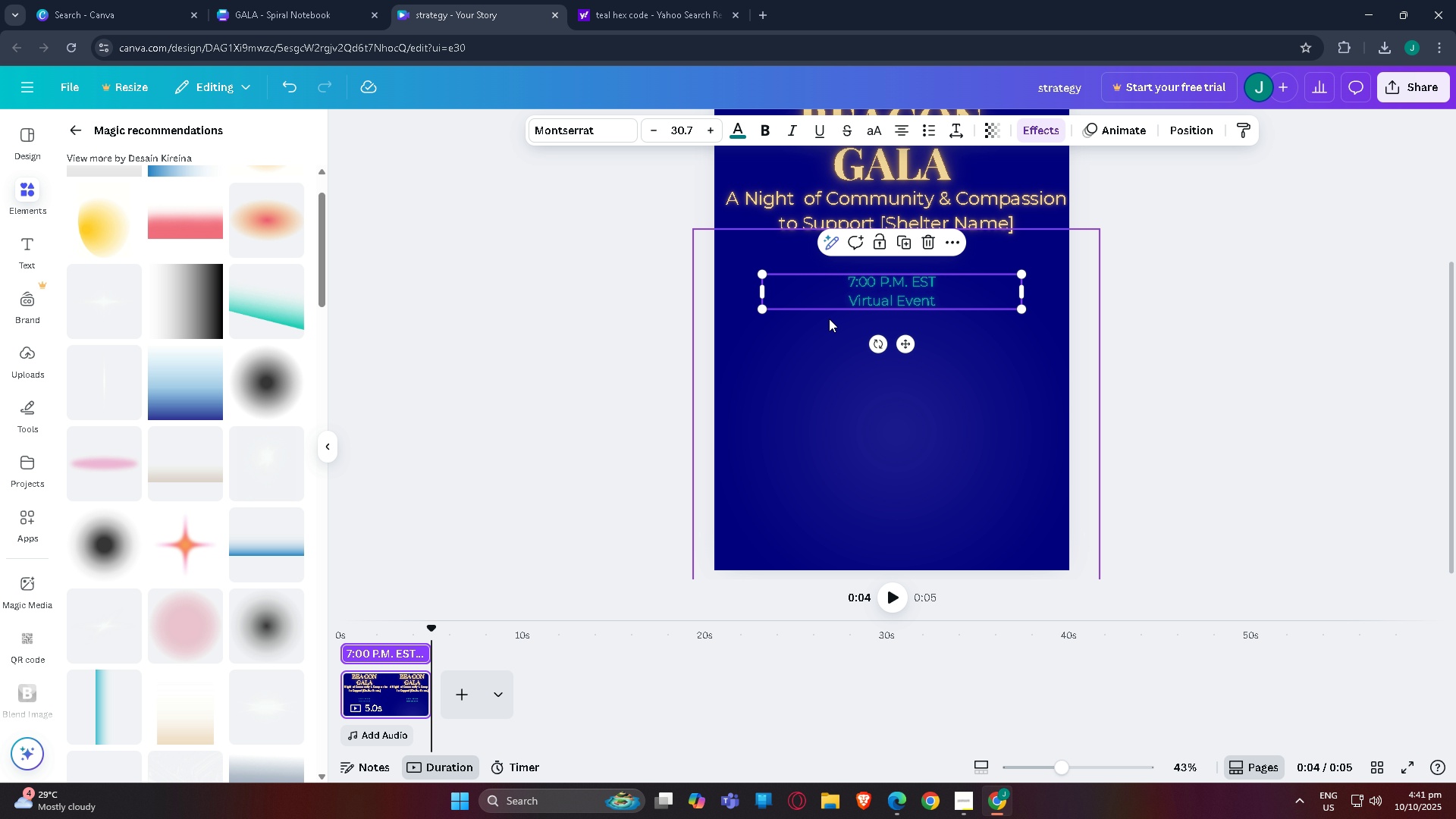 
left_click_drag(start_coordinate=[760, 273], to_coordinate=[739, 266])
 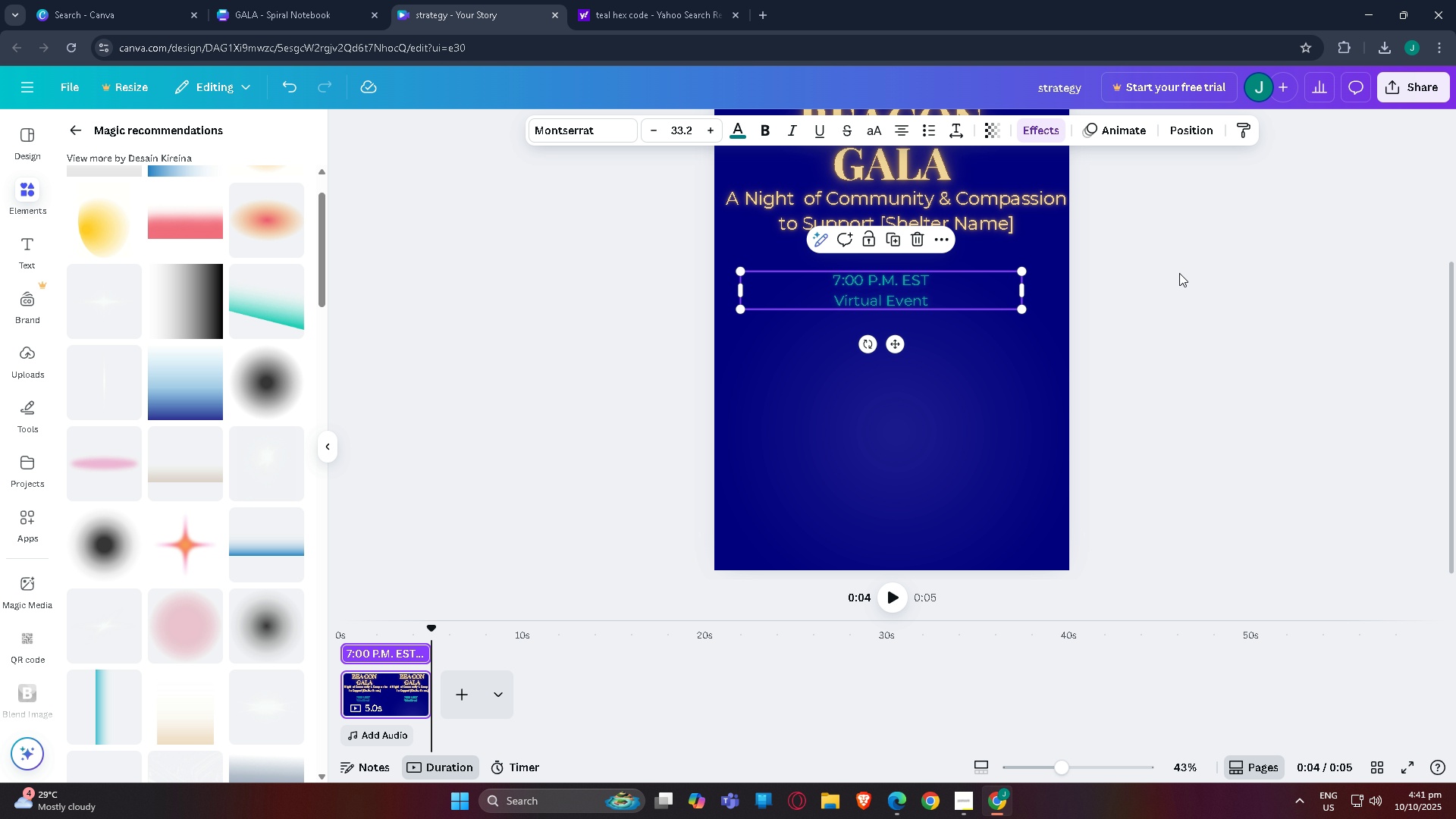 
left_click([1179, 273])
 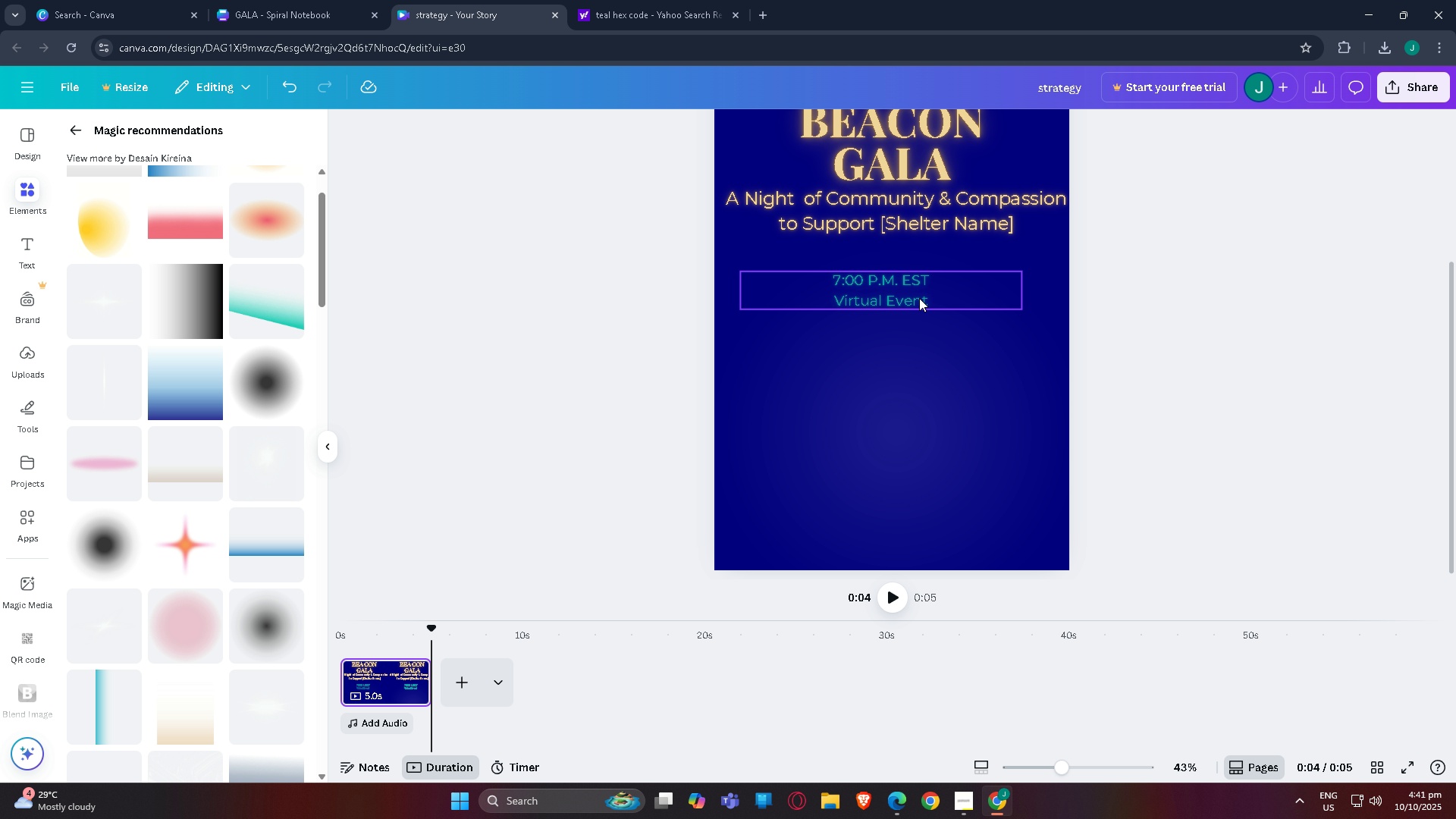 
left_click_drag(start_coordinate=[920, 297], to_coordinate=[939, 278])
 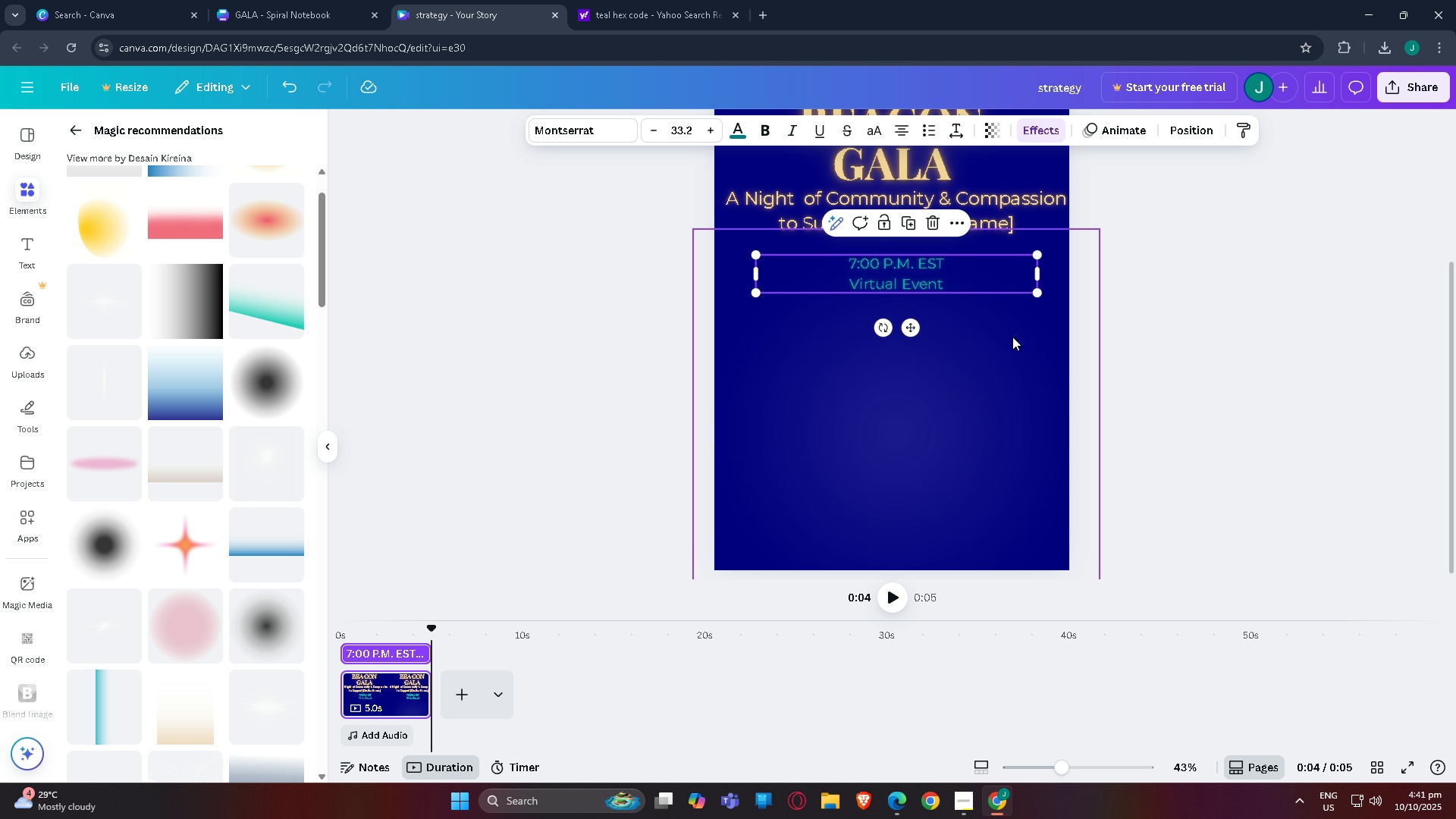 
scroll: coordinate [1068, 379], scroll_direction: up, amount: 3.0
 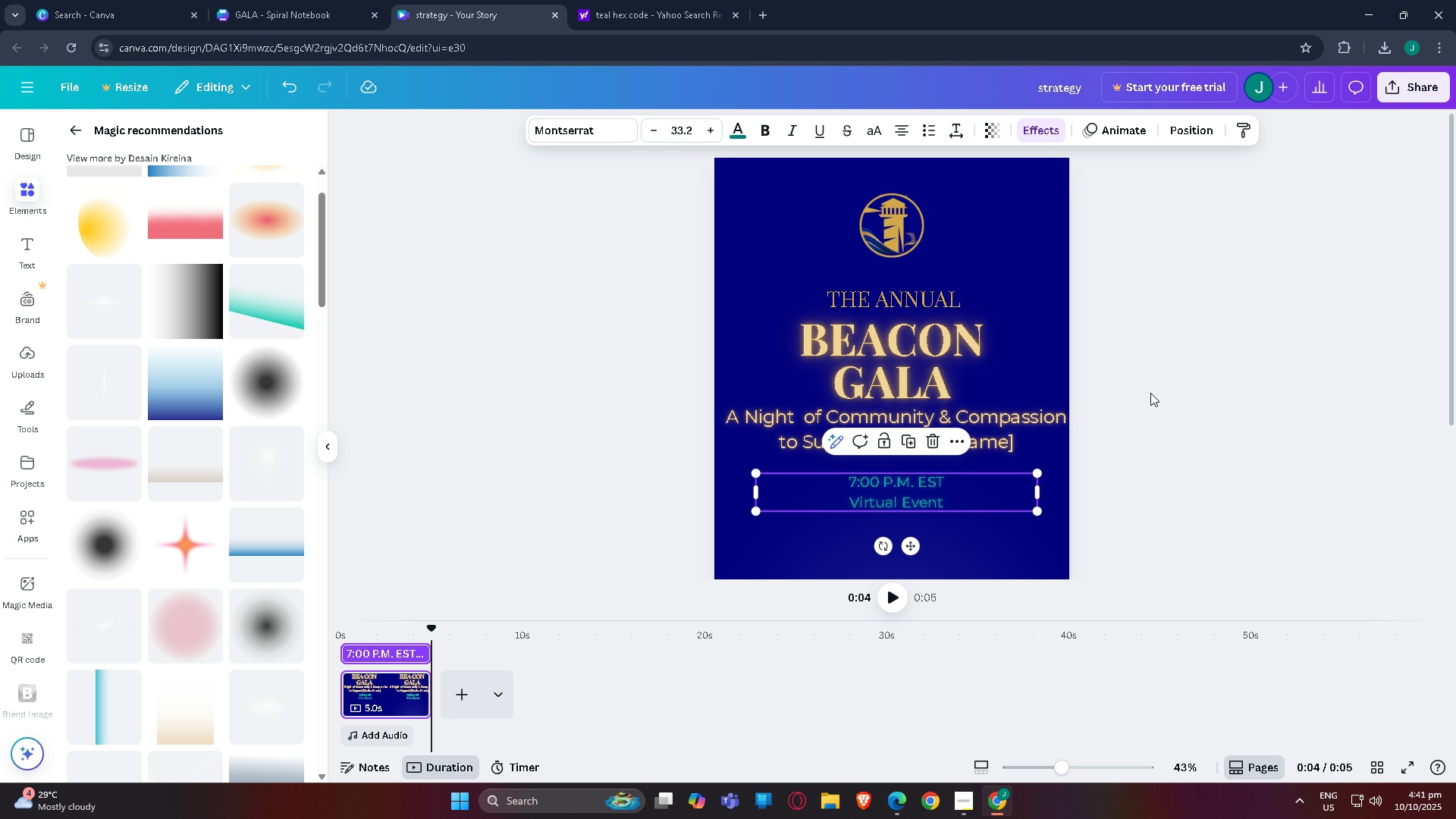 
left_click([1150, 393])
 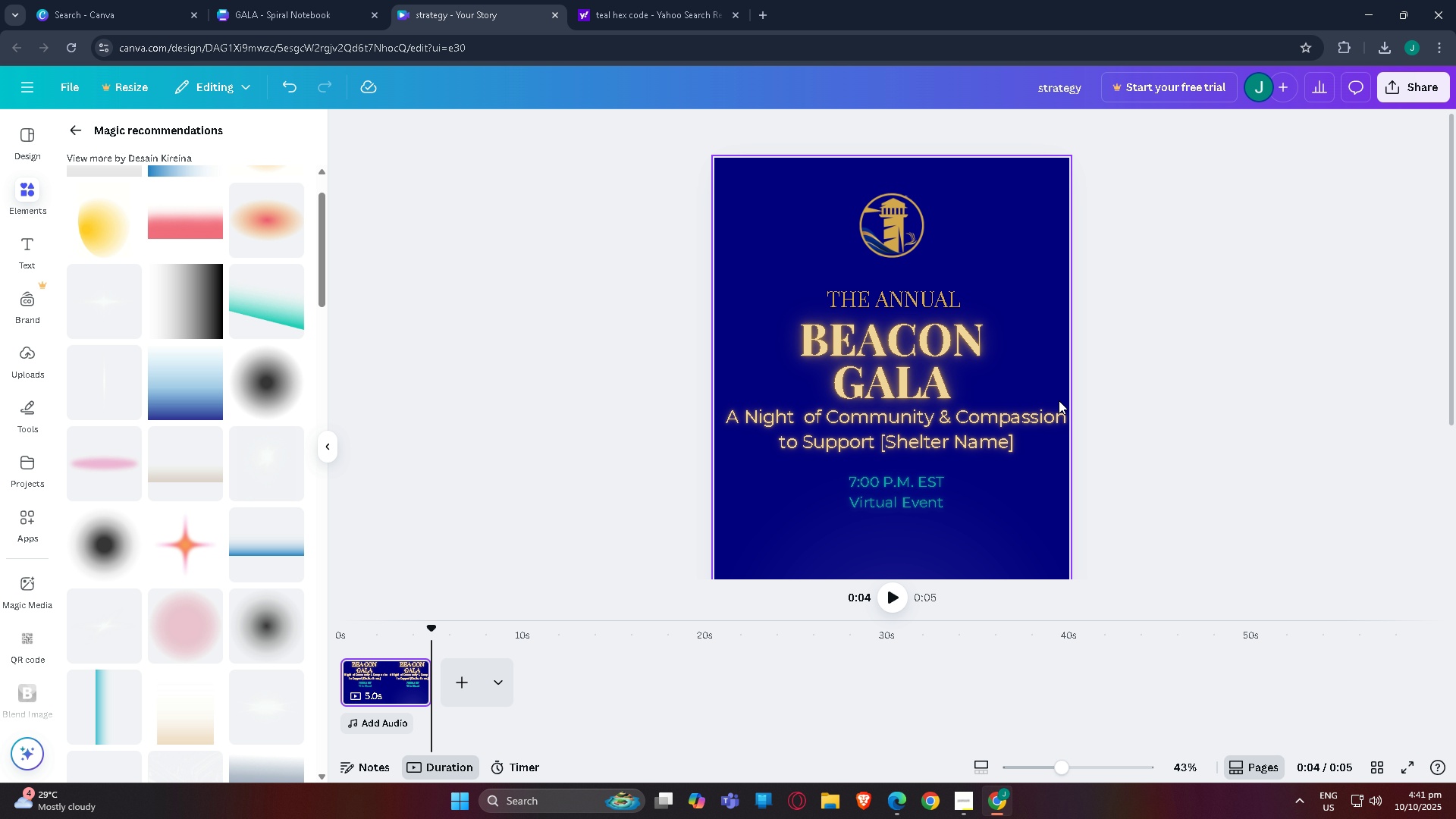 
scroll: coordinate [918, 395], scroll_direction: down, amount: 3.0
 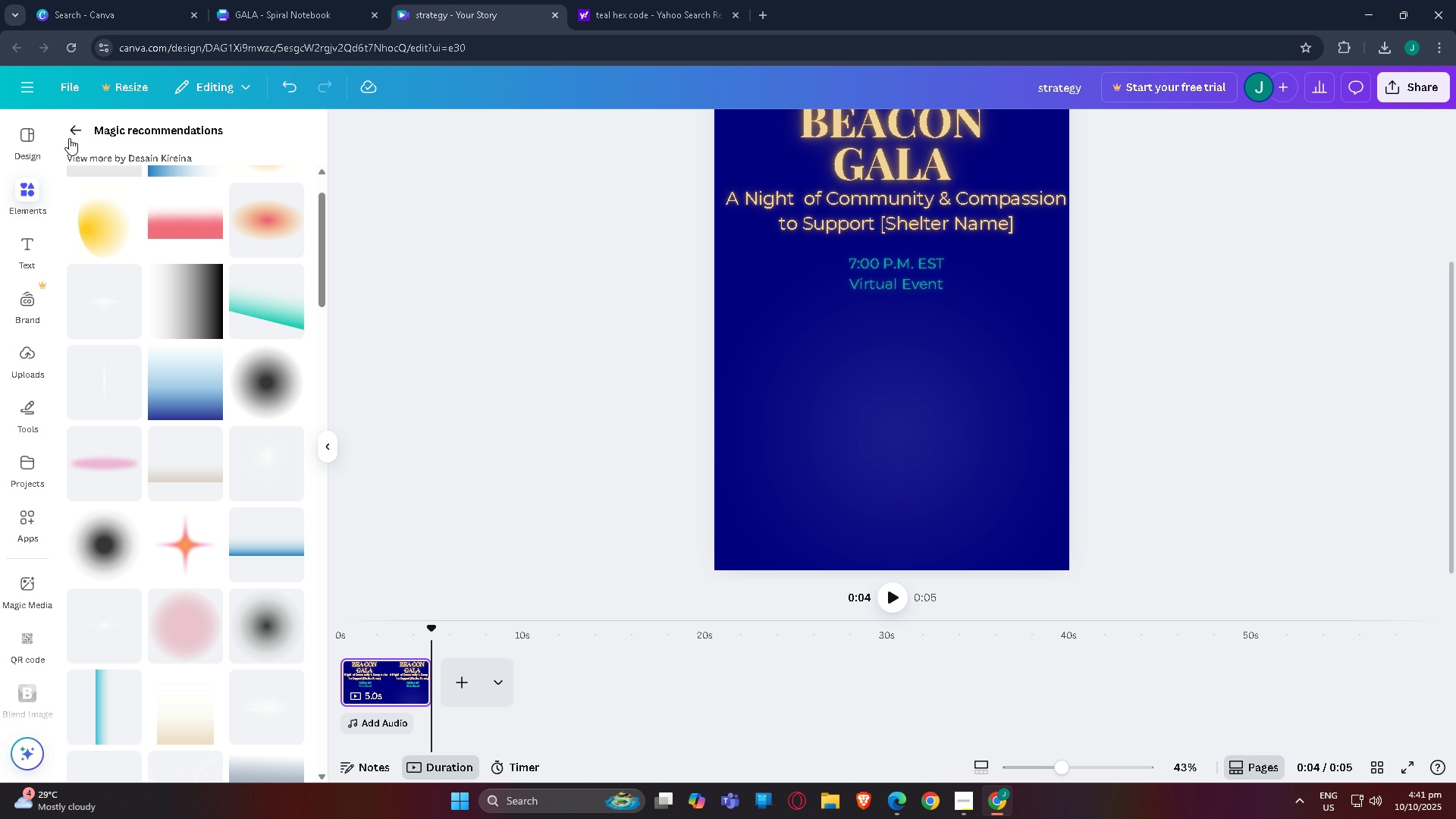 
left_click_drag(start_coordinate=[176, 138], to_coordinate=[0, 127])
 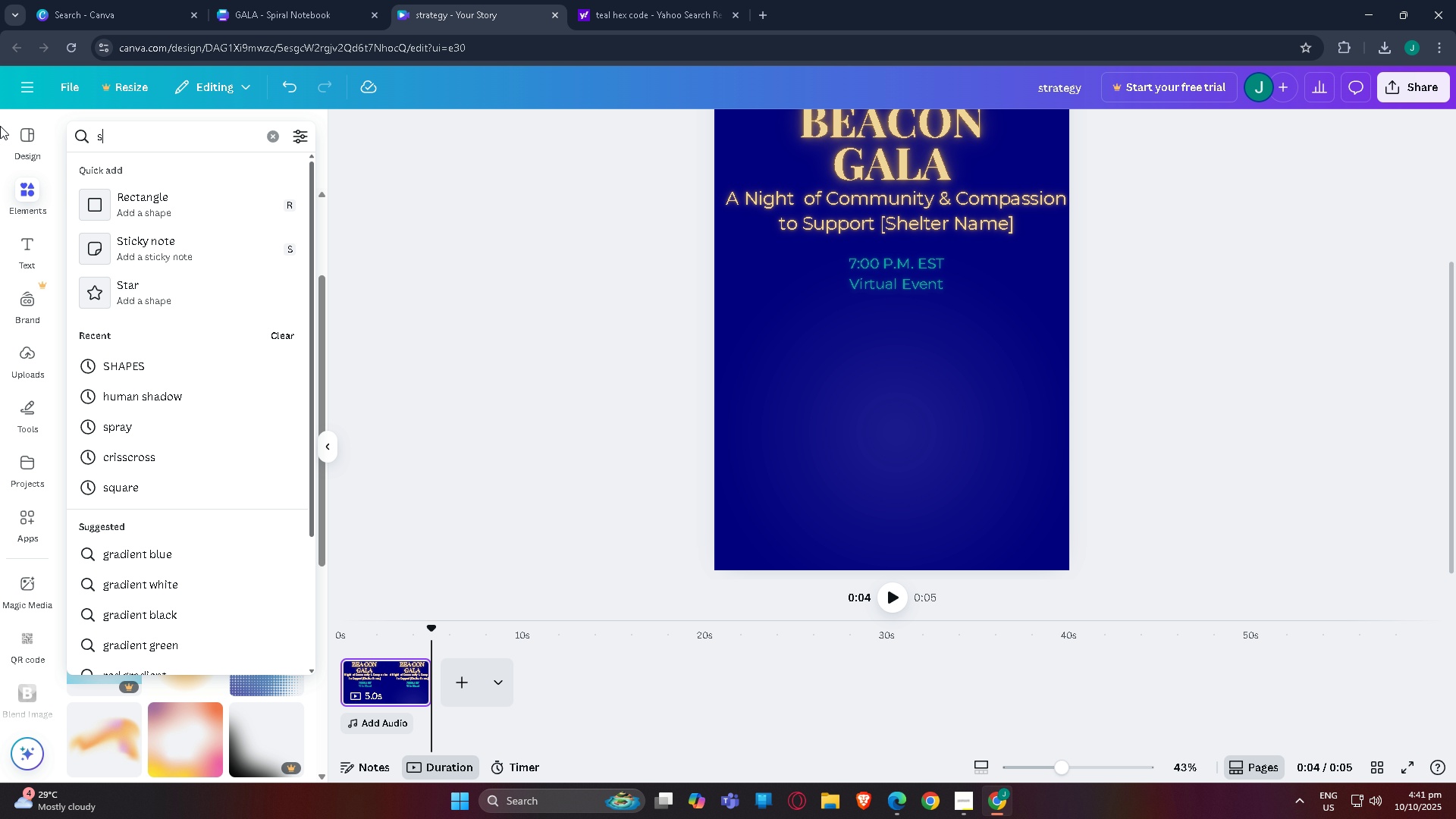 
type(shapo)
key(Backspace)
key(Backspace)
type(pe)
 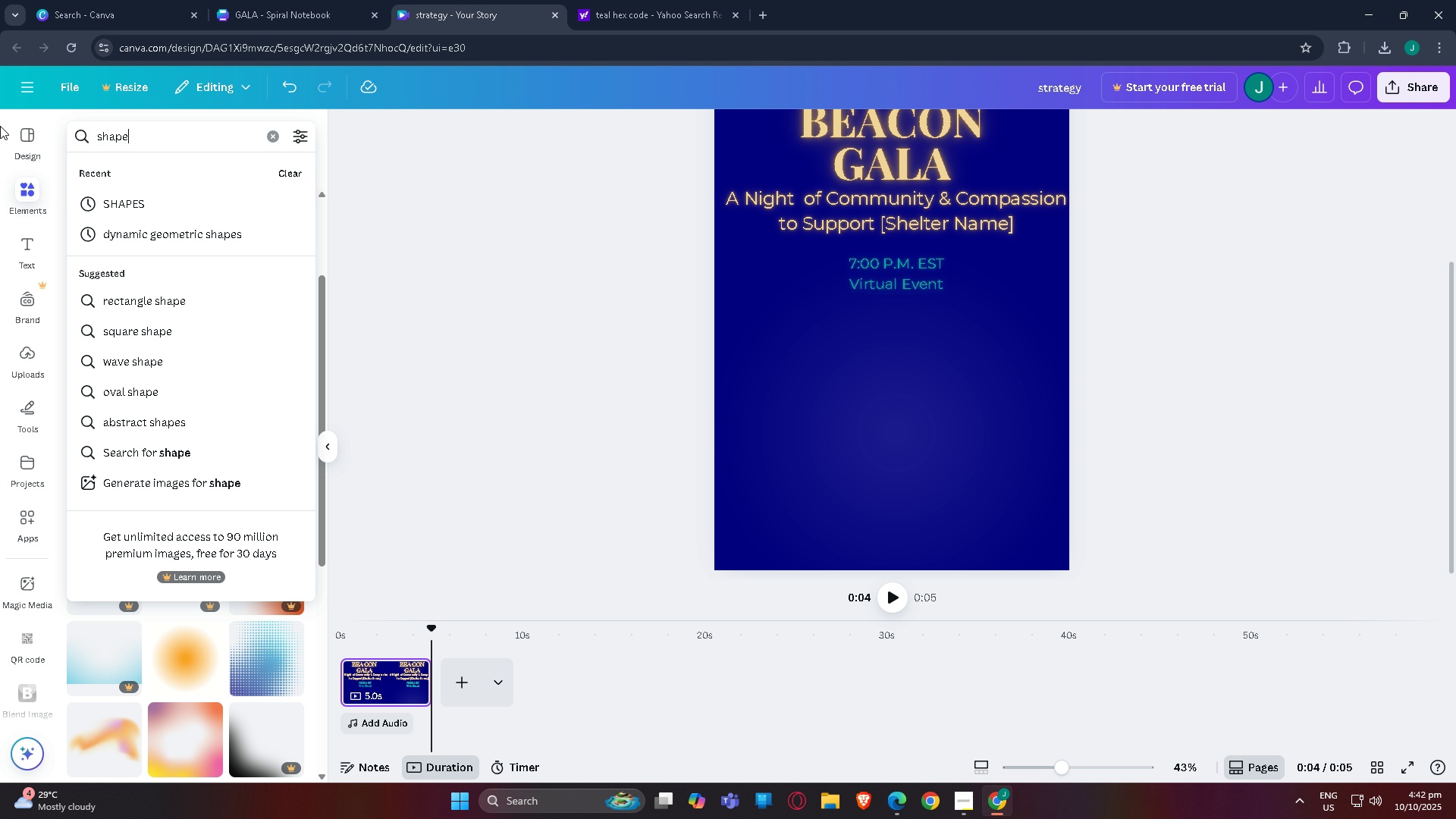 
key(Enter)
 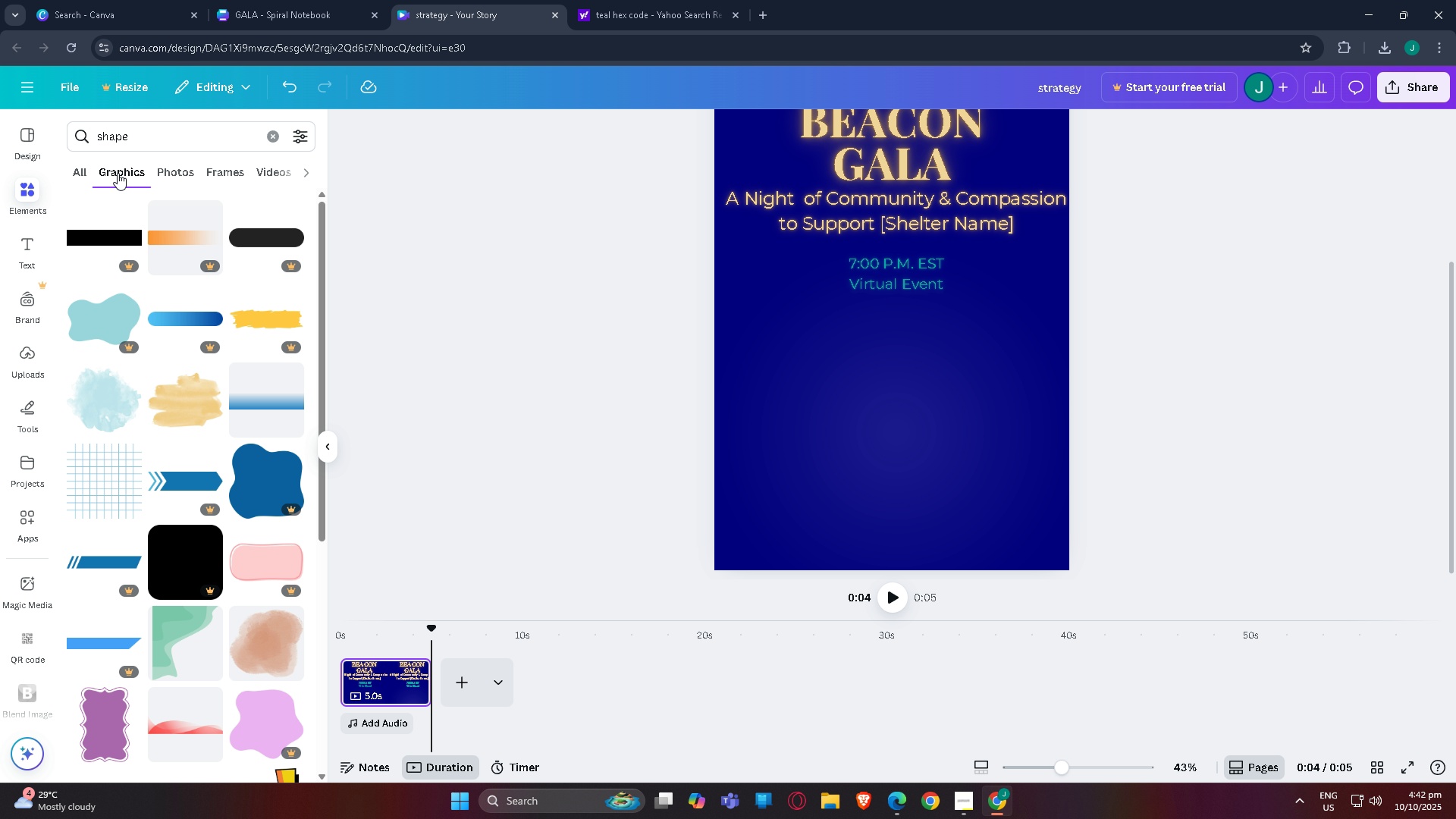 
left_click([88, 173])
 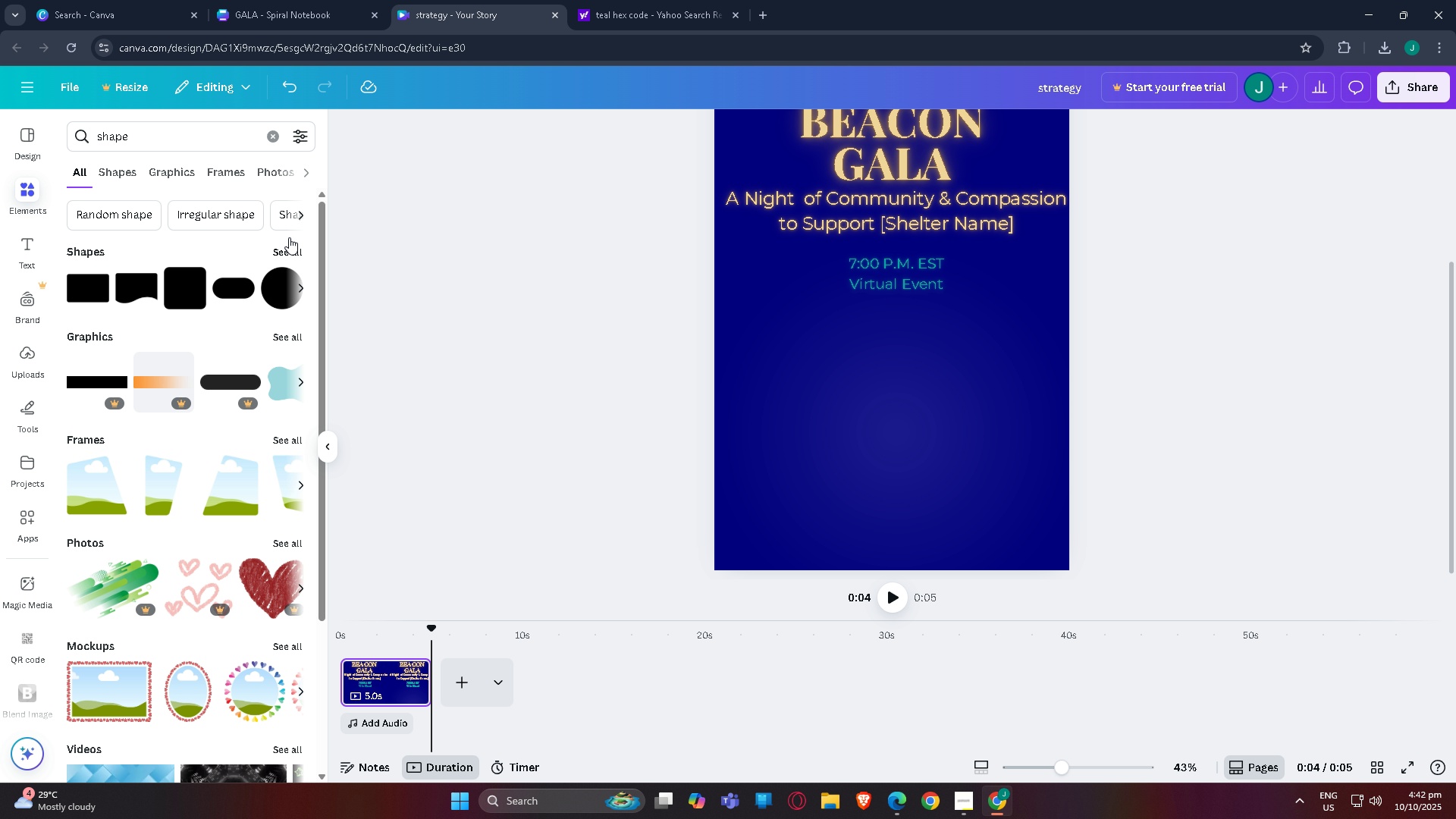 
left_click([290, 243])
 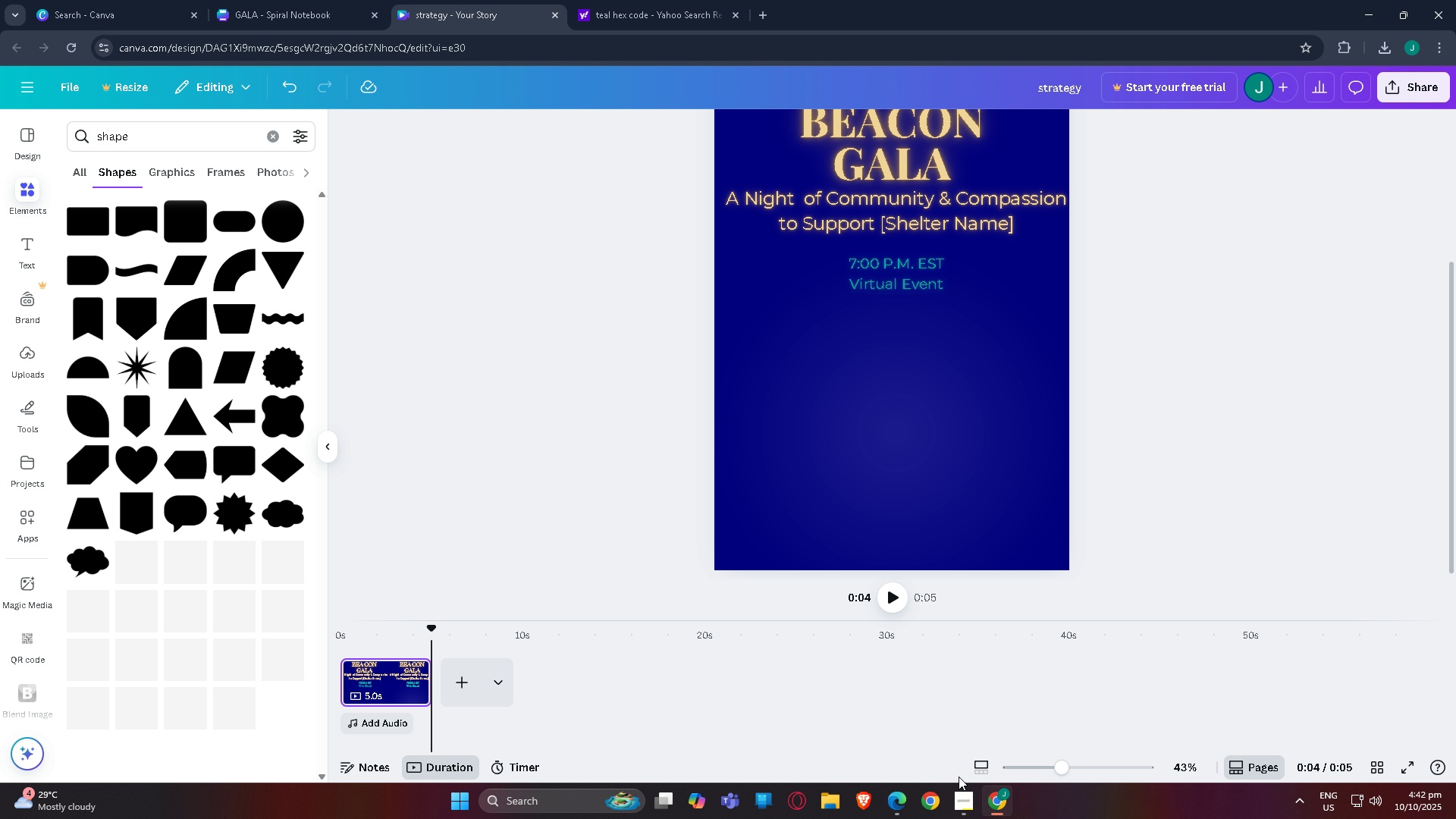 
left_click([977, 793])